 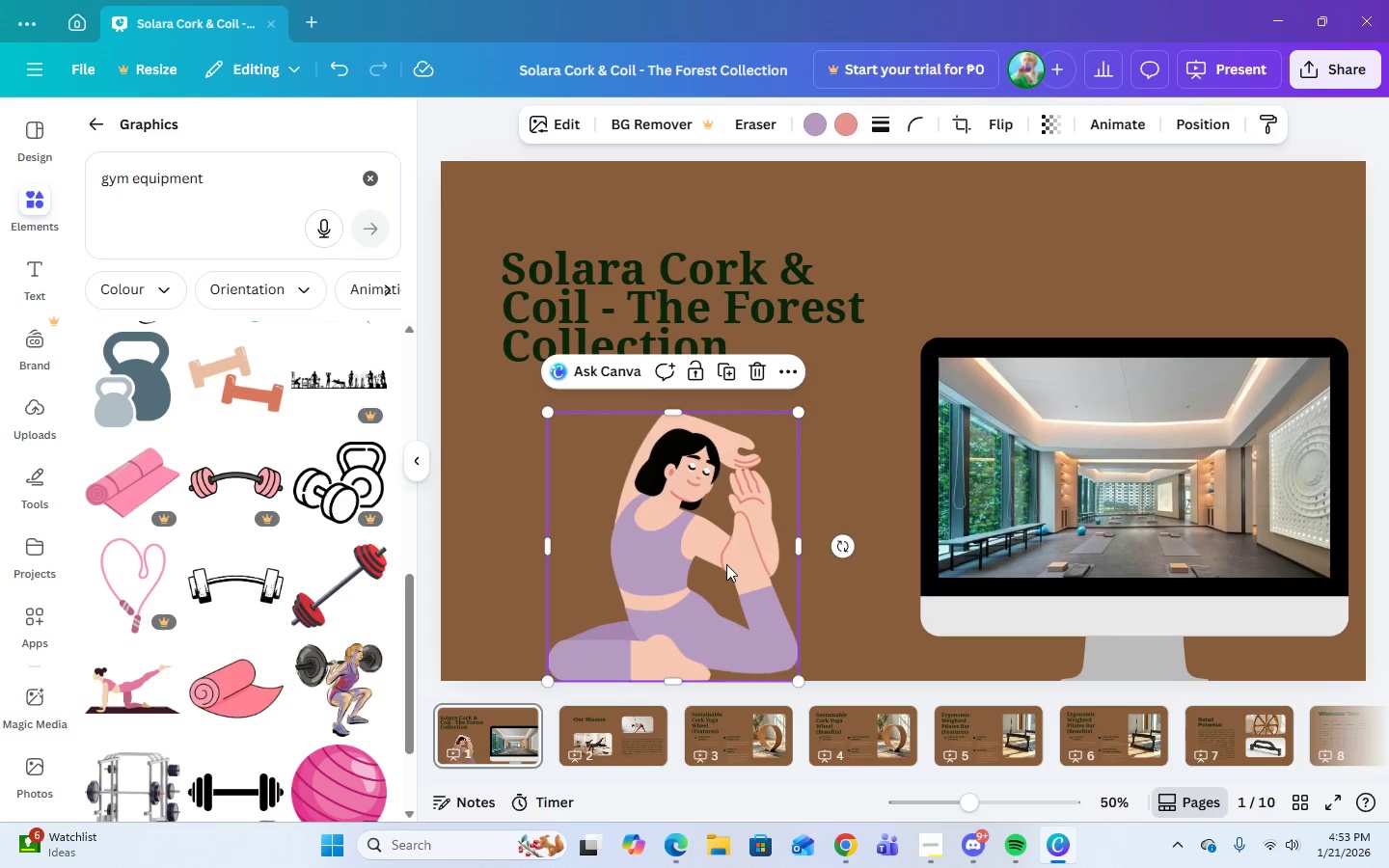 
left_click_drag(start_coordinate=[726, 562], to_coordinate=[1073, 315])
 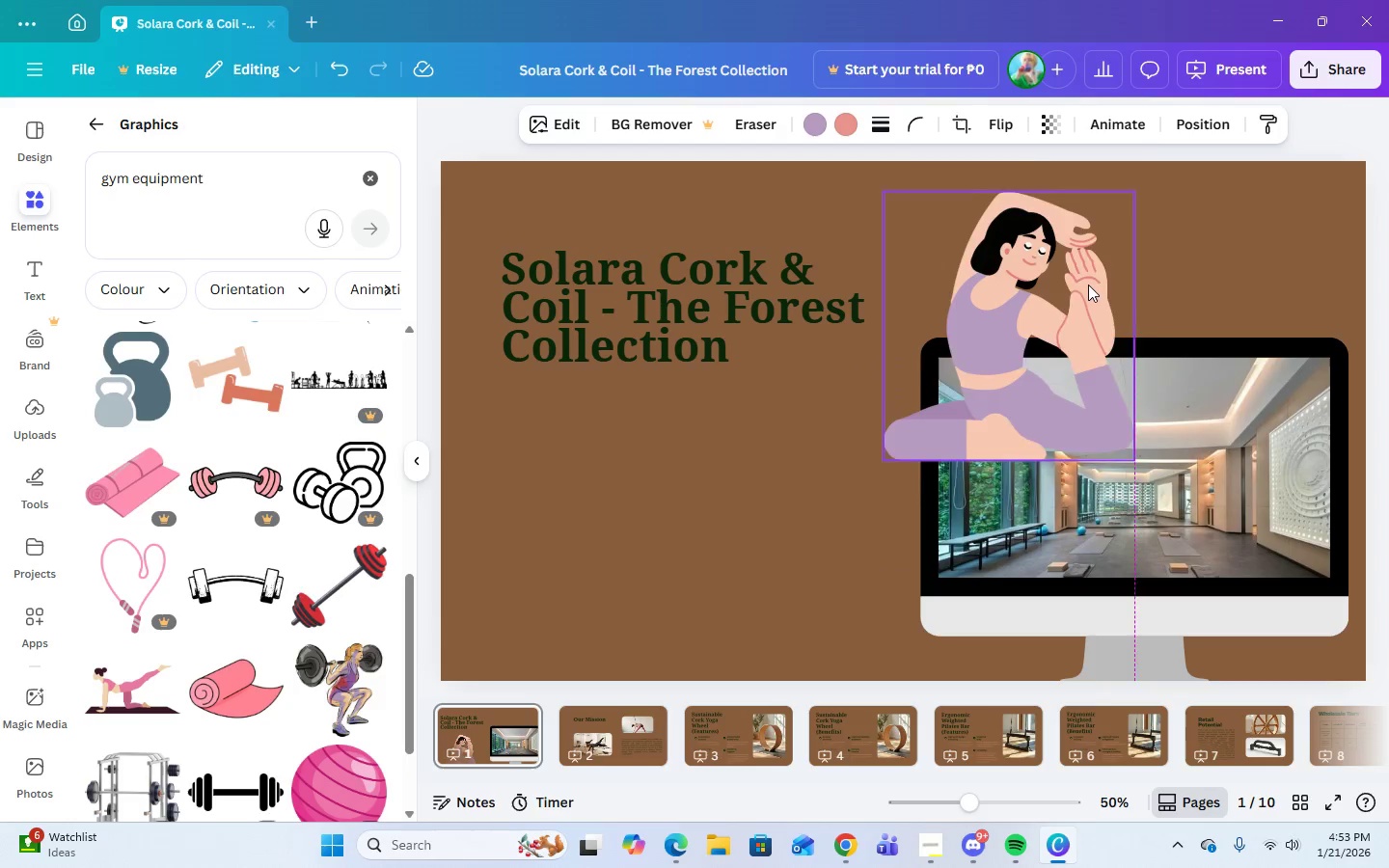 
left_click_drag(start_coordinate=[1098, 263], to_coordinate=[1107, 247])
 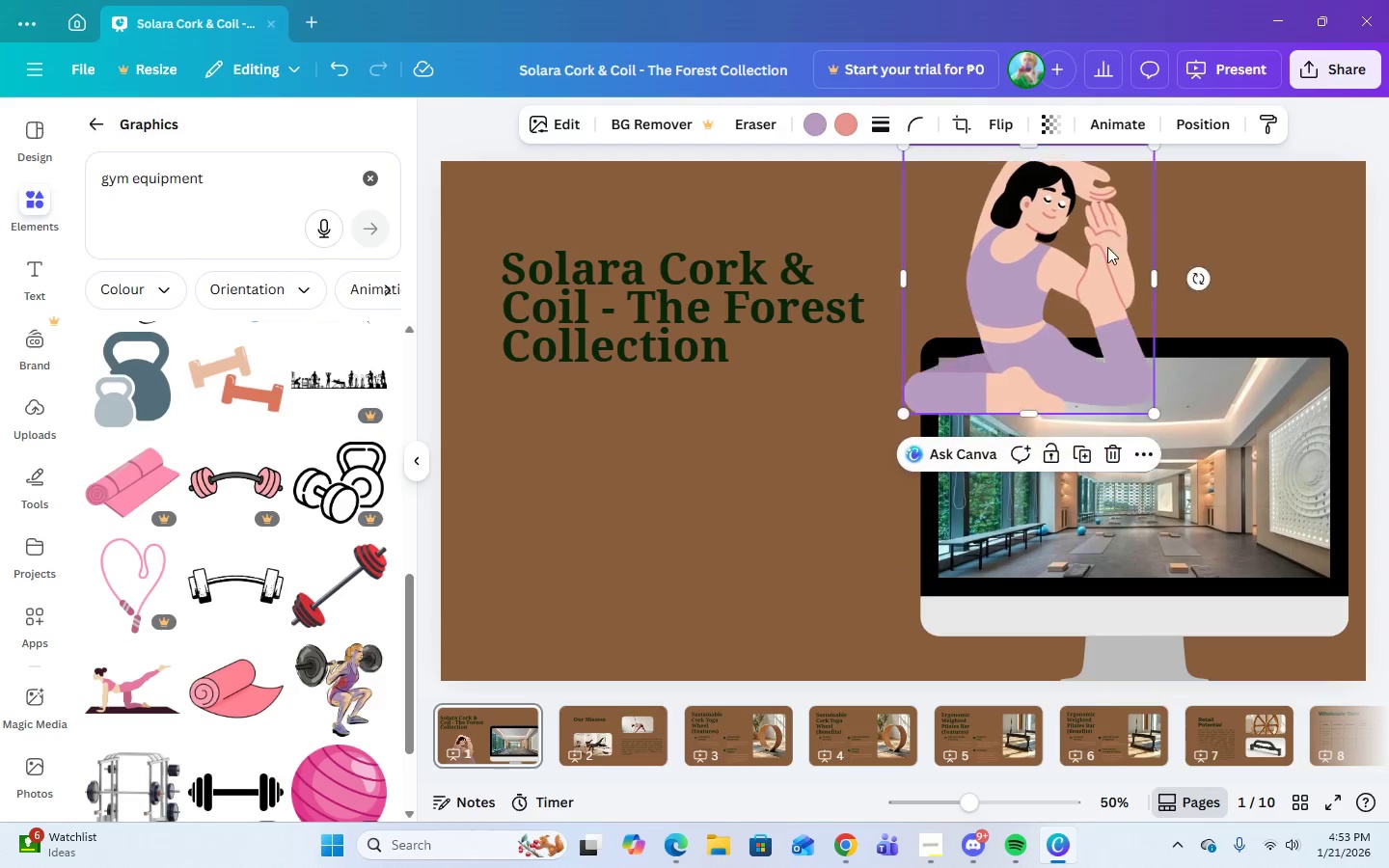 
left_click_drag(start_coordinate=[1107, 247], to_coordinate=[1113, 243])
 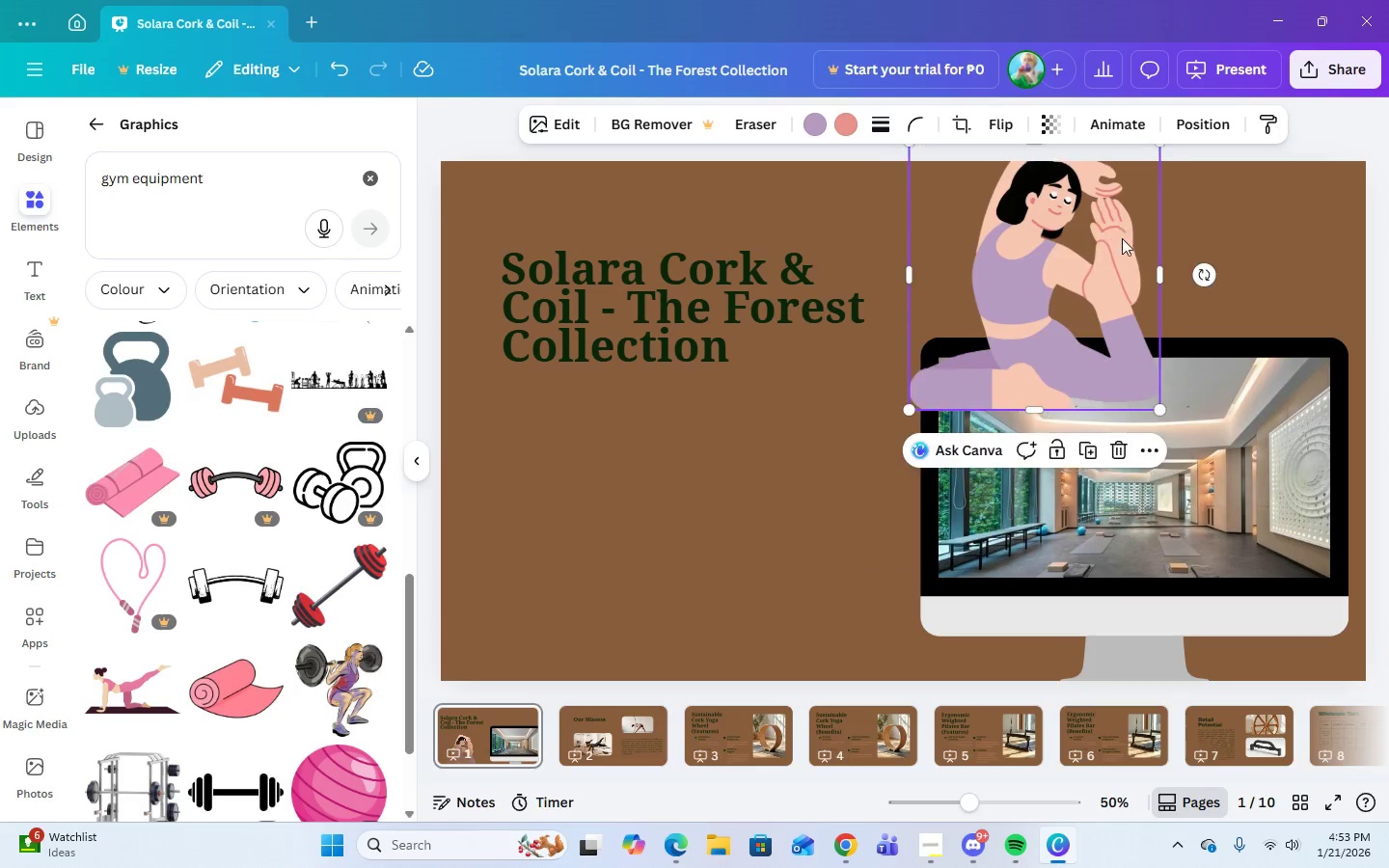 
left_click_drag(start_coordinate=[1117, 241], to_coordinate=[757, 508])
 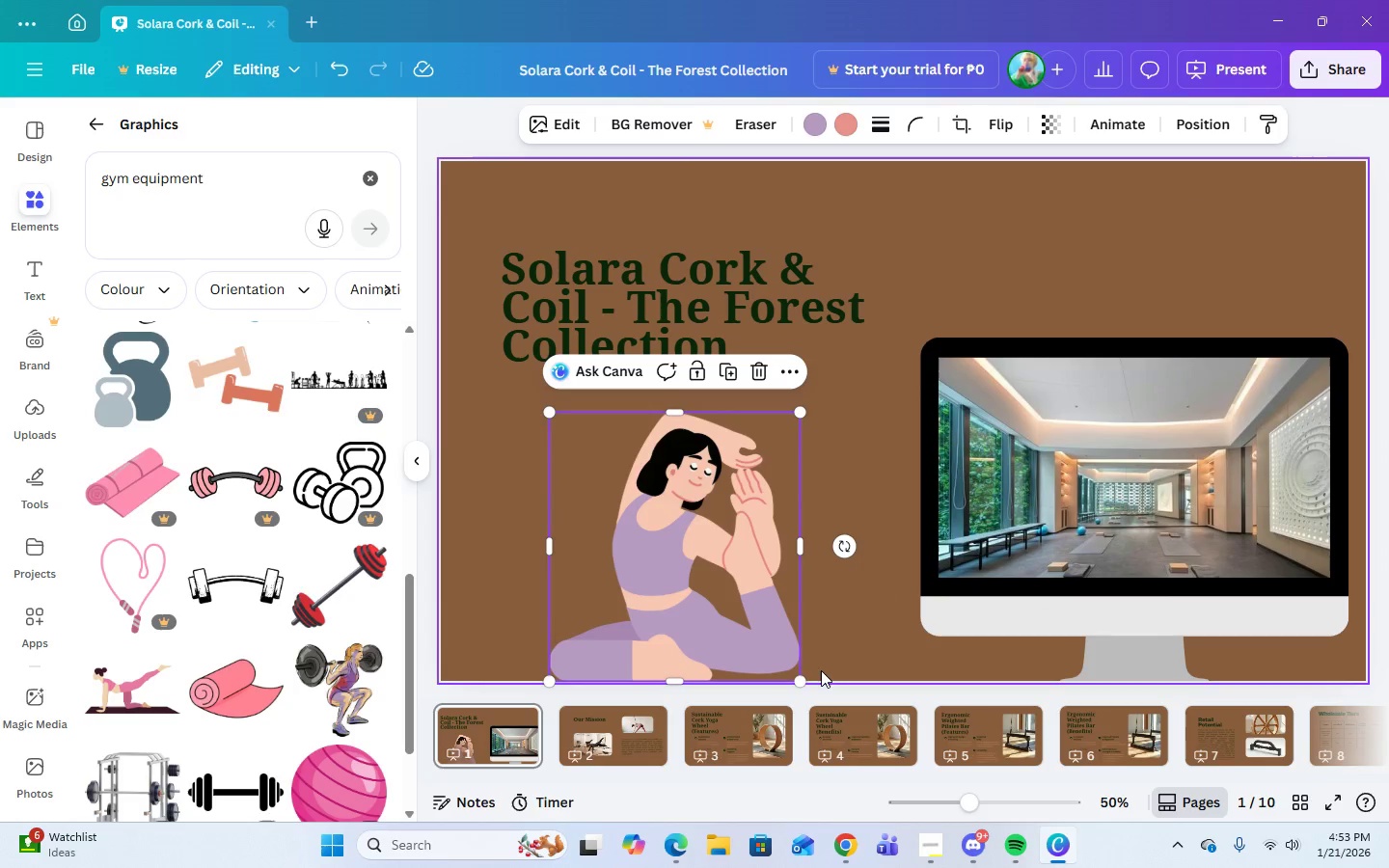 
left_click_drag(start_coordinate=[801, 682], to_coordinate=[643, 577])
 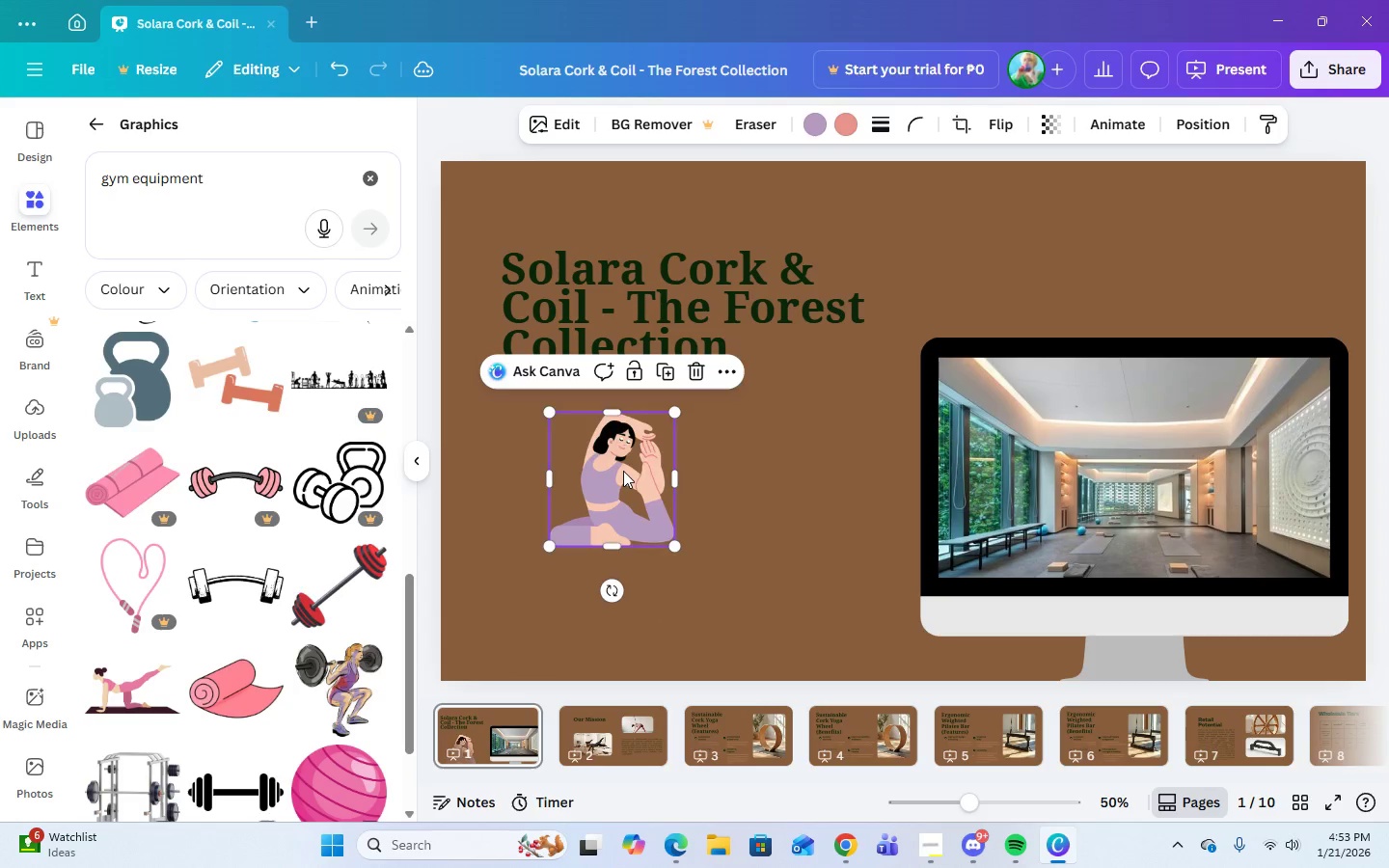 
left_click_drag(start_coordinate=[623, 471], to_coordinate=[1145, 263])
 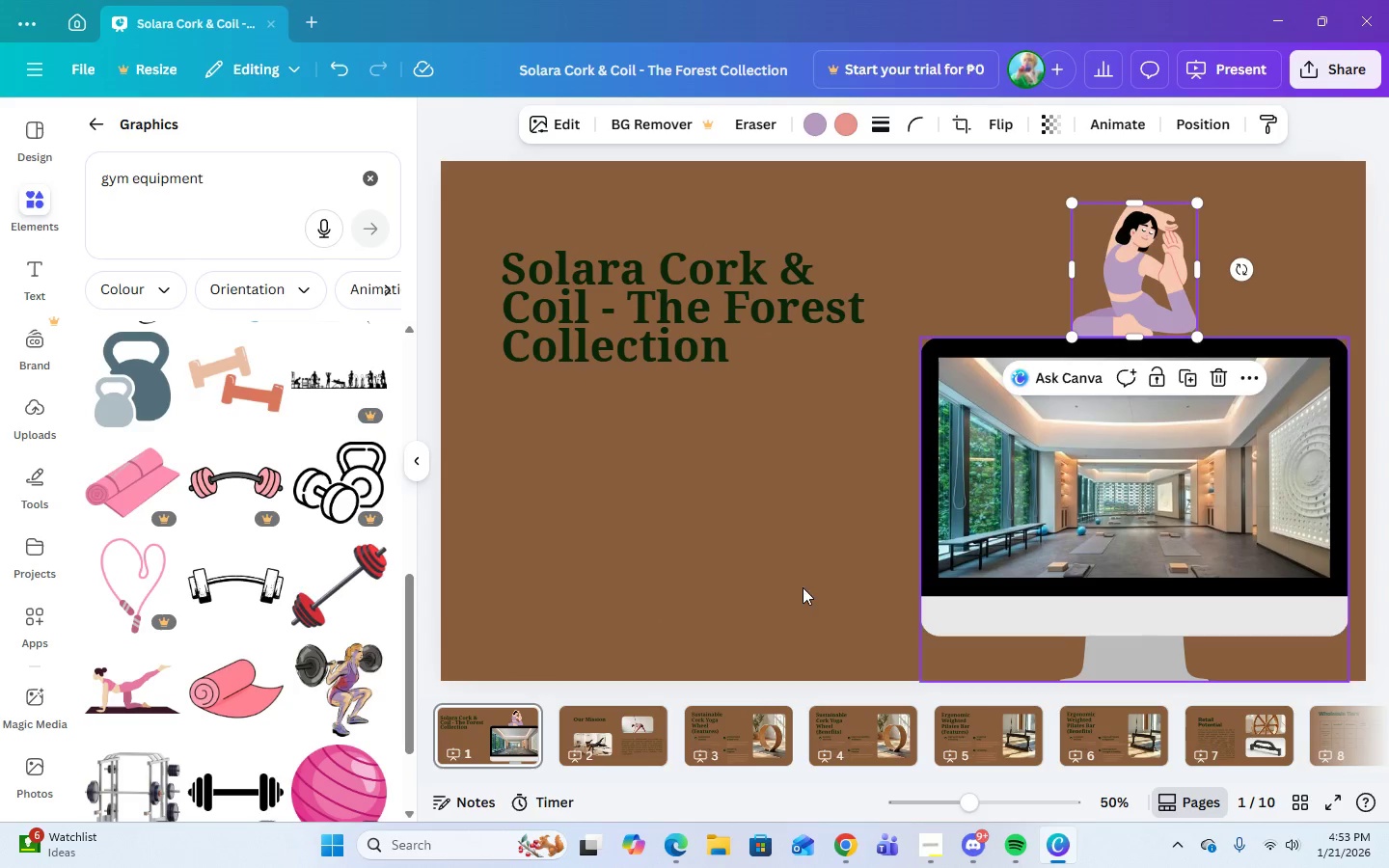 
left_click([740, 588])
 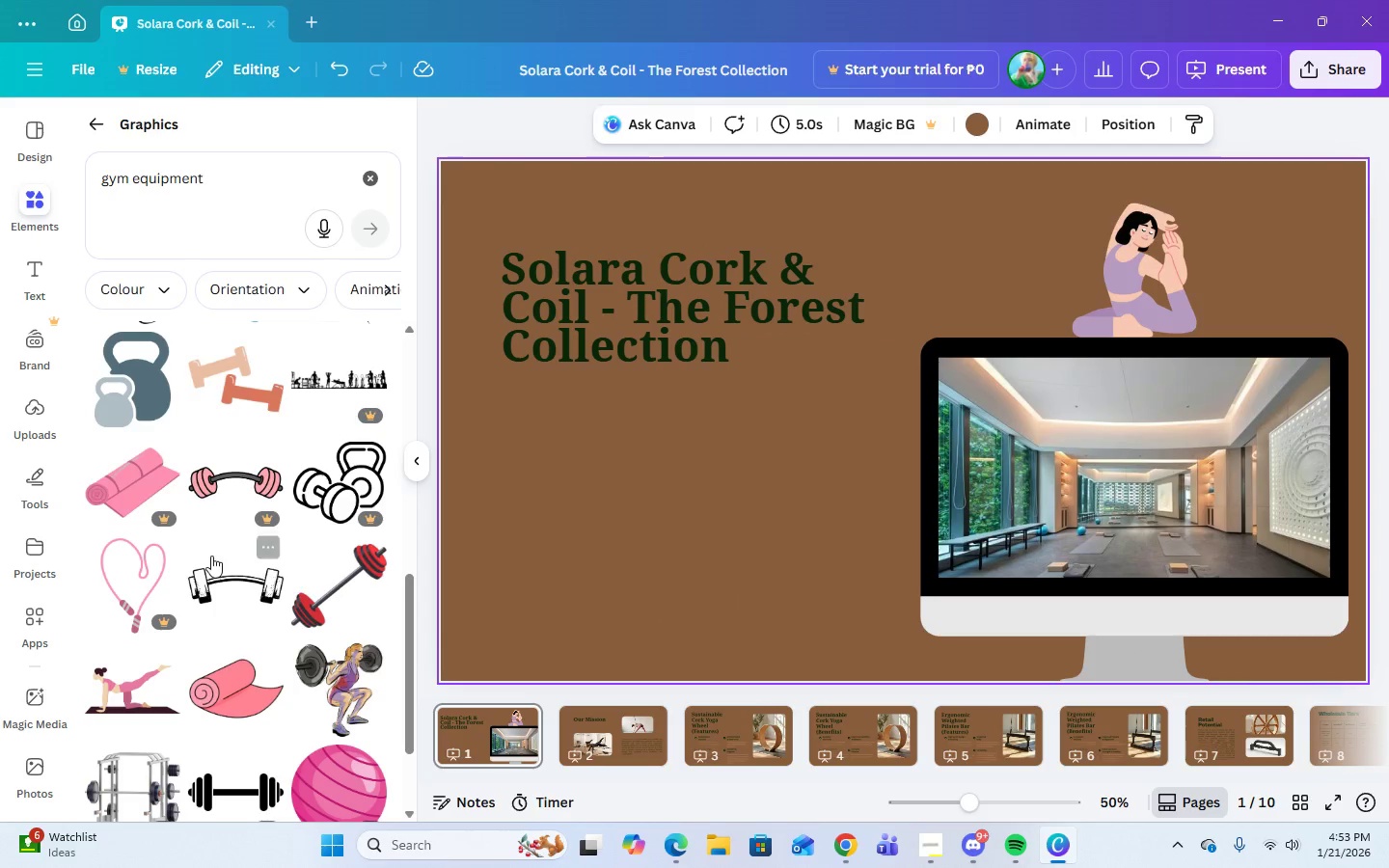 
scroll: coordinate [202, 551], scroll_direction: down, amount: 6.0
 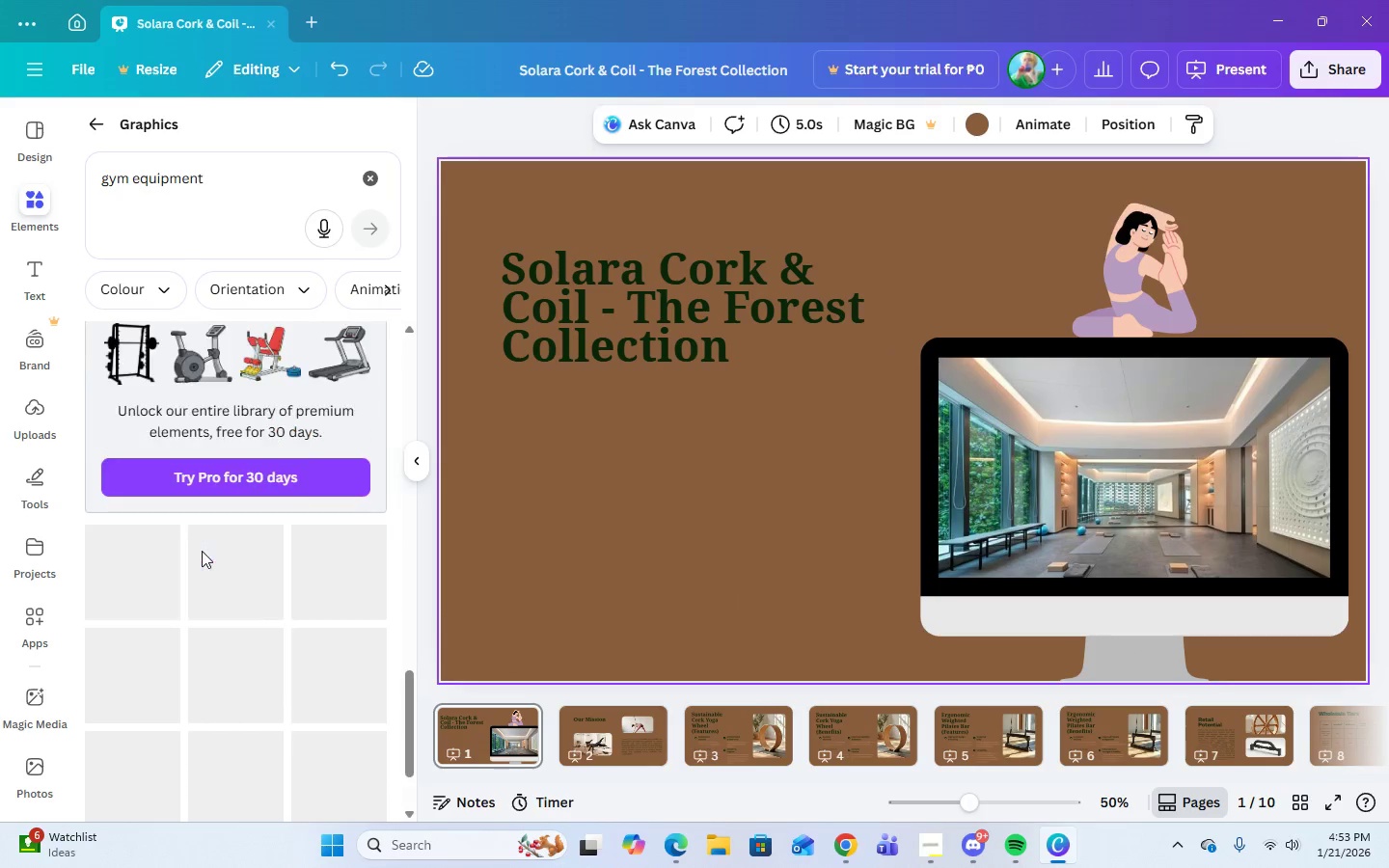 
scroll: coordinate [204, 523], scroll_direction: up, amount: 26.0
 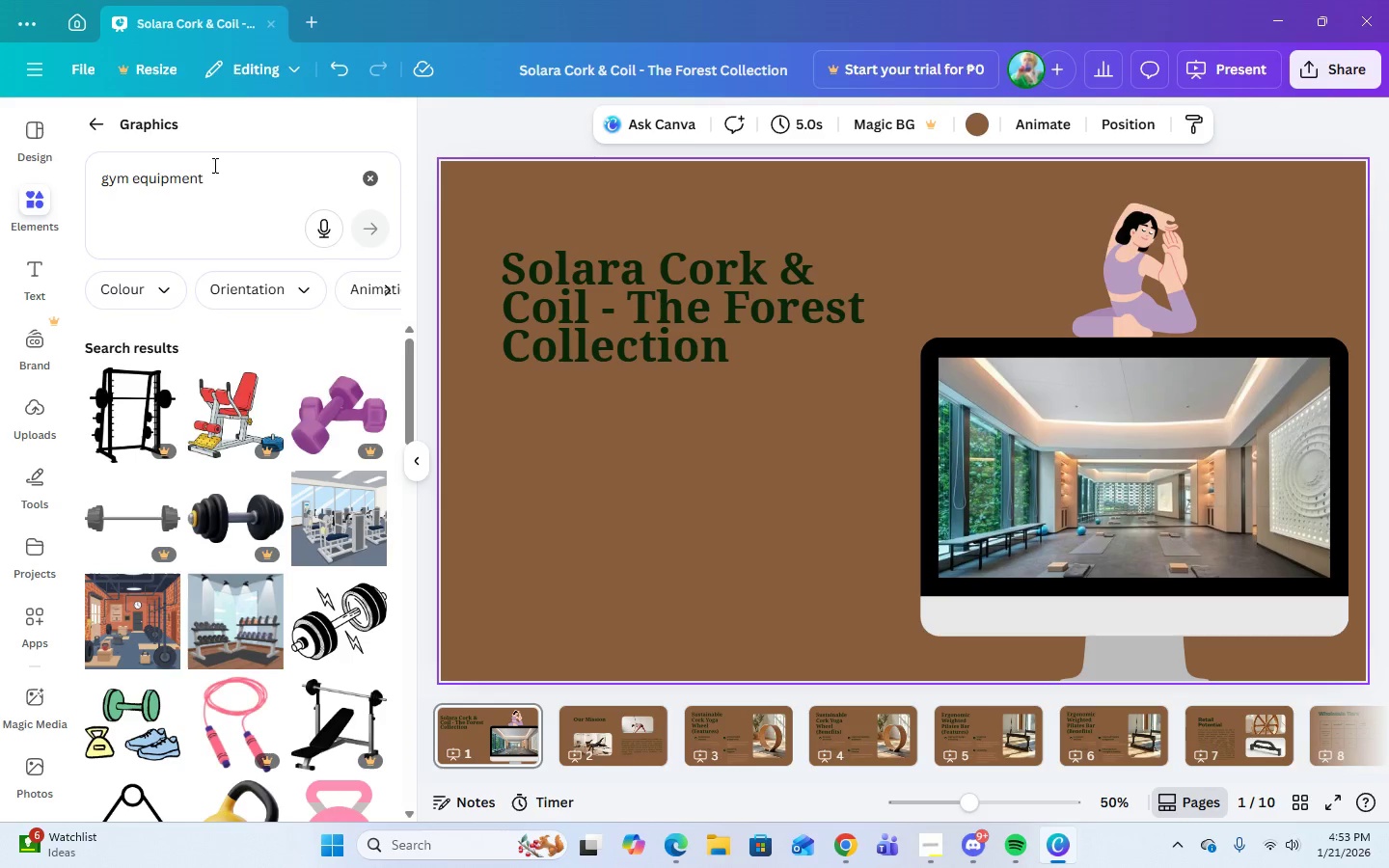 
left_click_drag(start_coordinate=[212, 176], to_coordinate=[81, 176])
 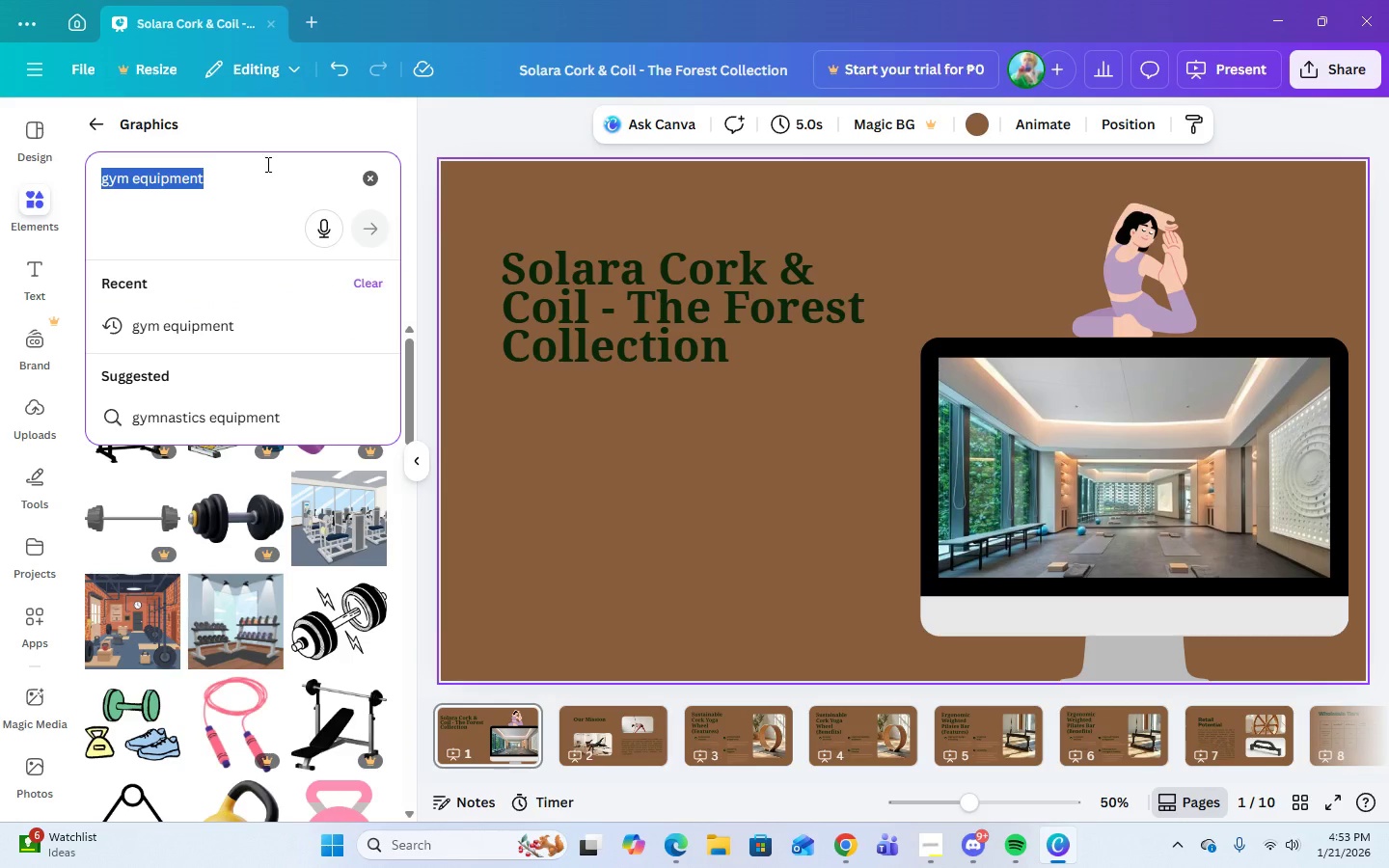 
type(pilates)
 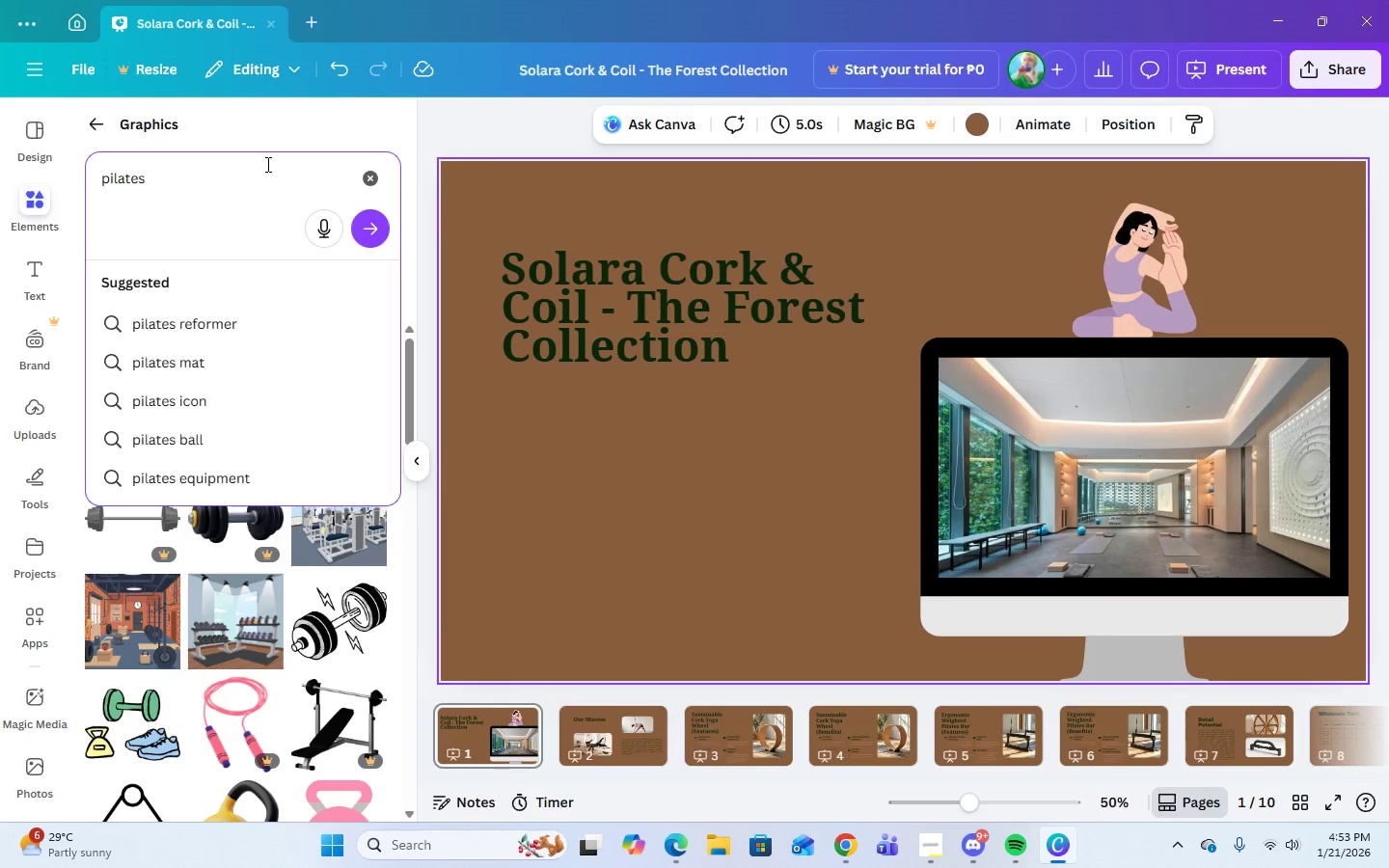 
key(Enter)
 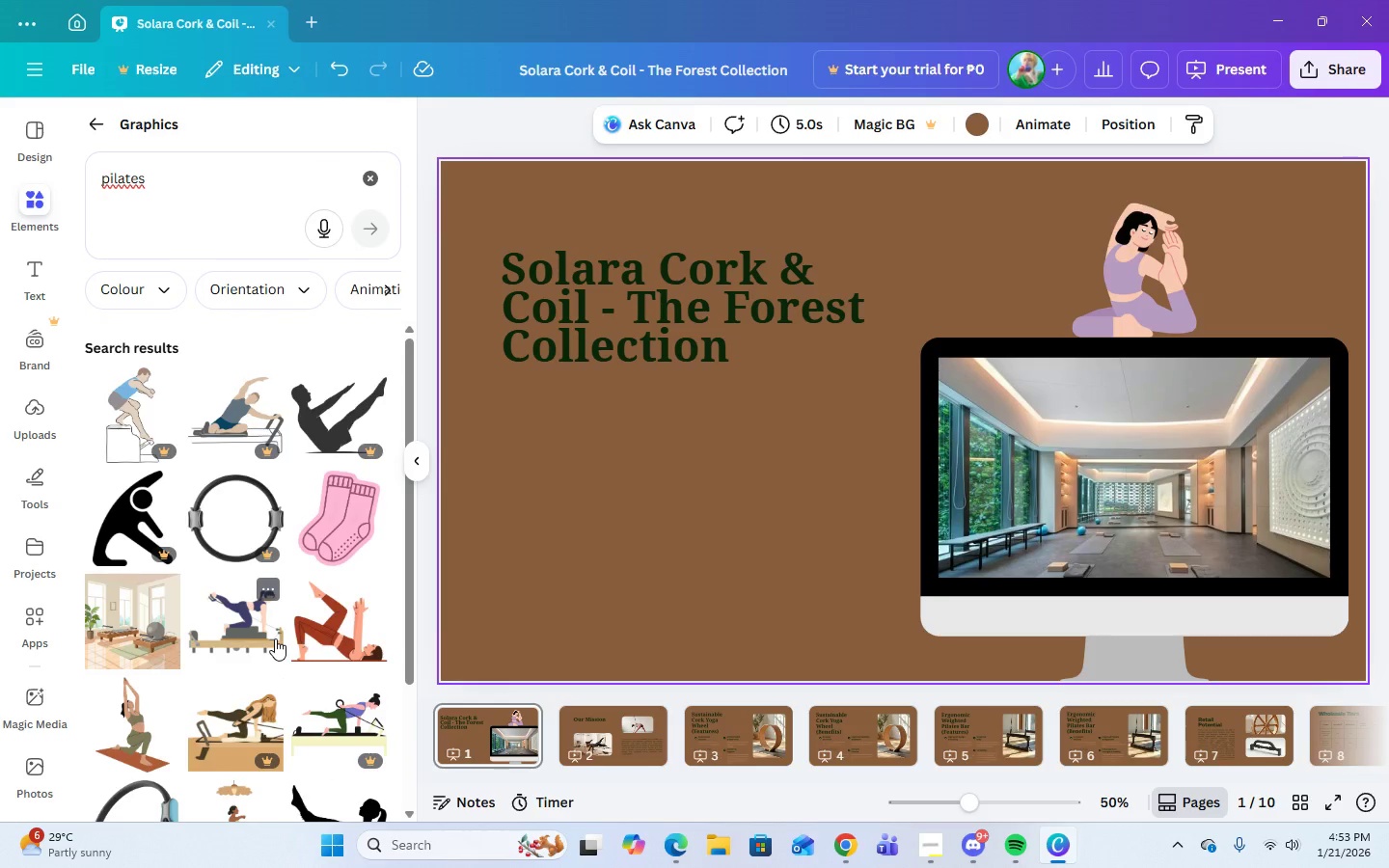 
mouse_move([312, 706])
 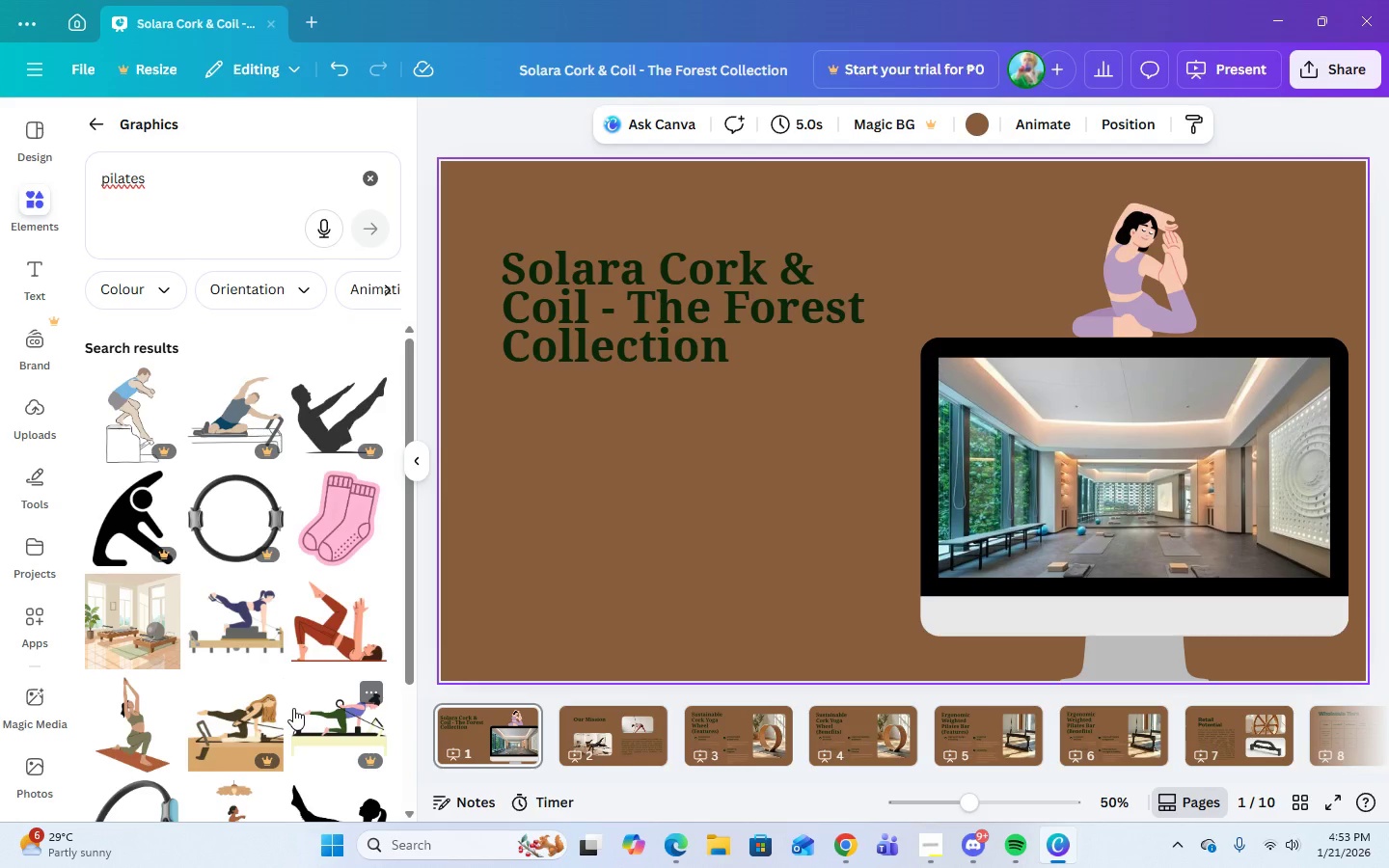 
scroll: coordinate [293, 708], scroll_direction: down, amount: 3.0
 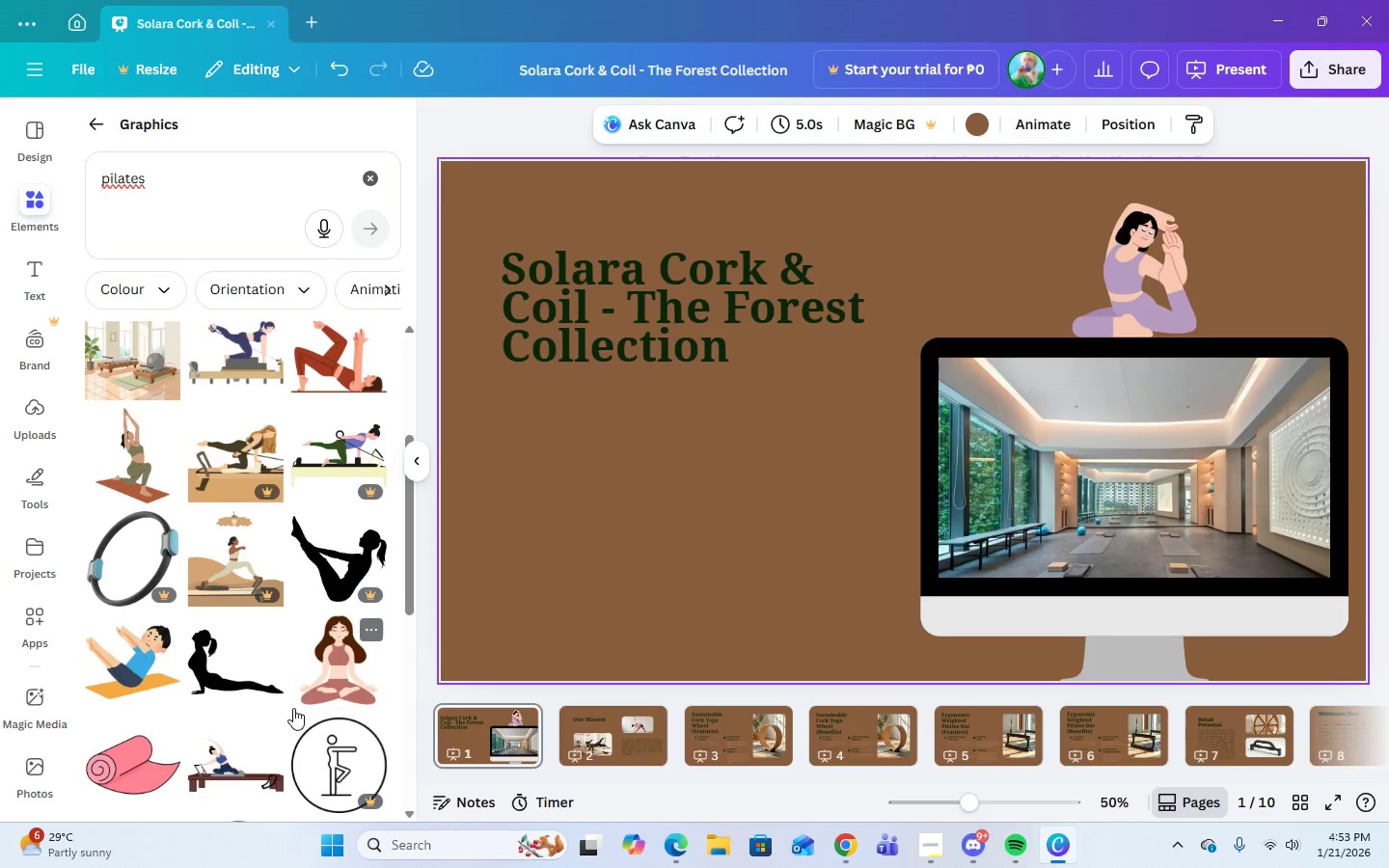 
scroll: coordinate [293, 708], scroll_direction: up, amount: 3.0
 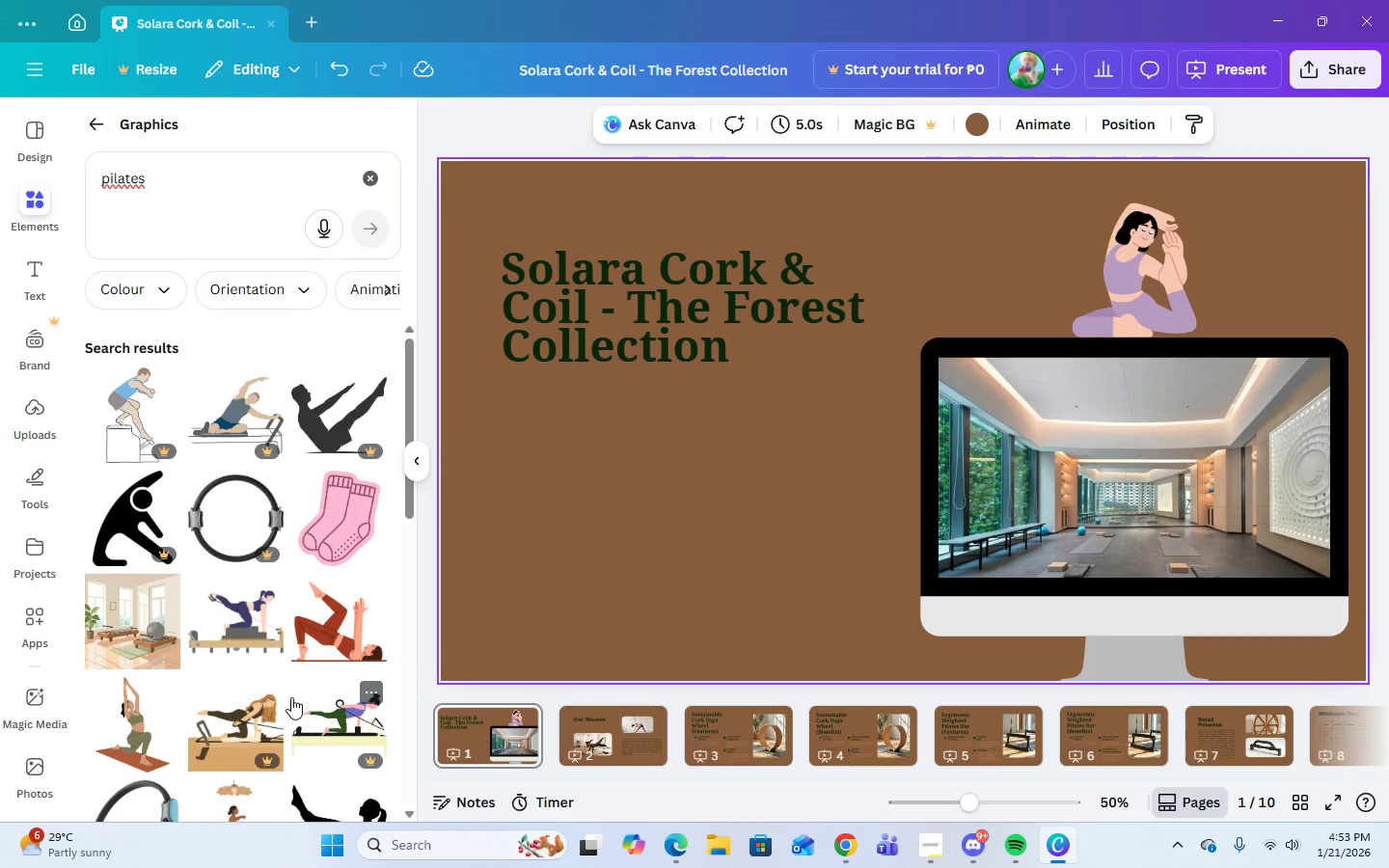 
left_click([250, 616])
 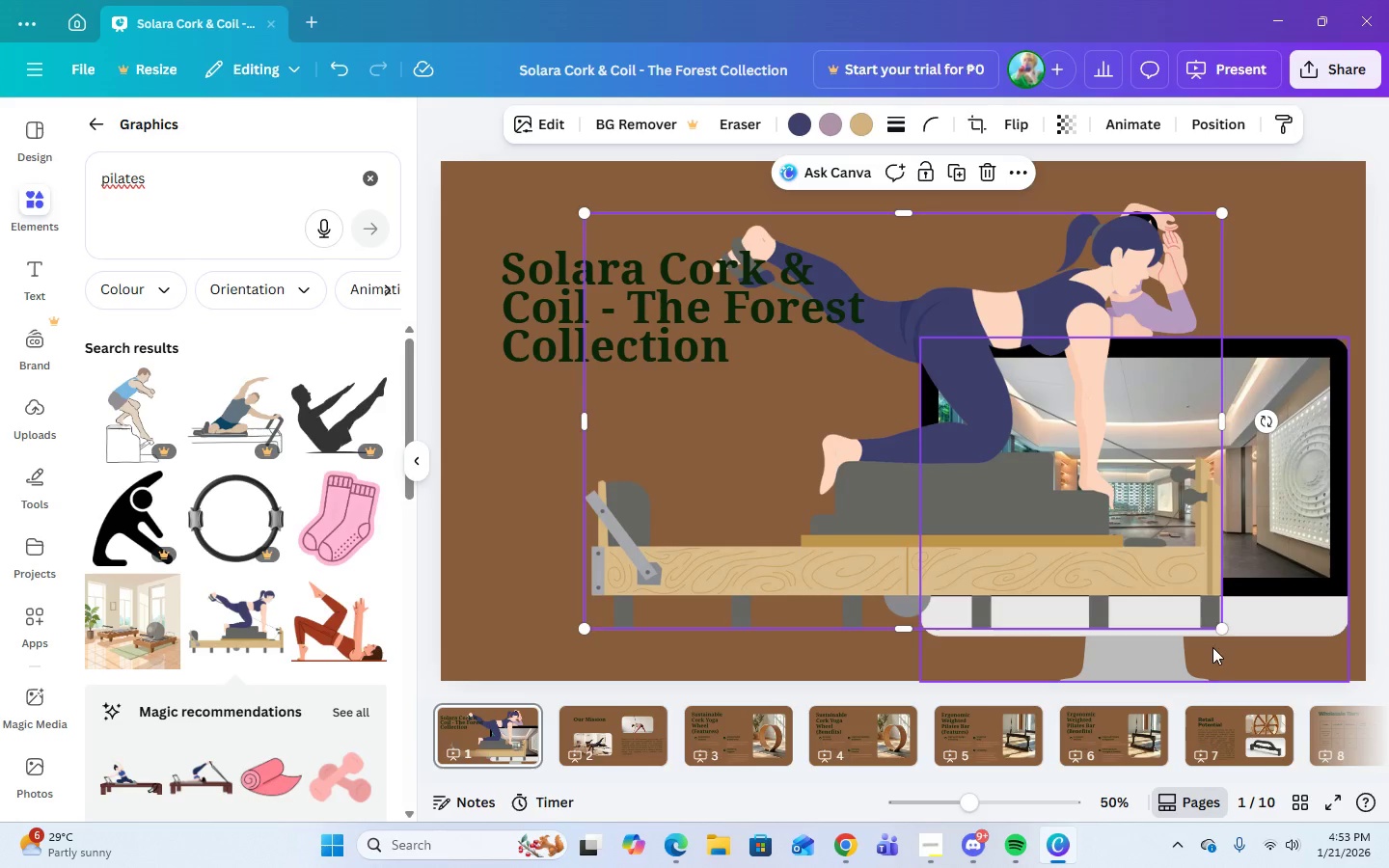 
left_click_drag(start_coordinate=[1221, 629], to_coordinate=[851, 441])
 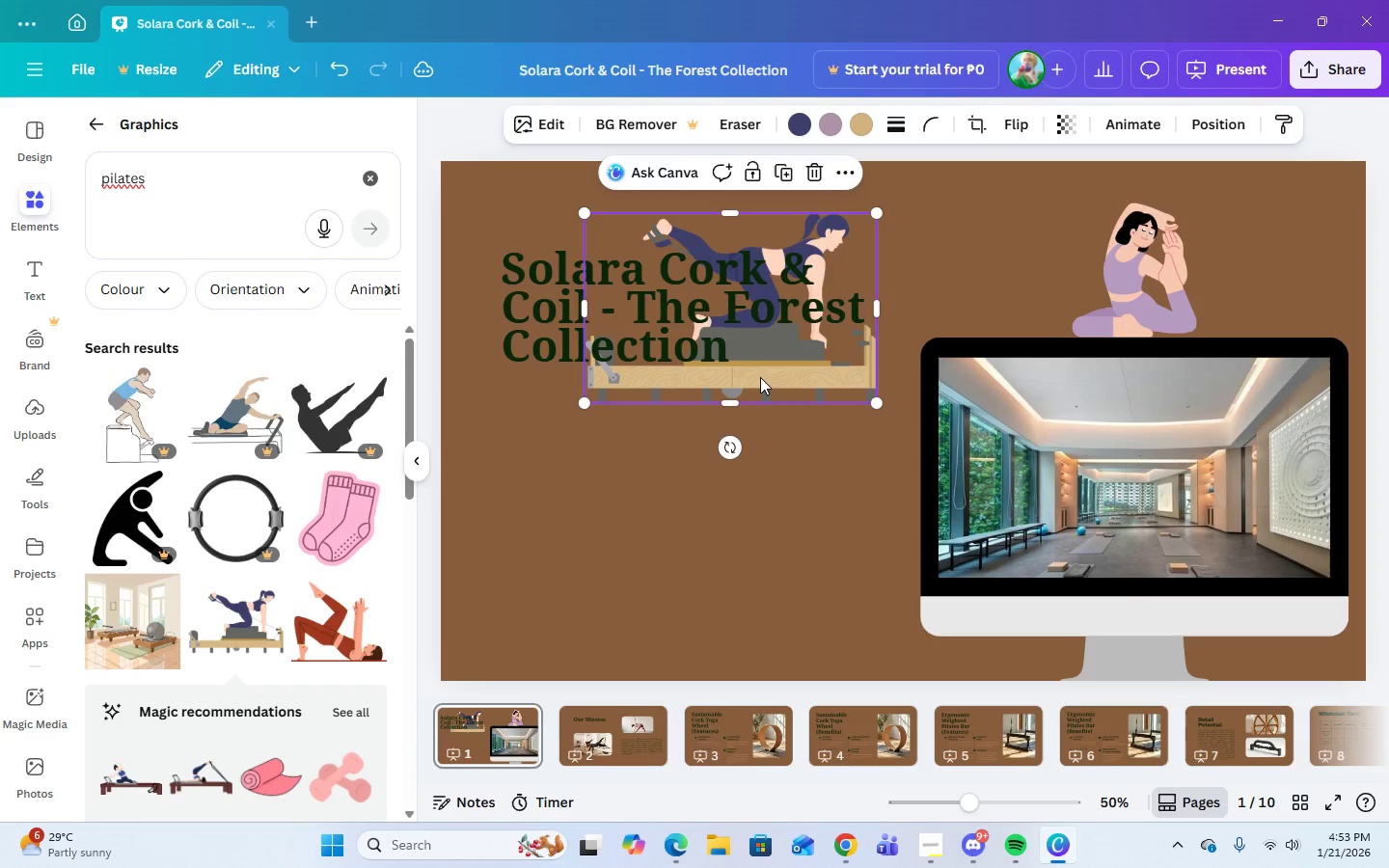 
left_click_drag(start_coordinate=[760, 379], to_coordinate=[625, 650])
 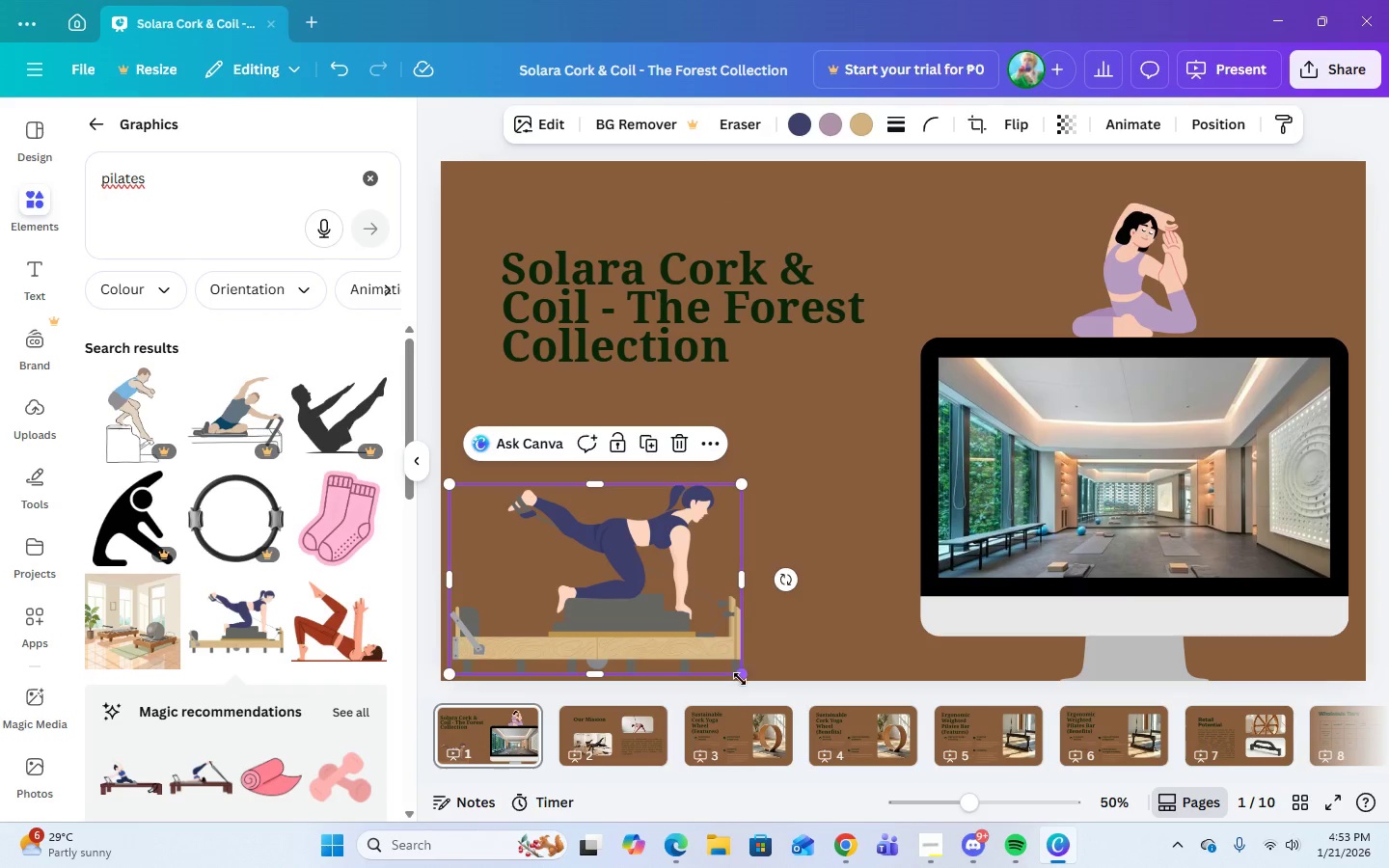 
left_click_drag(start_coordinate=[740, 679], to_coordinate=[697, 650])
 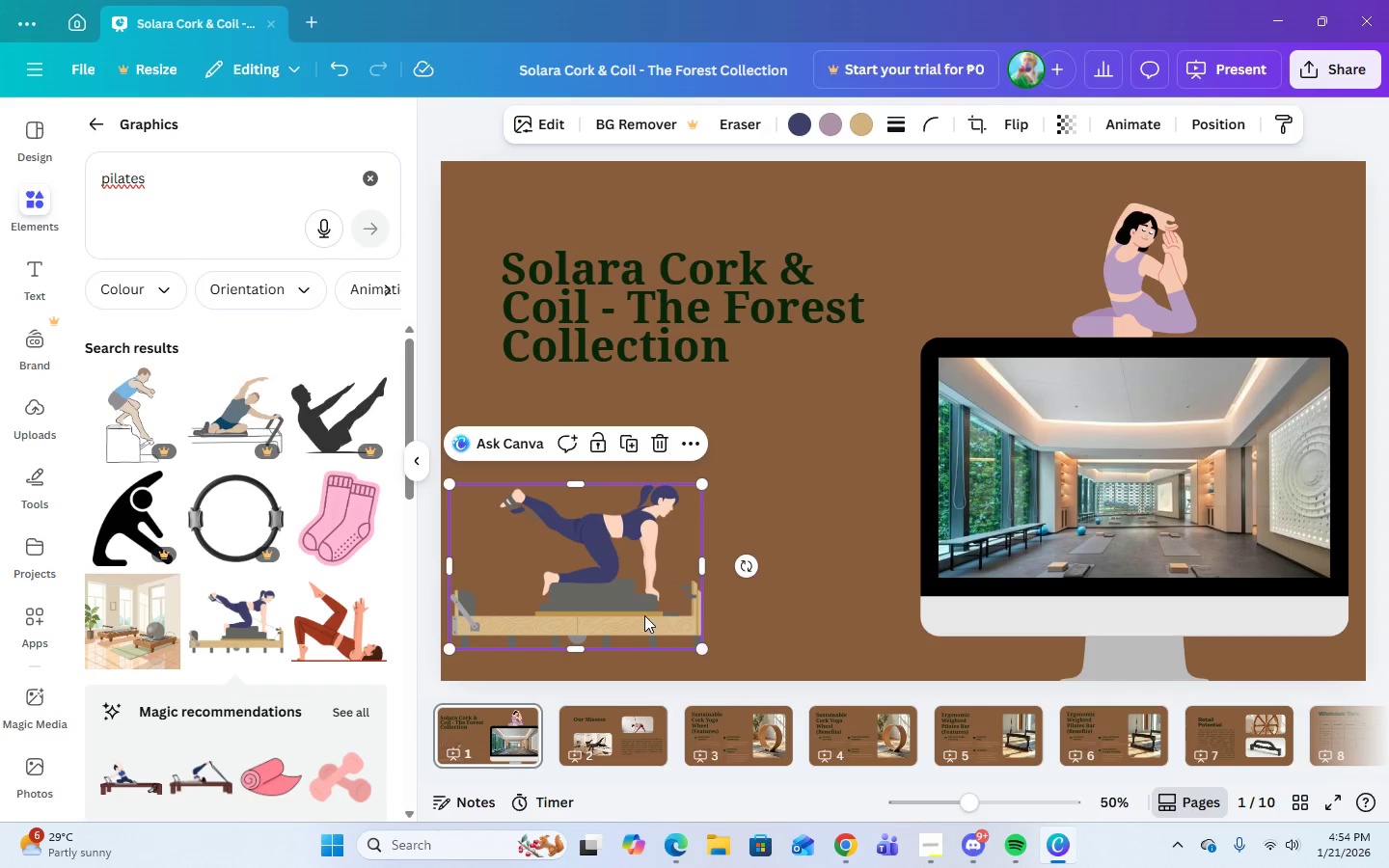 
left_click_drag(start_coordinate=[644, 615], to_coordinate=[633, 650])
 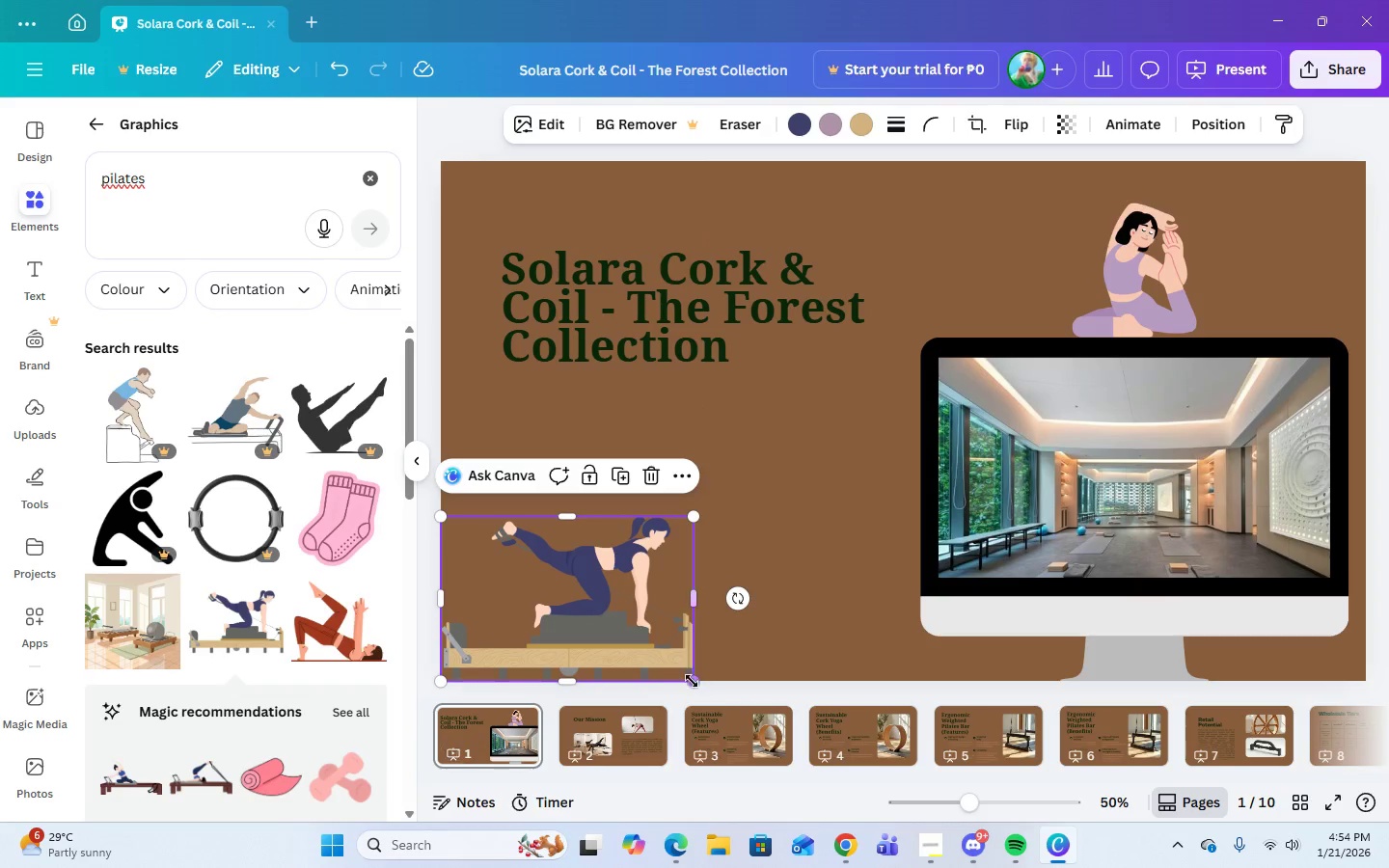 
left_click_drag(start_coordinate=[692, 681], to_coordinate=[657, 671])
 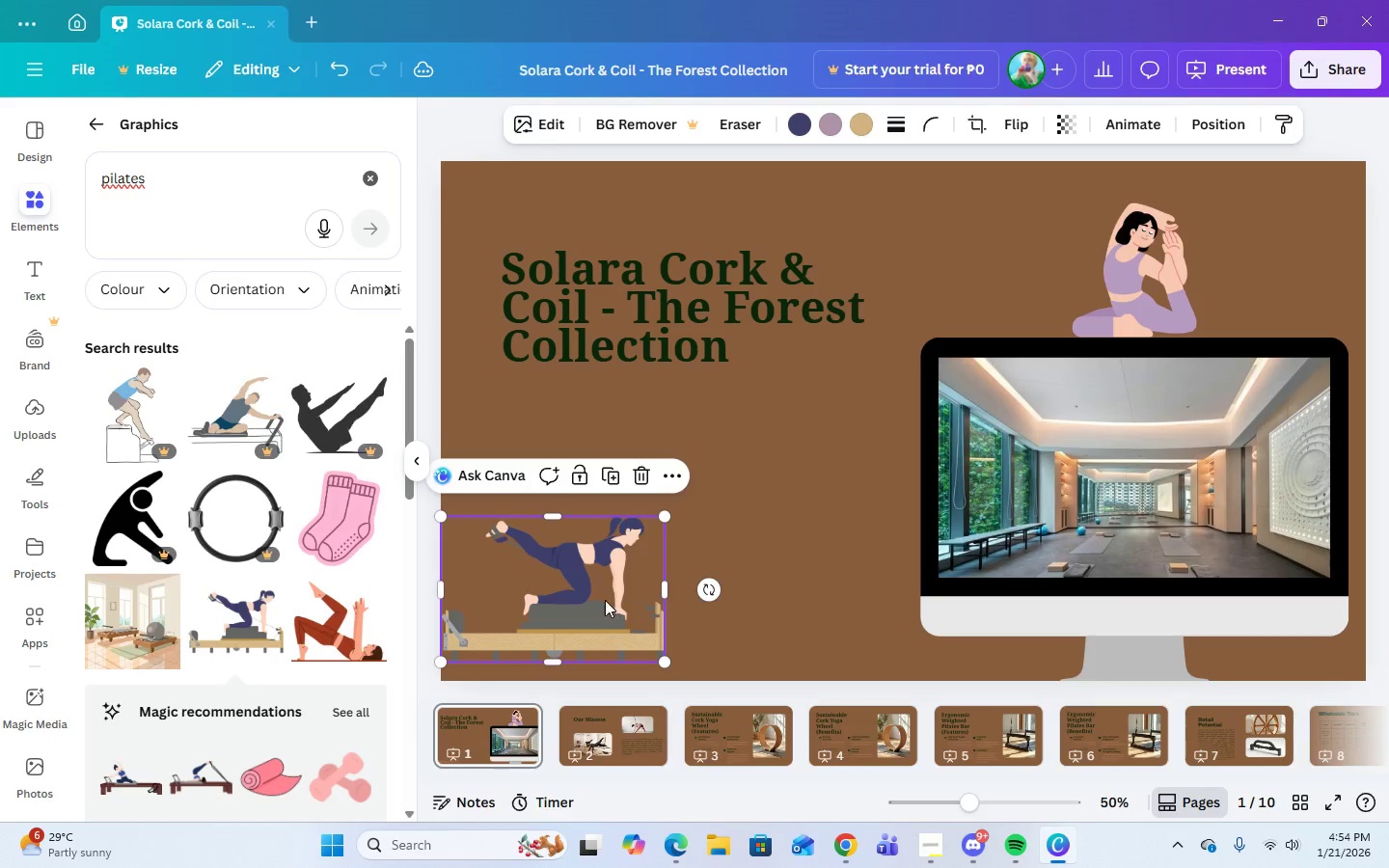 
left_click_drag(start_coordinate=[606, 602], to_coordinate=[604, 624])
 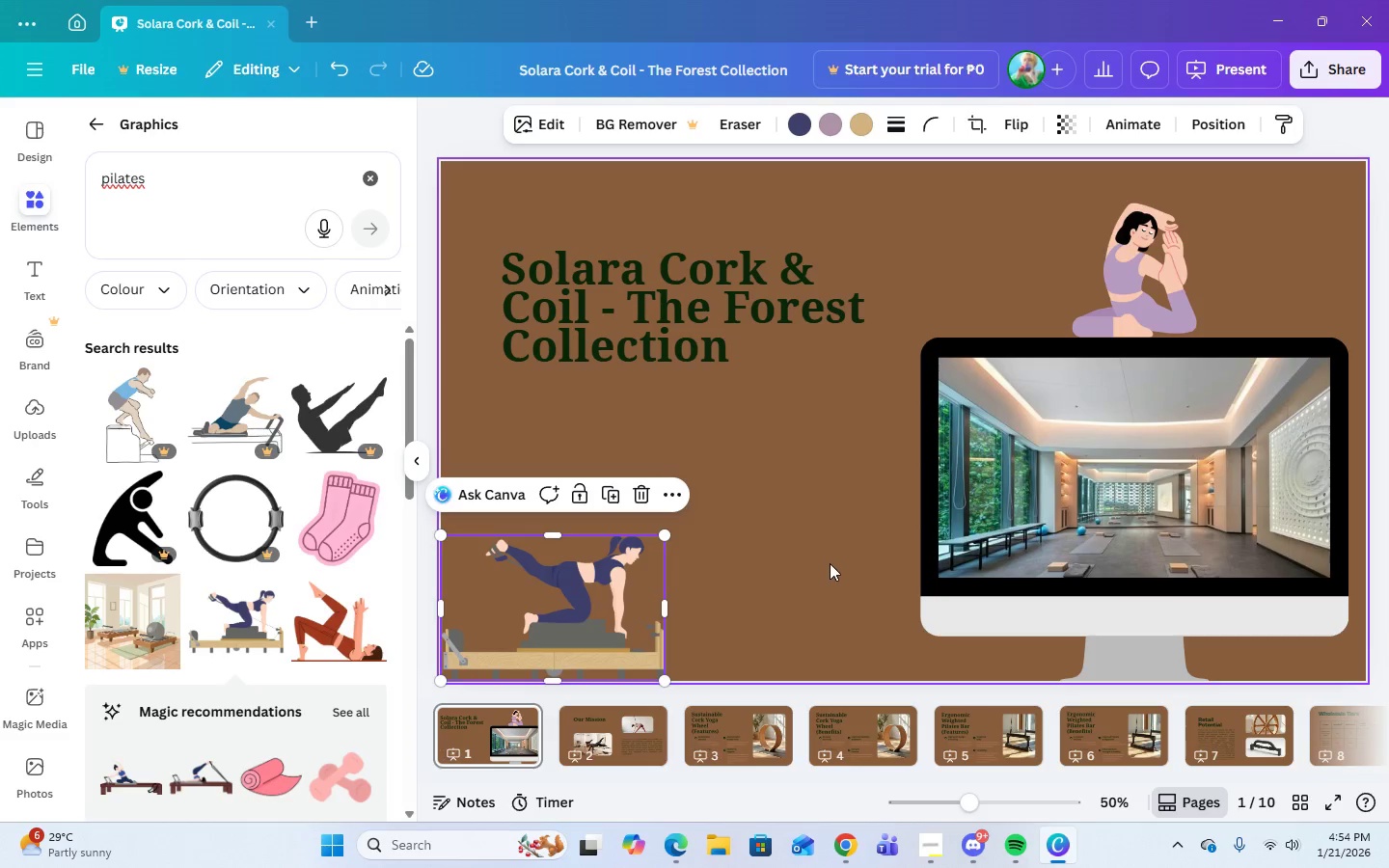 
left_click([830, 563])
 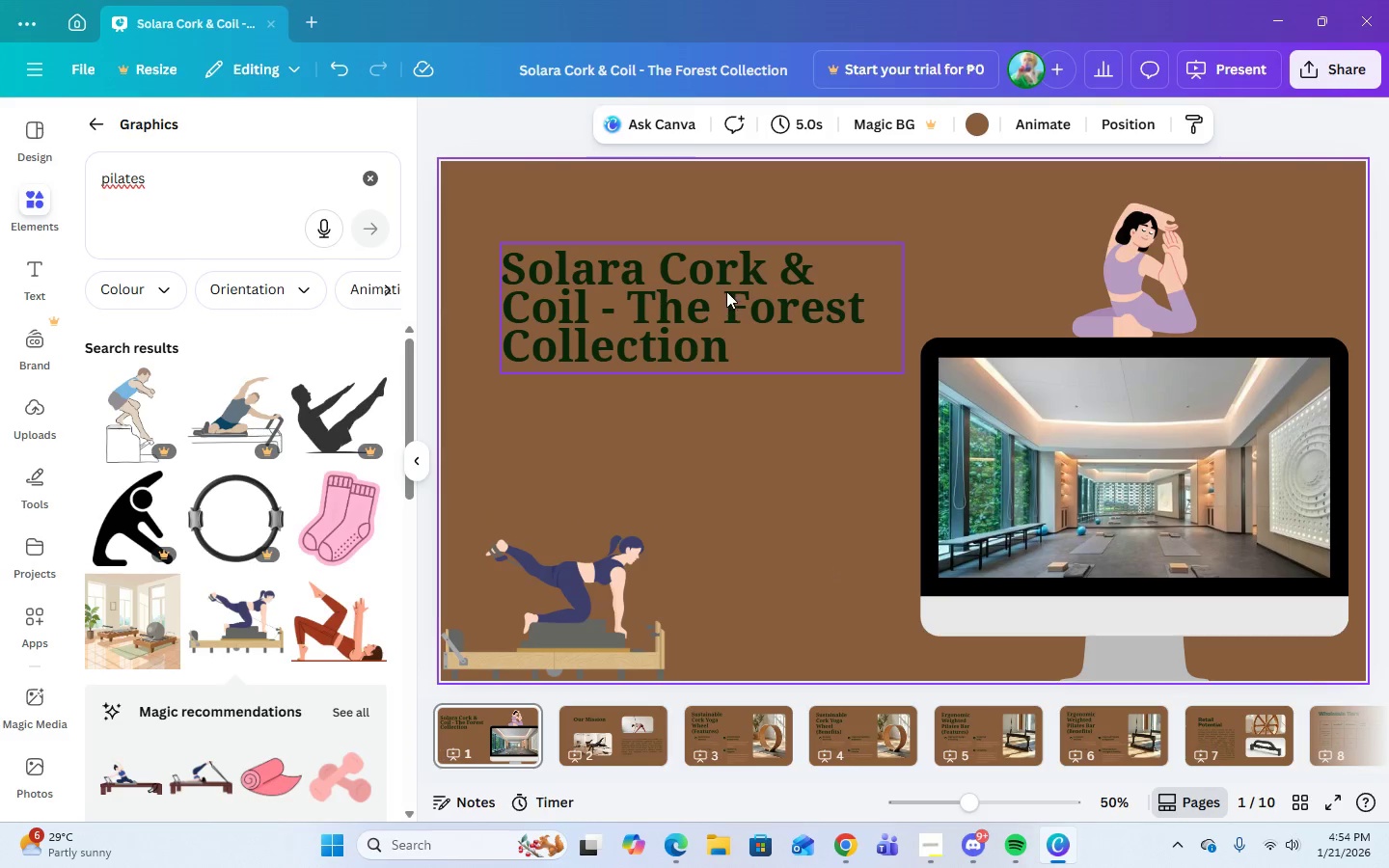 
left_click([726, 291])
 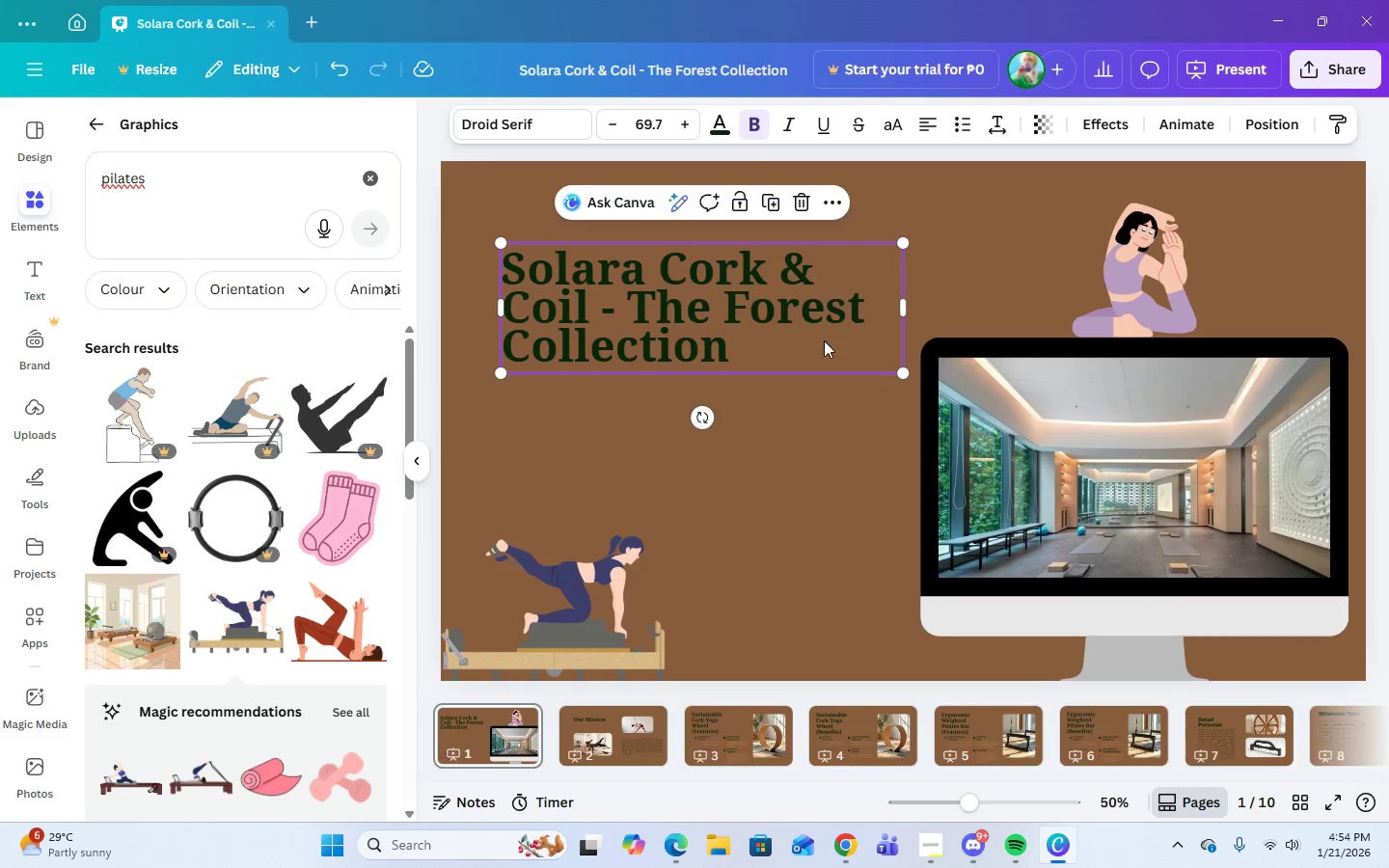 
left_click_drag(start_coordinate=[808, 333], to_coordinate=[807, 418])
 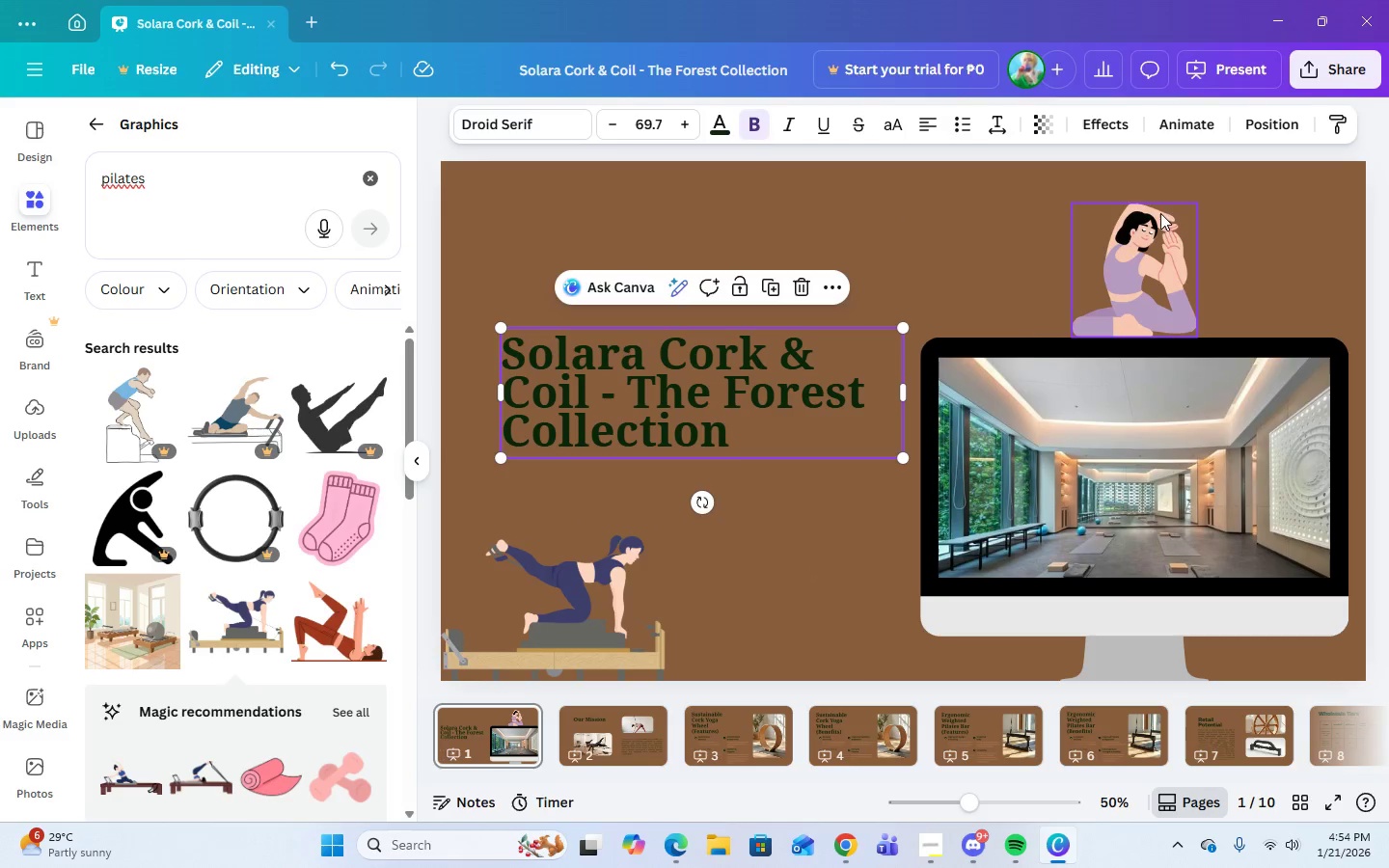 
left_click([1130, 222])
 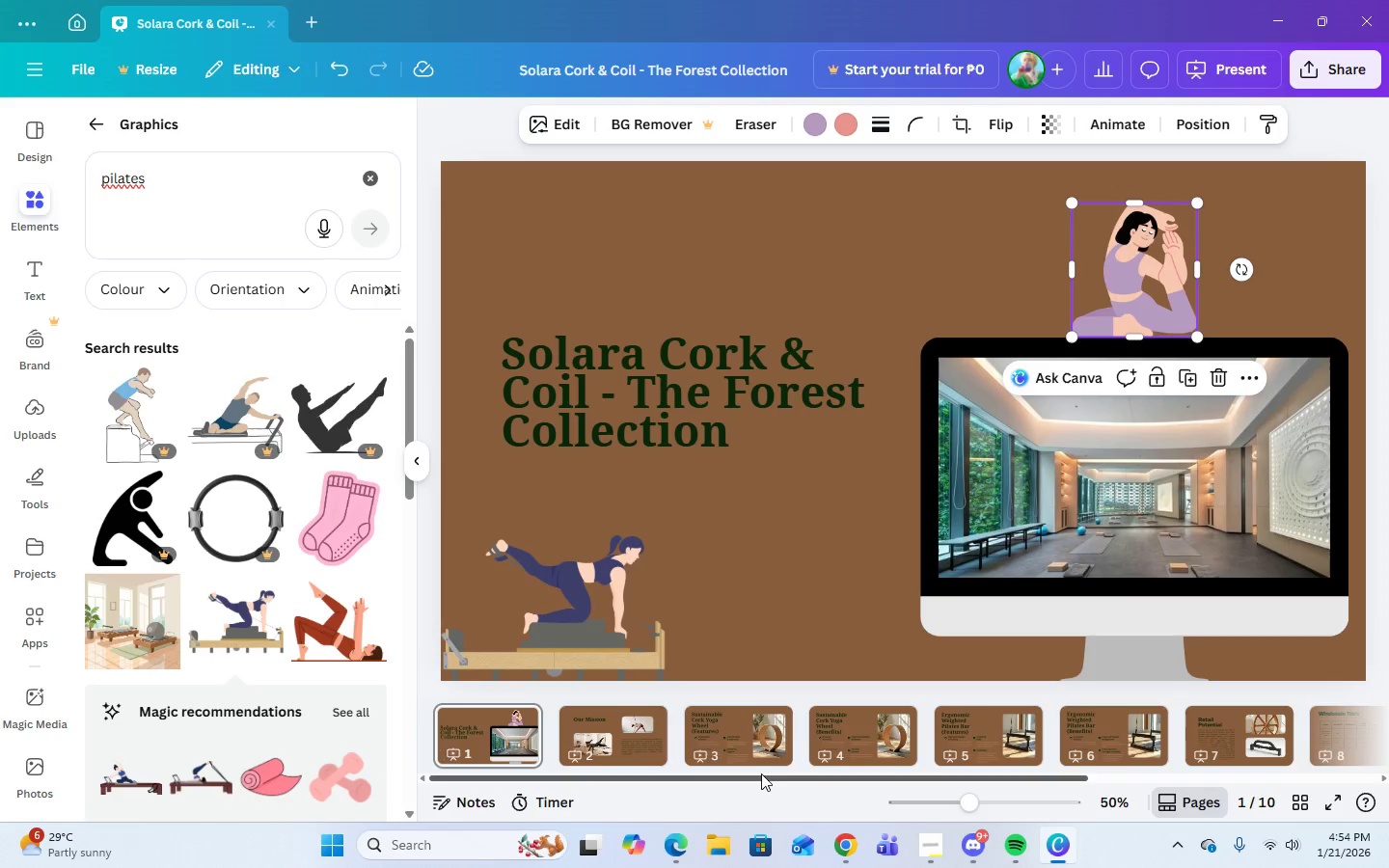 
left_click([835, 577])
 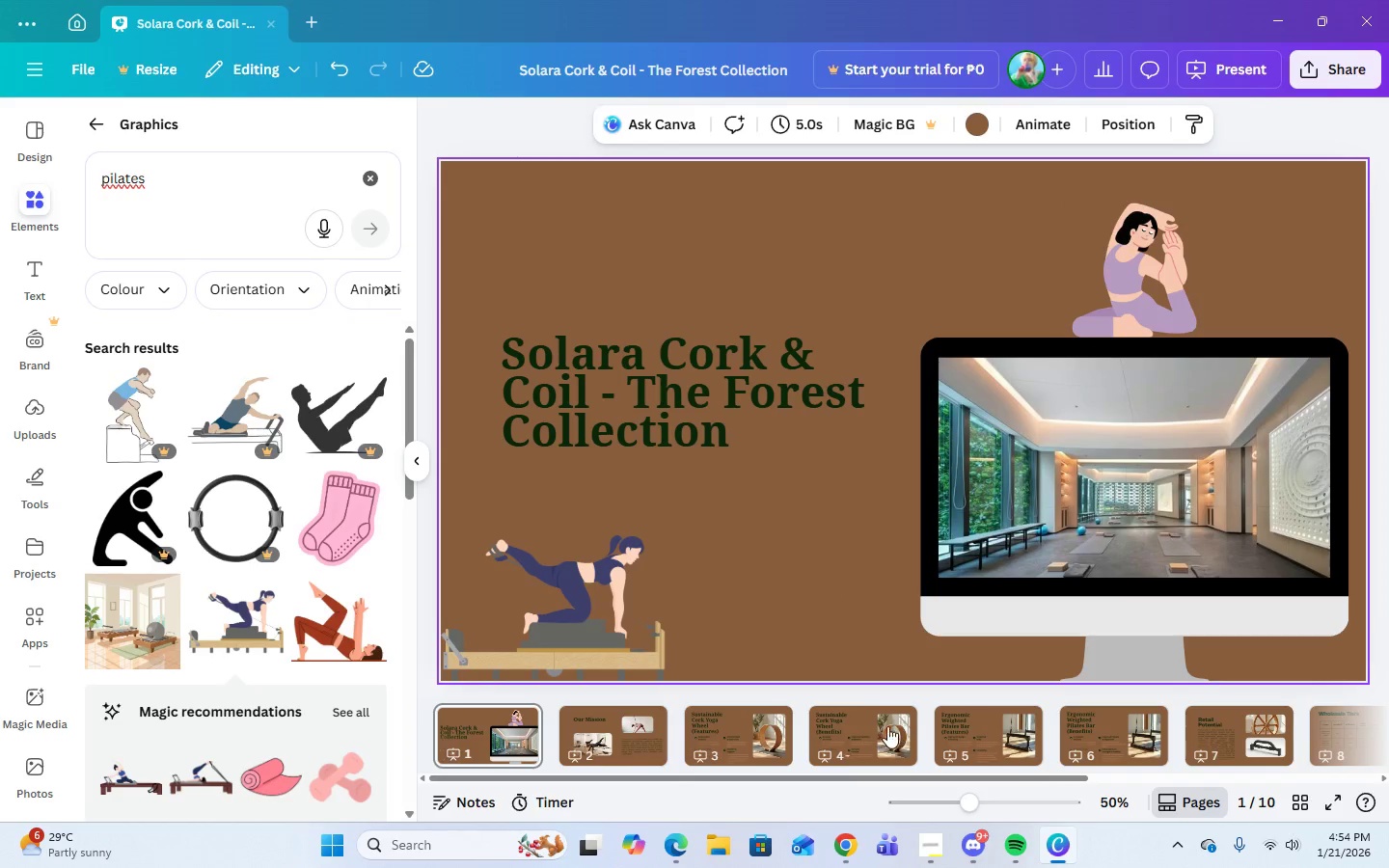 
scroll: coordinate [120, 696], scroll_direction: down, amount: 5.0
 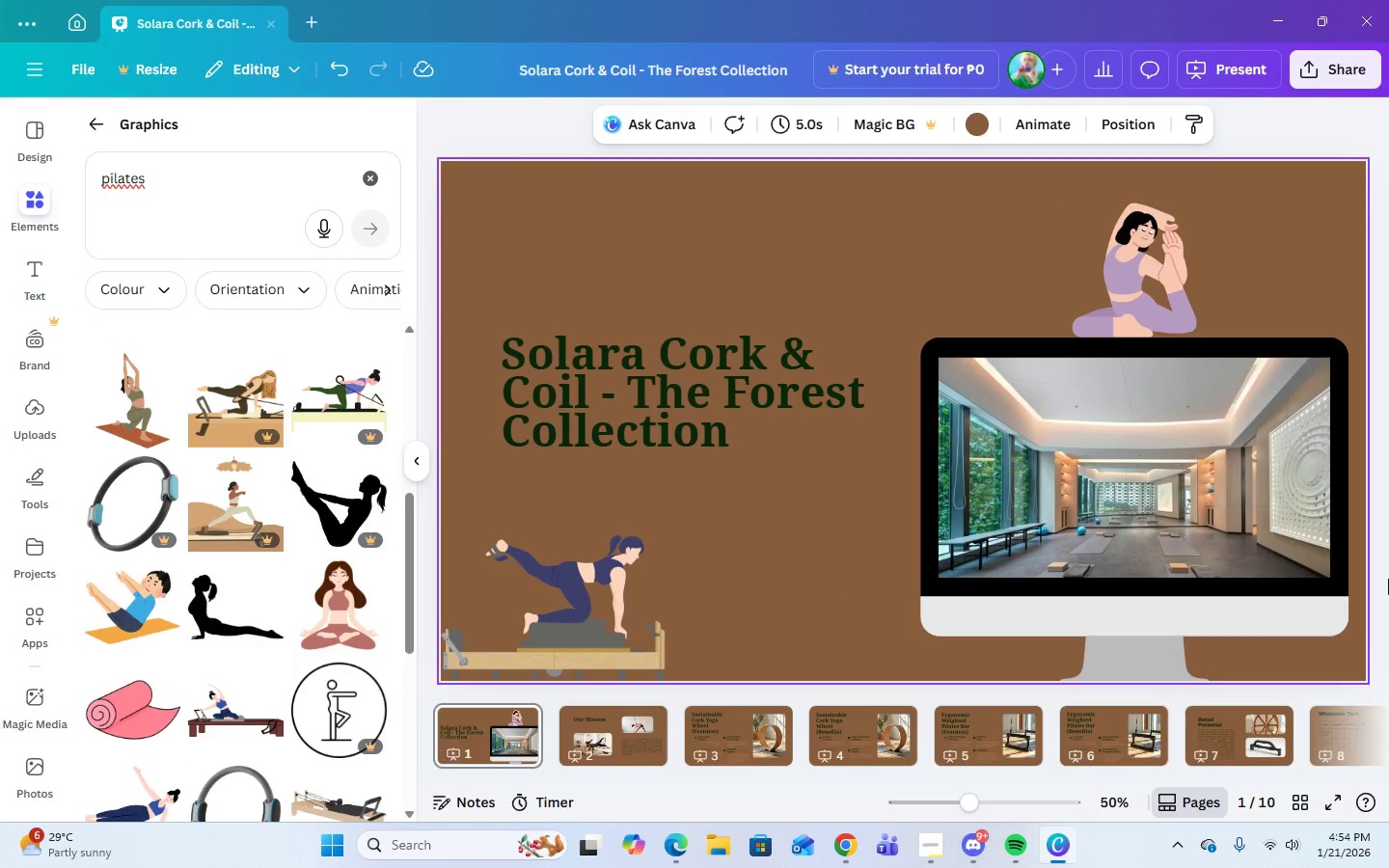 
wait(8.65)
 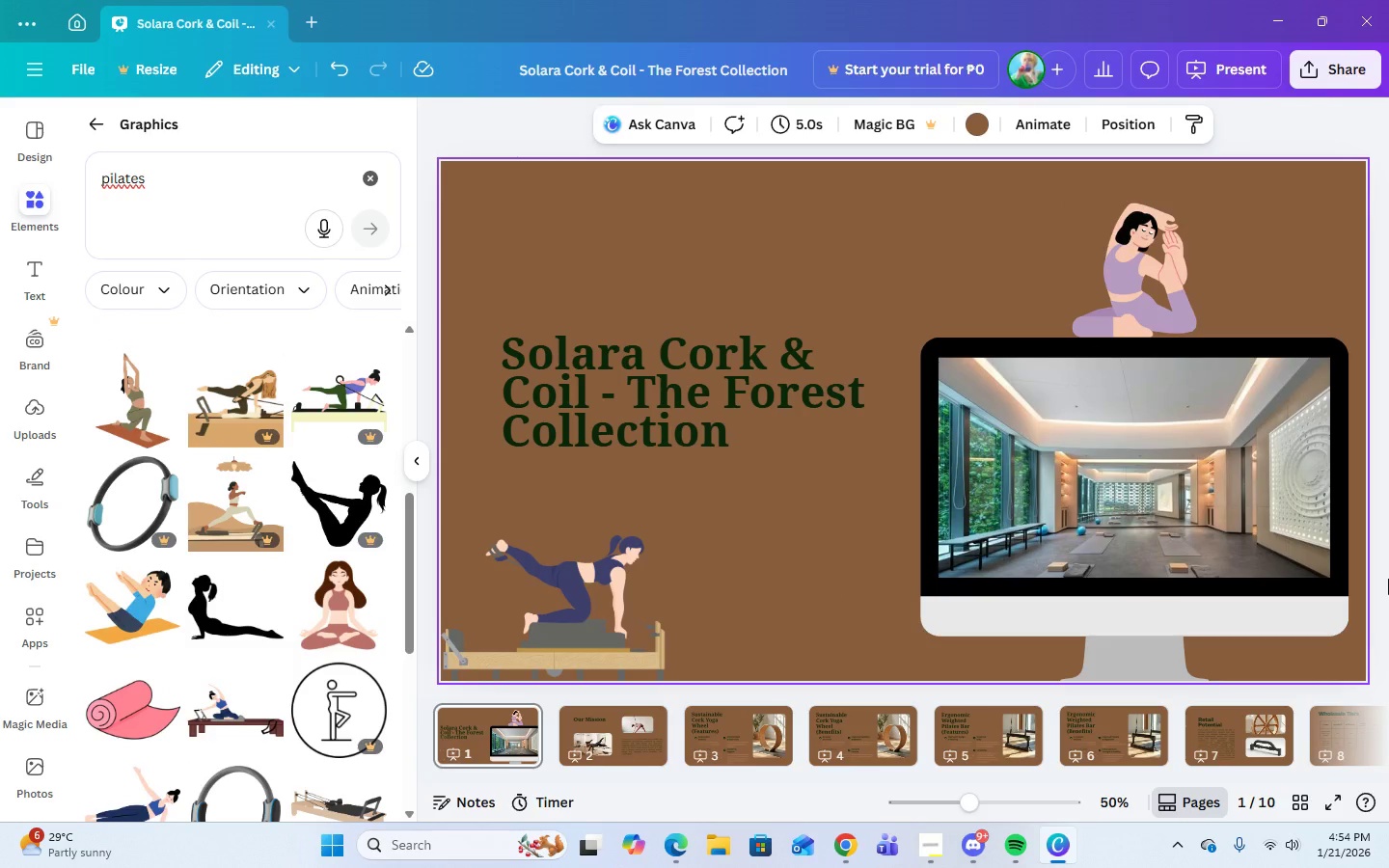 
left_click([643, 756])
 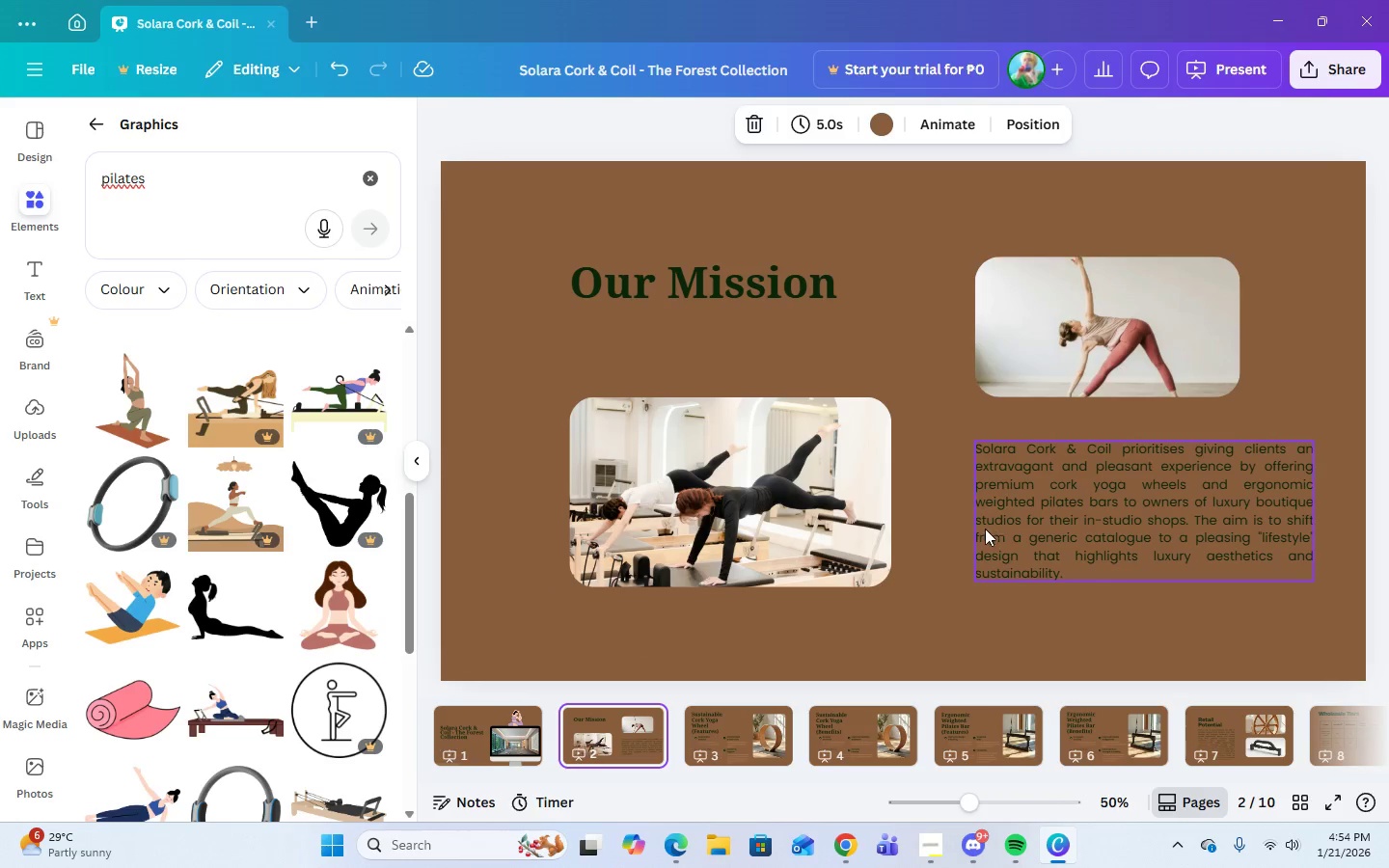 
left_click([501, 737])
 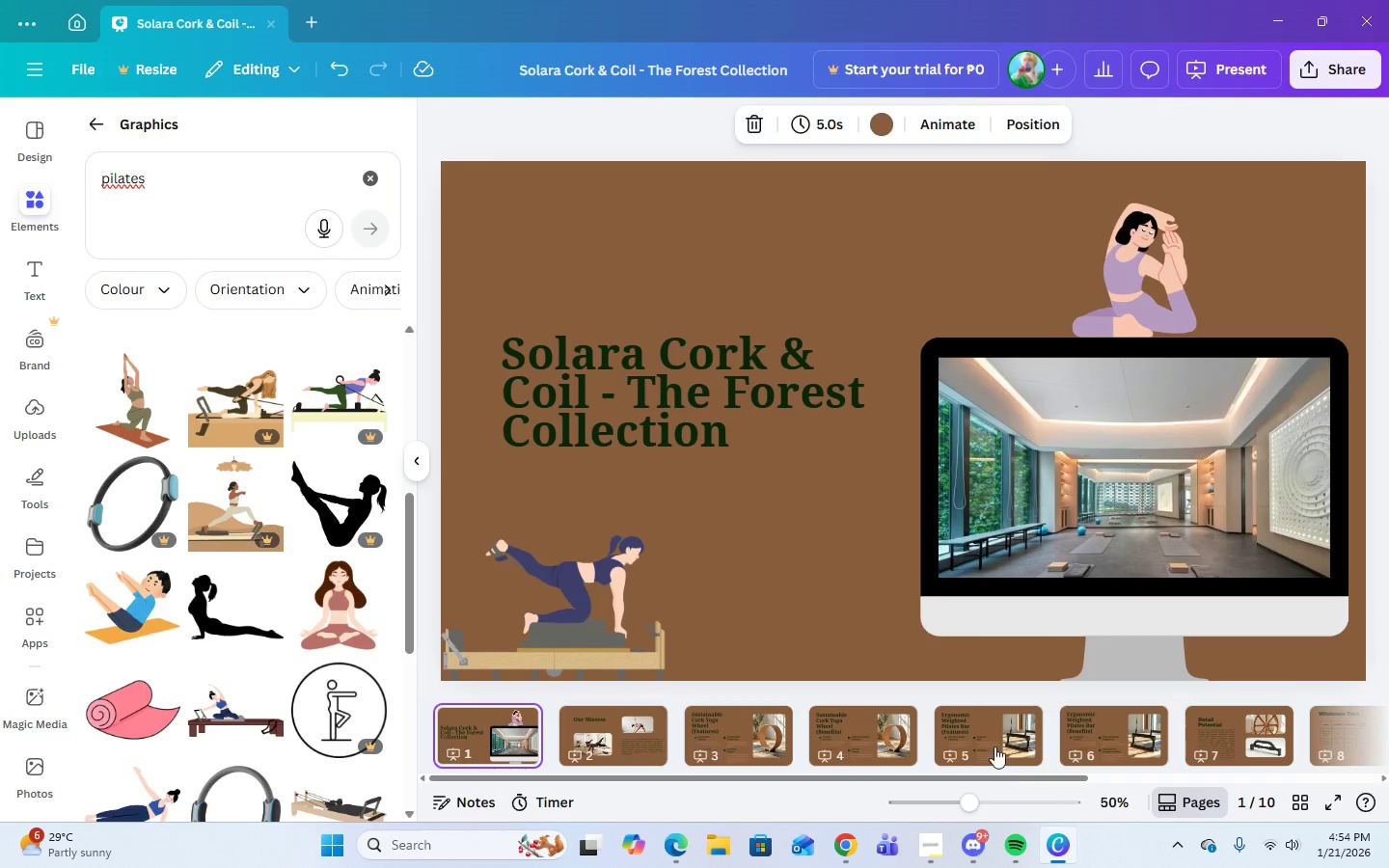 
mouse_move([1093, 803])
 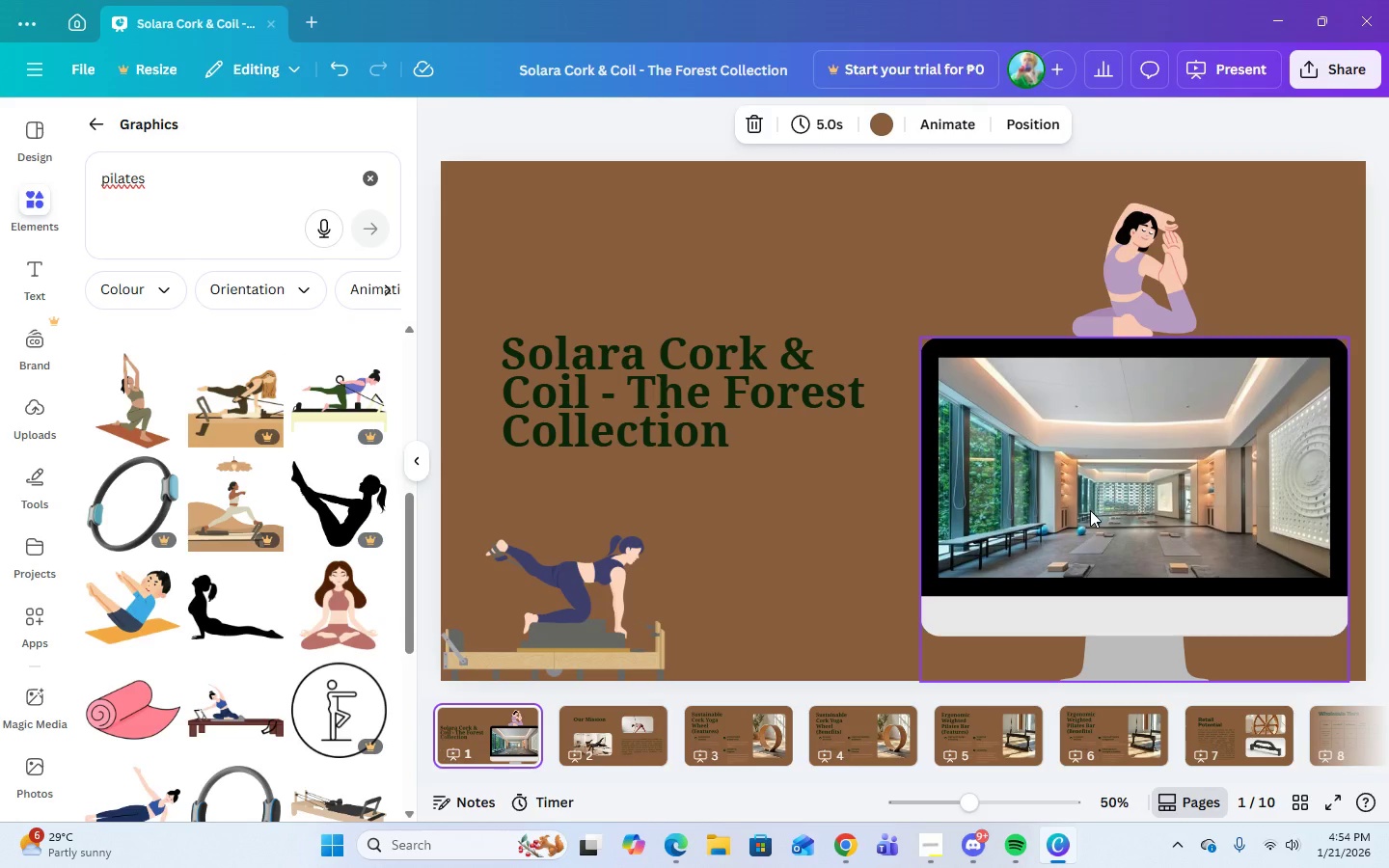 
left_click([1090, 510])
 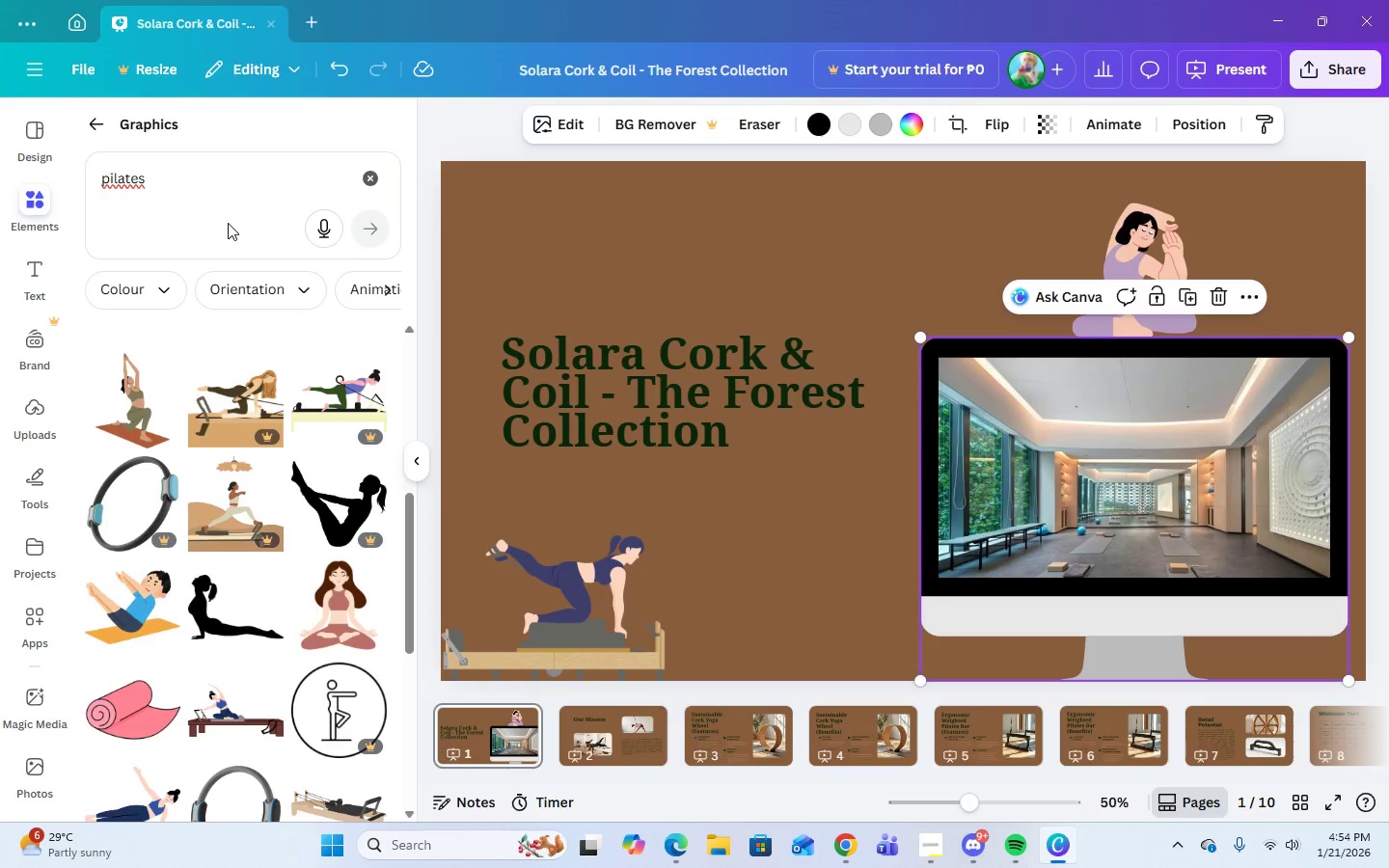 
wait(6.83)
 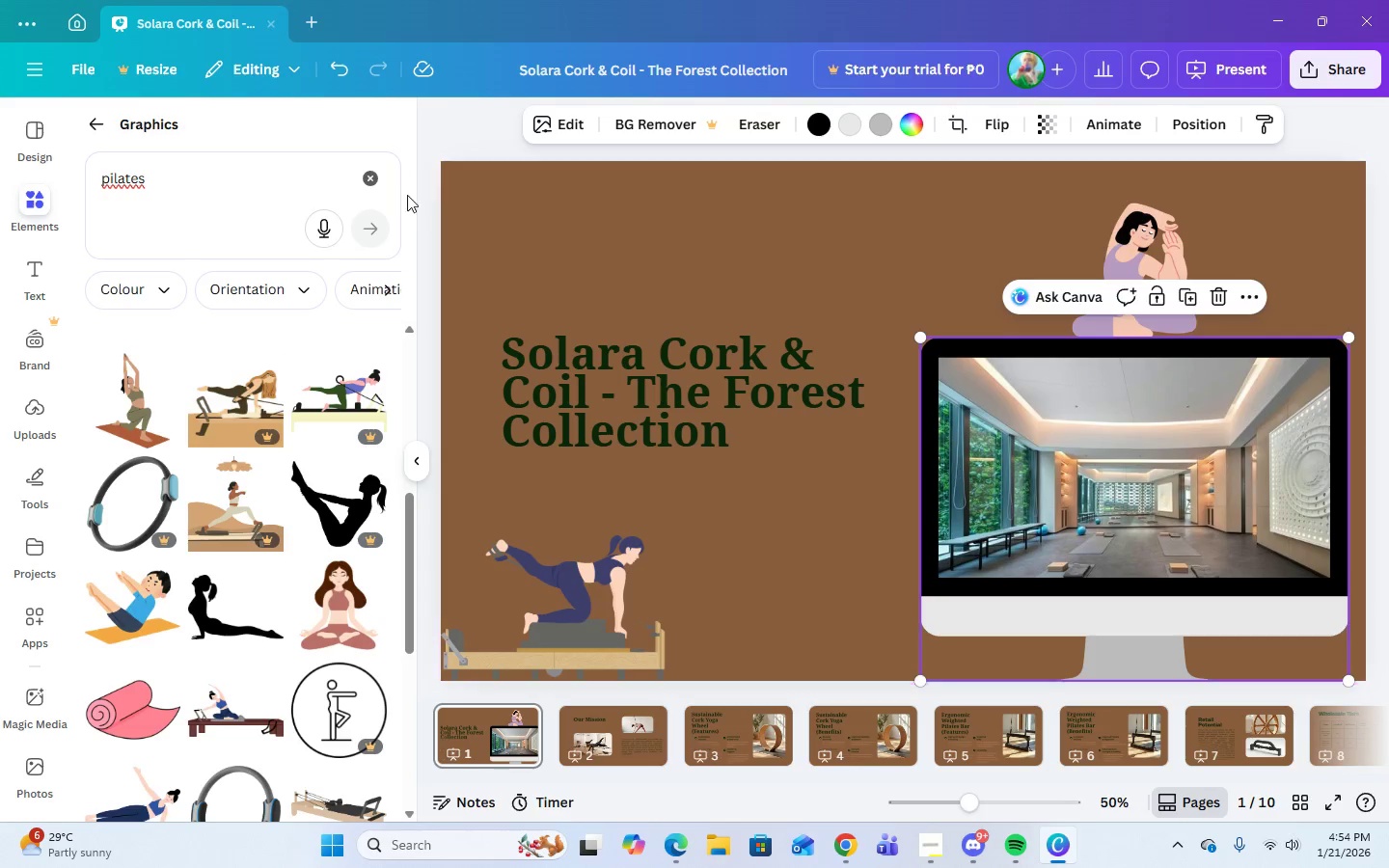 
left_click([737, 732])
 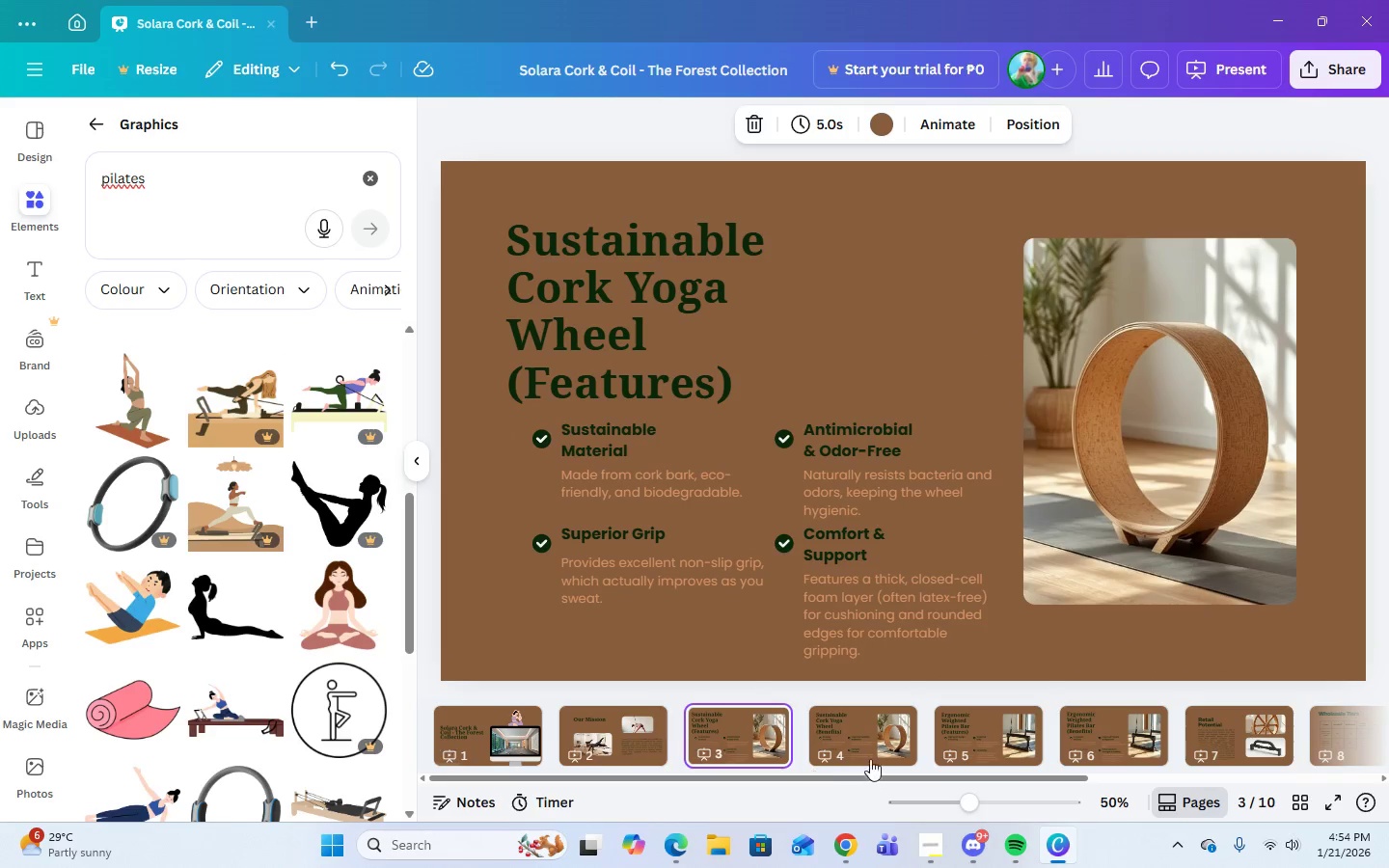 
left_click([864, 746])
 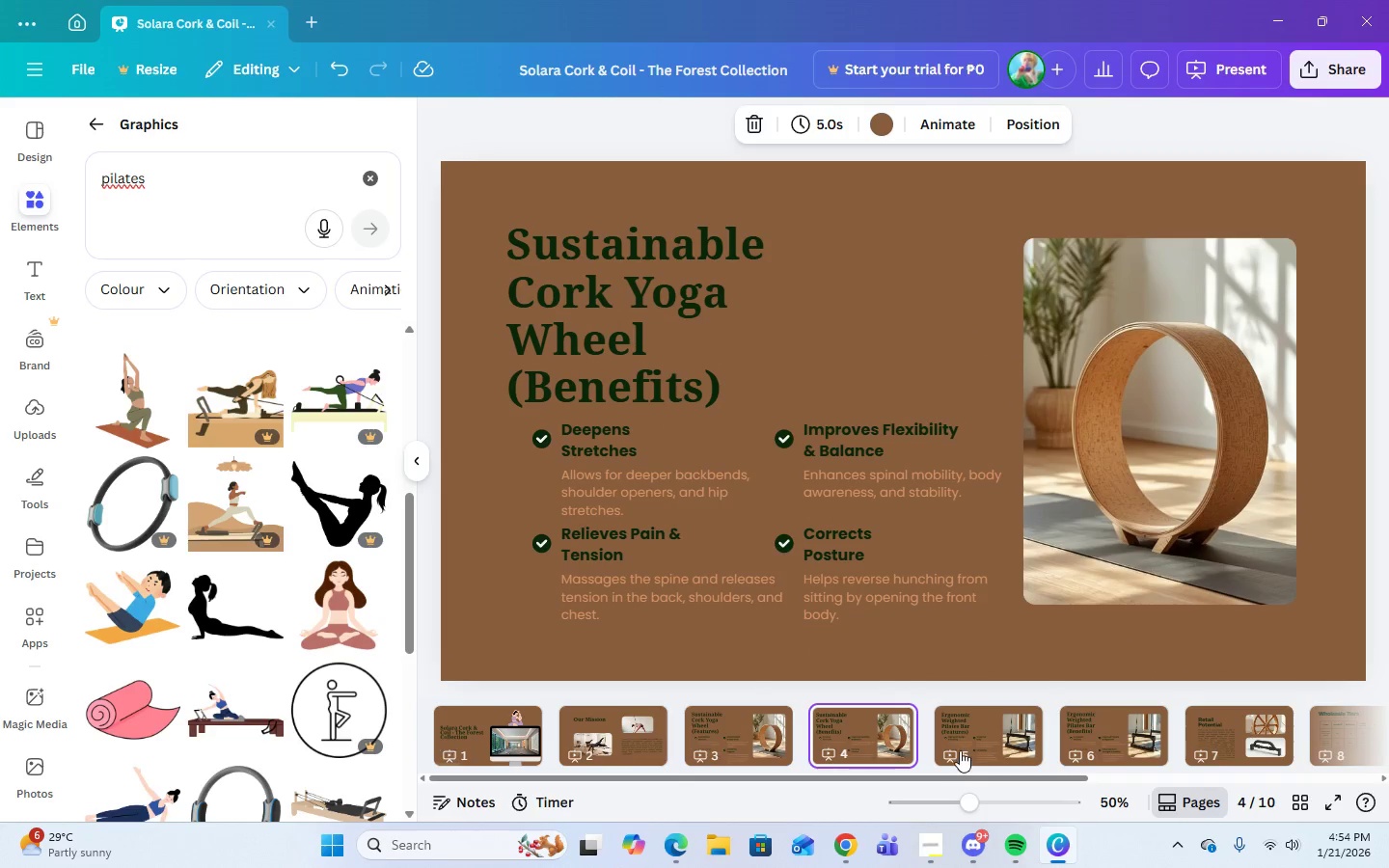 
left_click([970, 733])
 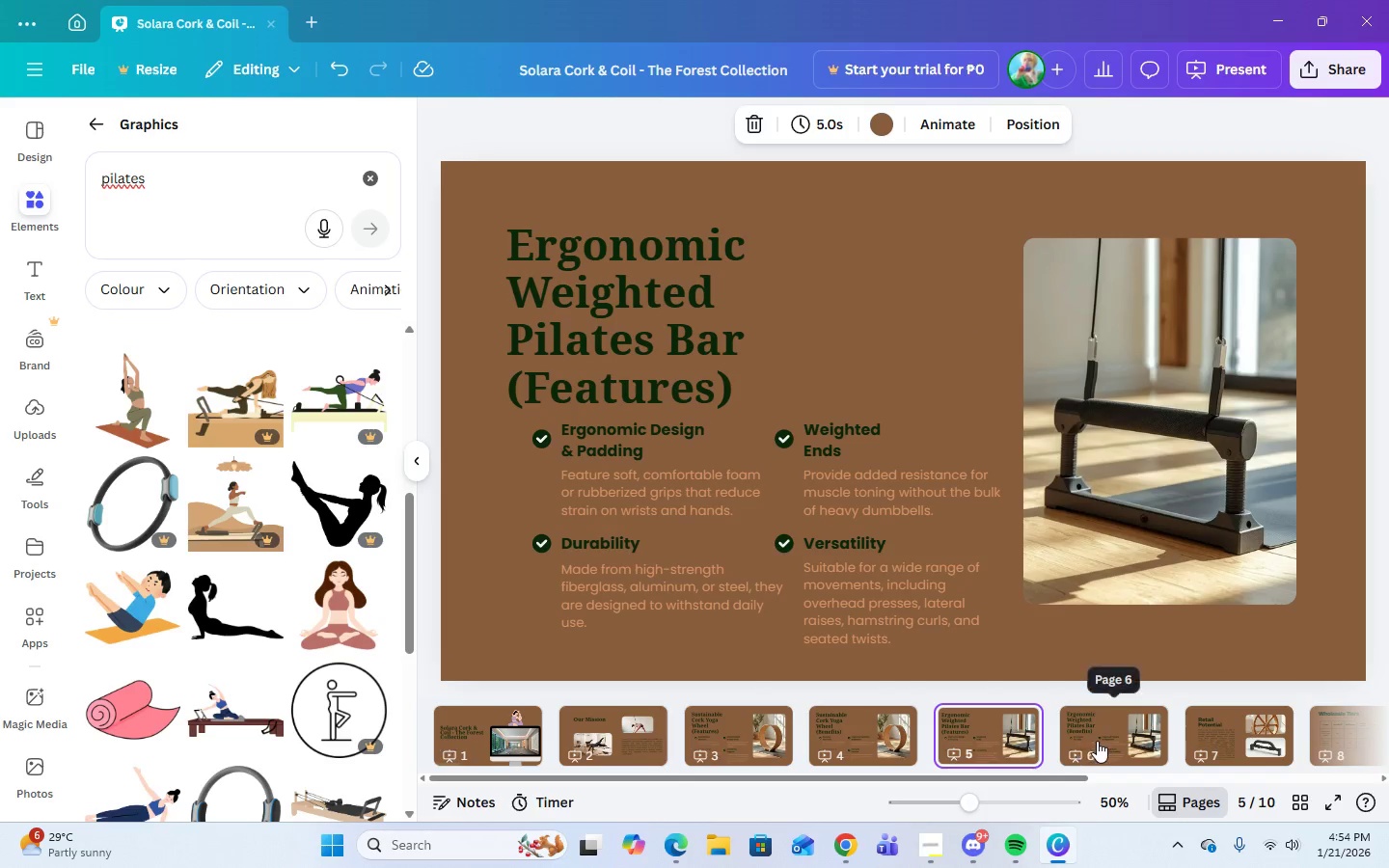 
left_click([1097, 741])
 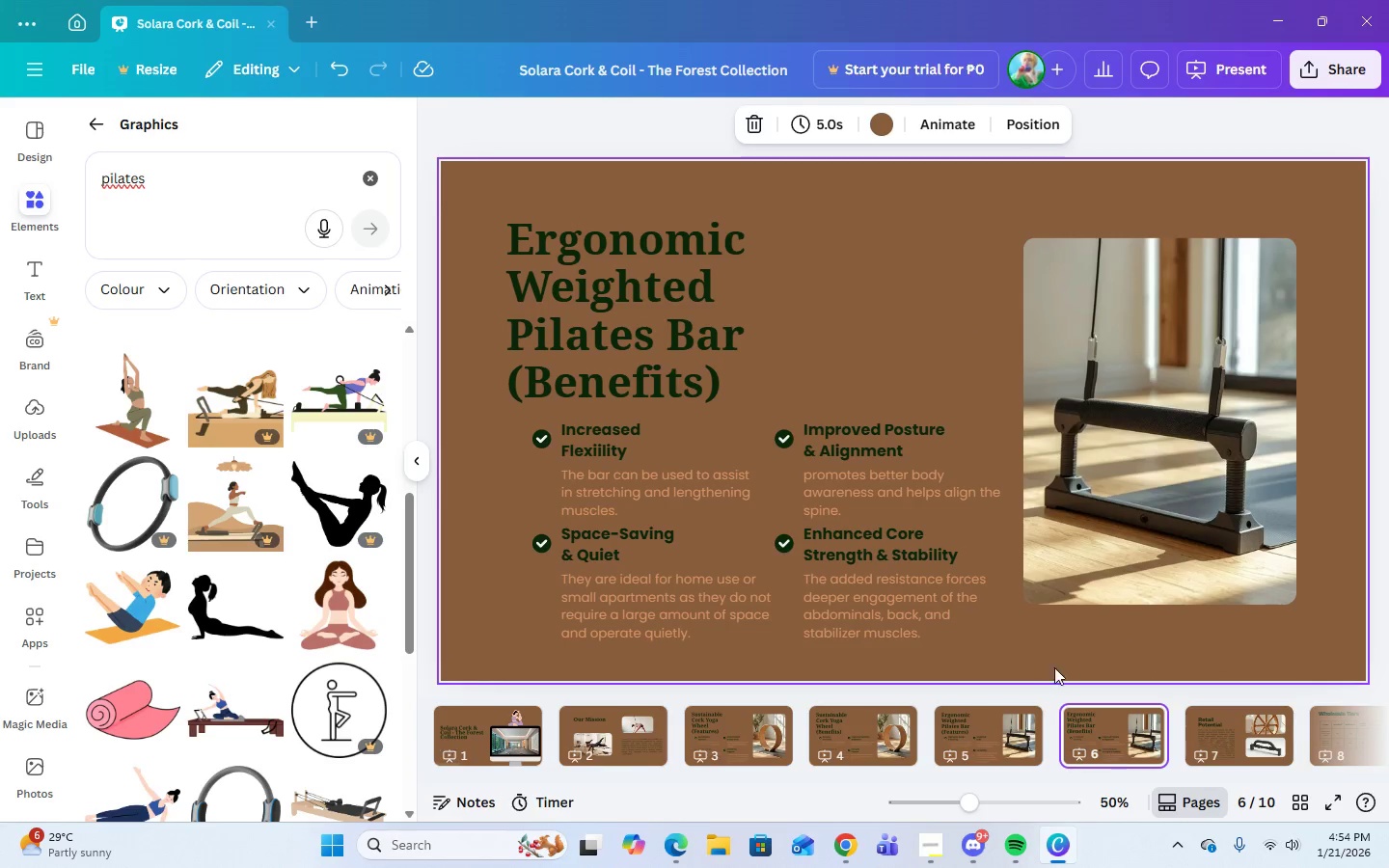 
left_click([1248, 729])
 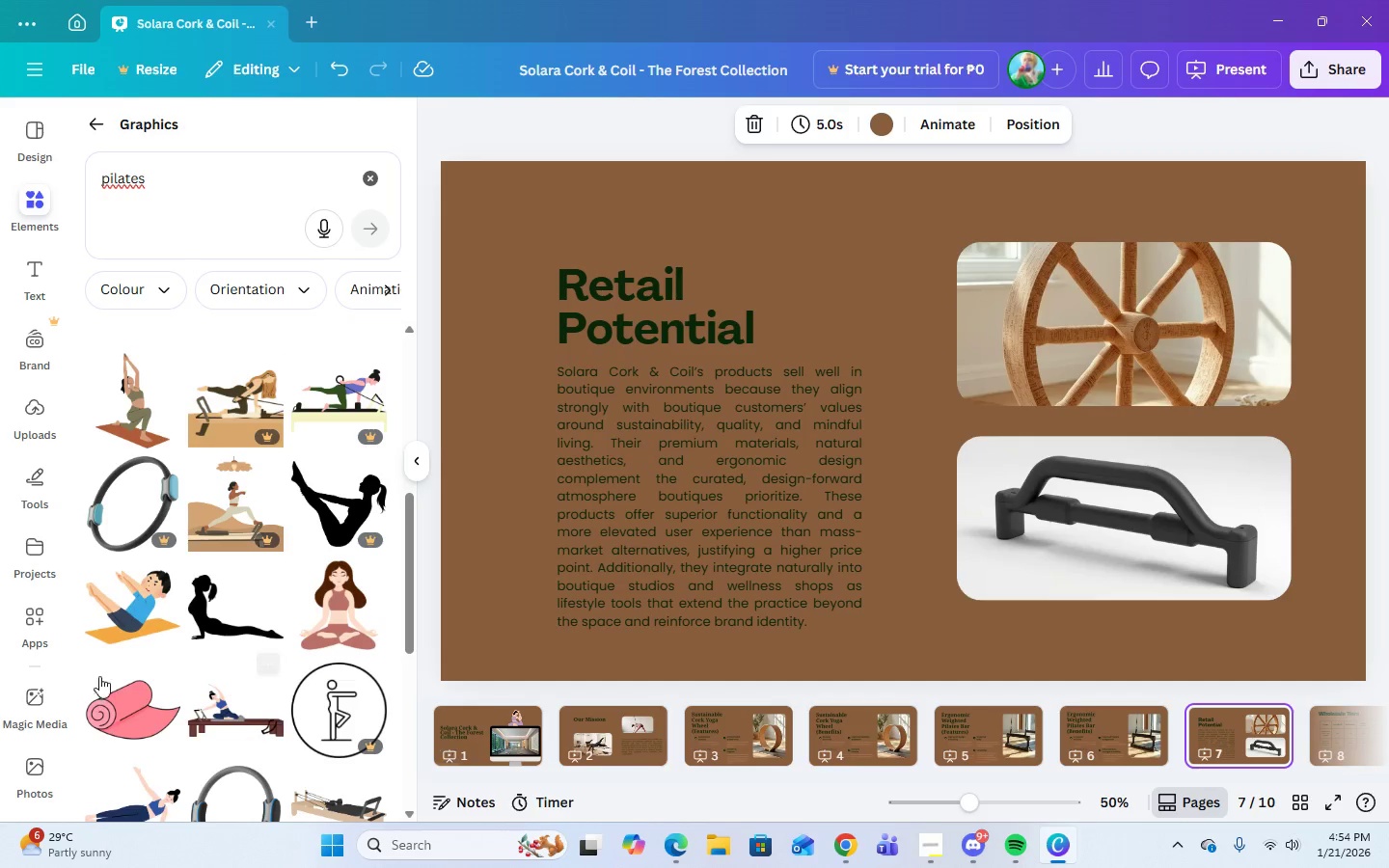 
scroll: coordinate [194, 725], scroll_direction: down, amount: 9.0
 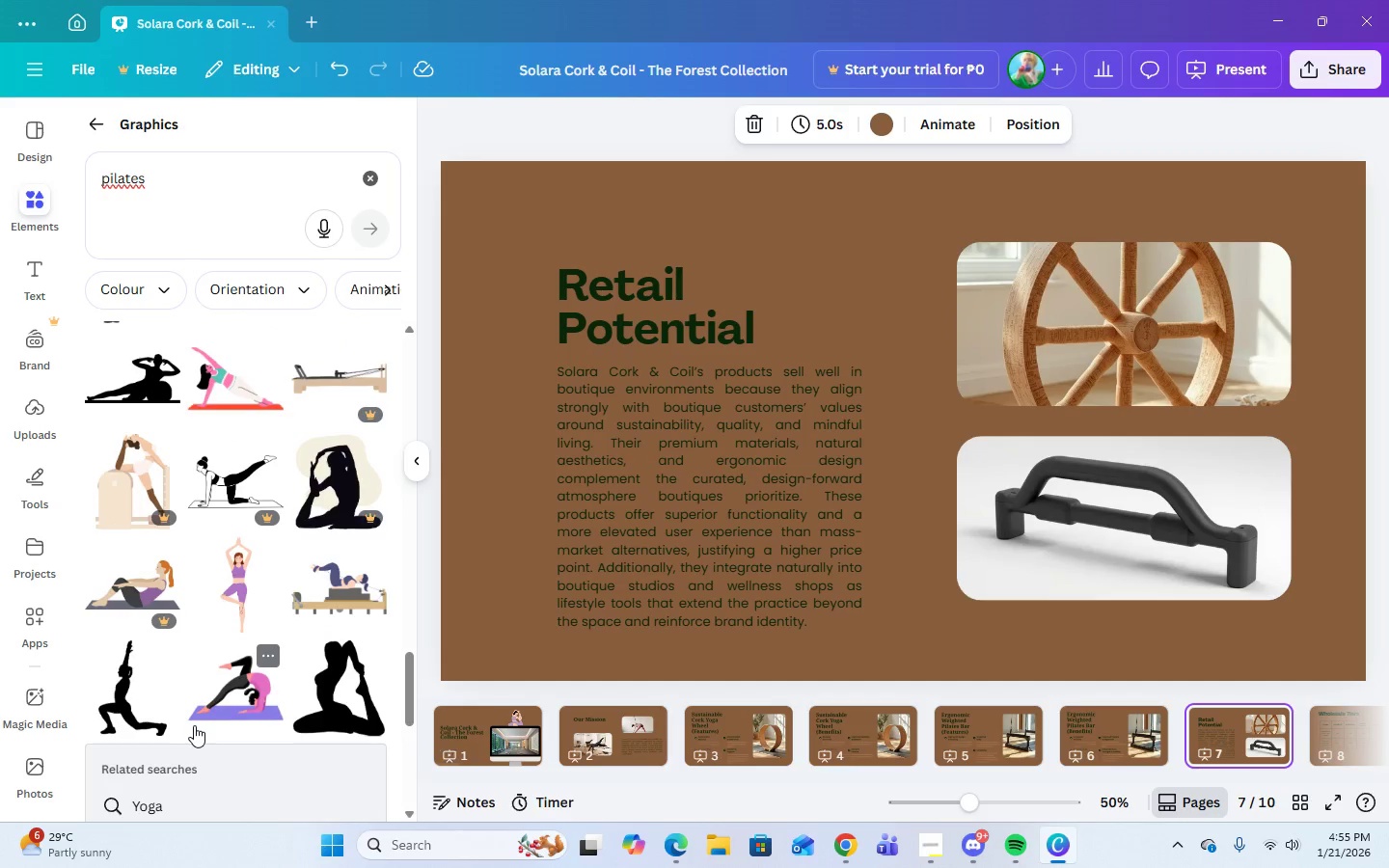 
scroll: coordinate [194, 725], scroll_direction: up, amount: 3.0
 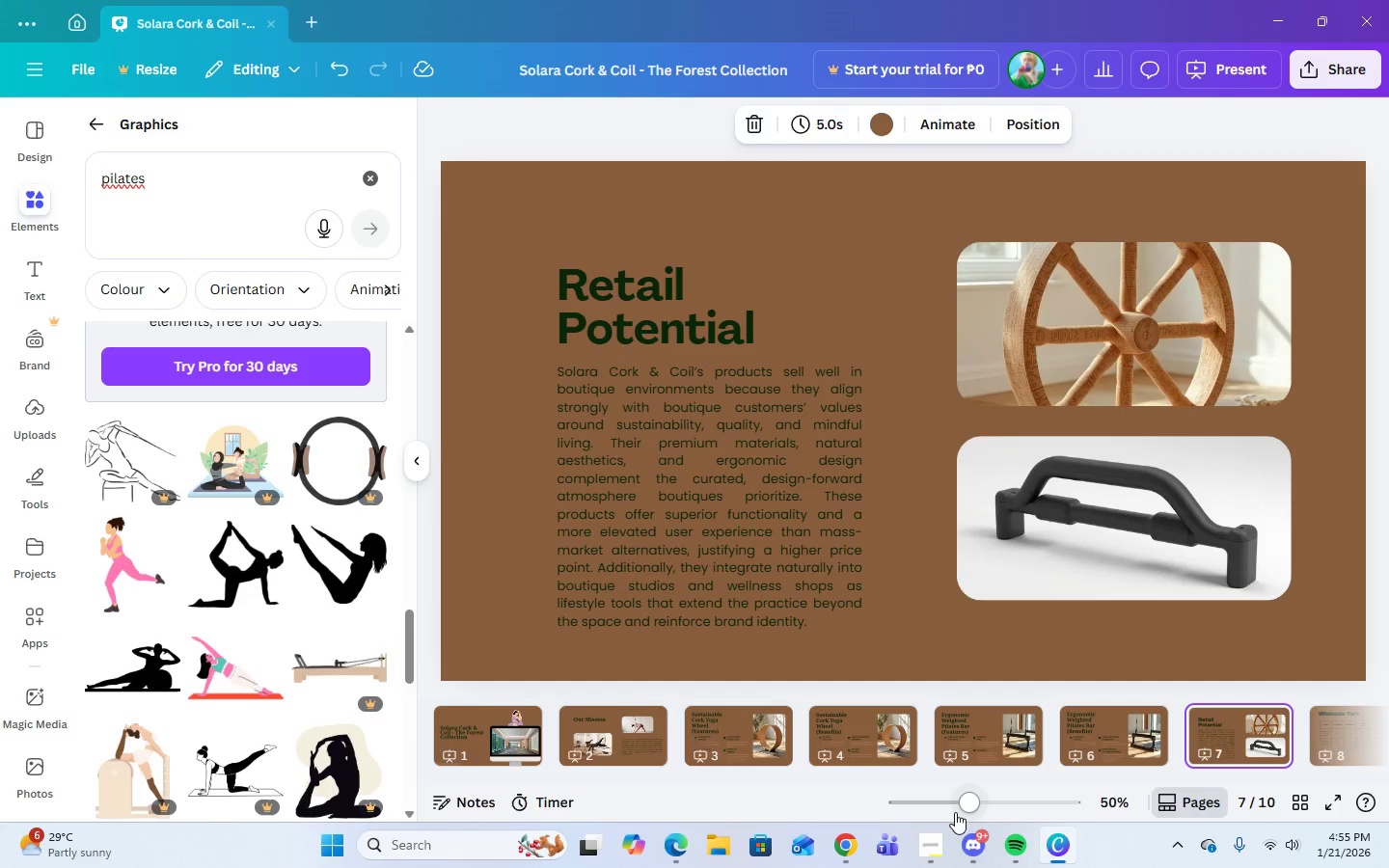 
wait(5.44)
 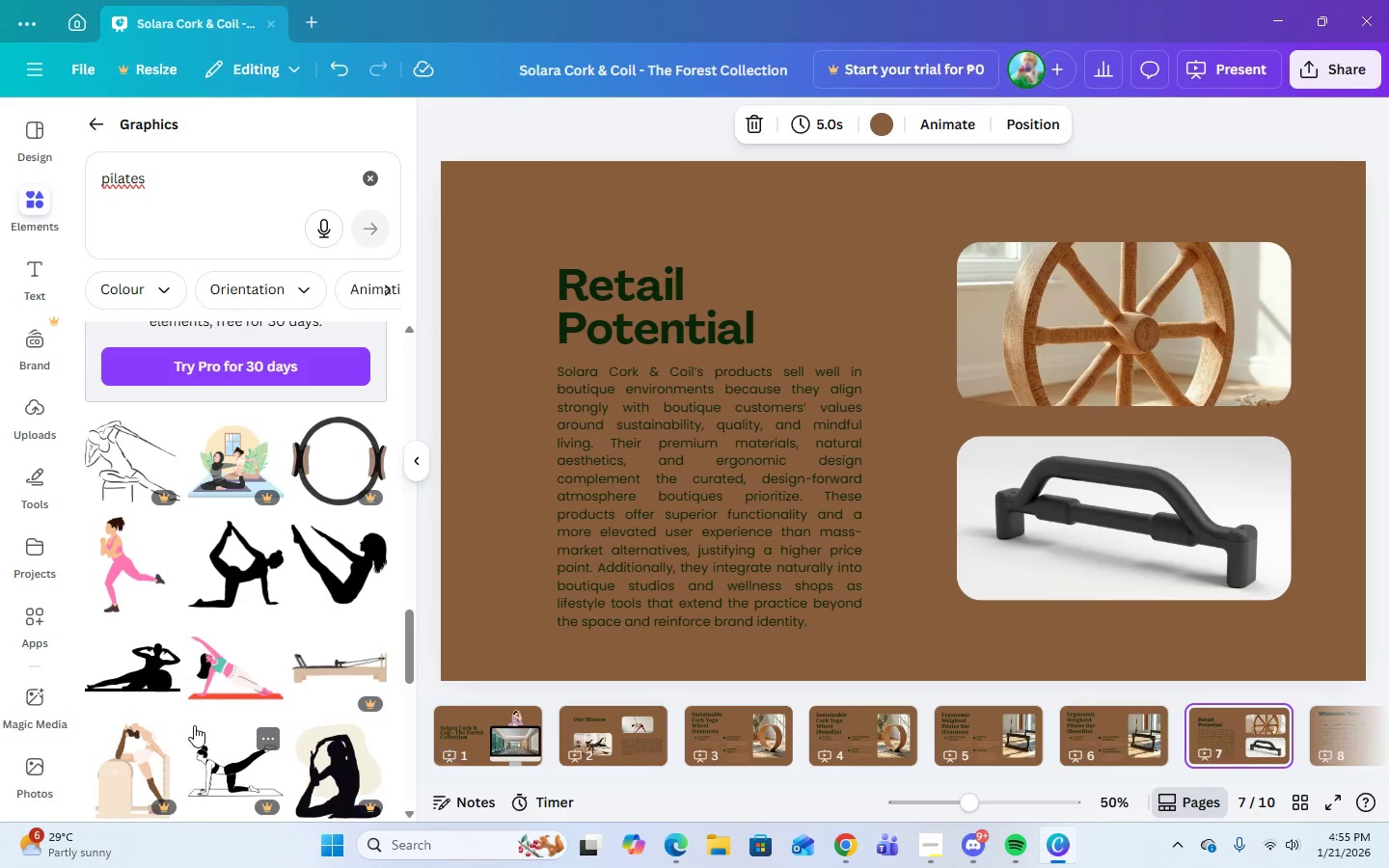 
scroll: coordinate [1299, 733], scroll_direction: down, amount: 1.0
 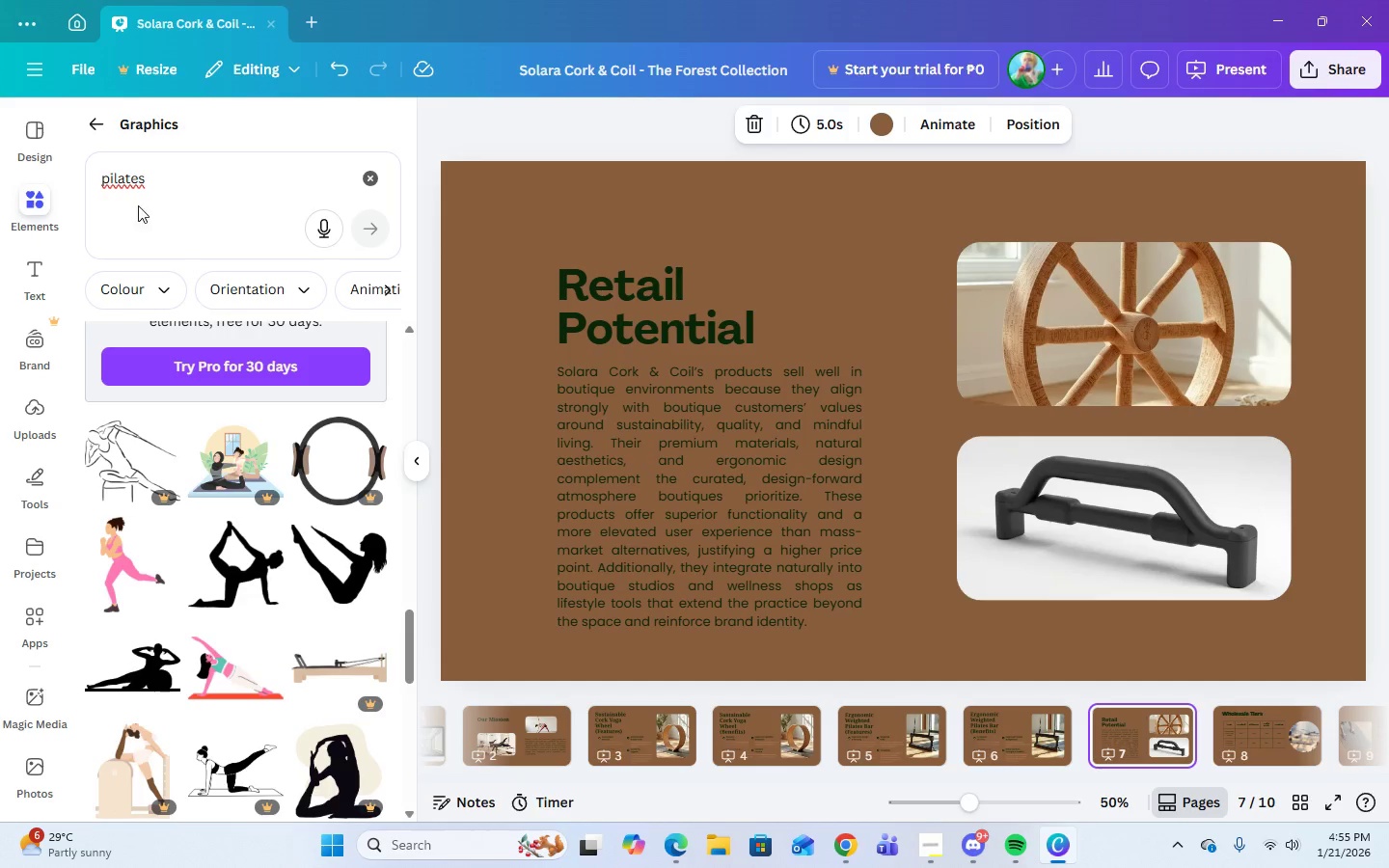 
left_click_drag(start_coordinate=[162, 189], to_coordinate=[89, 193])
 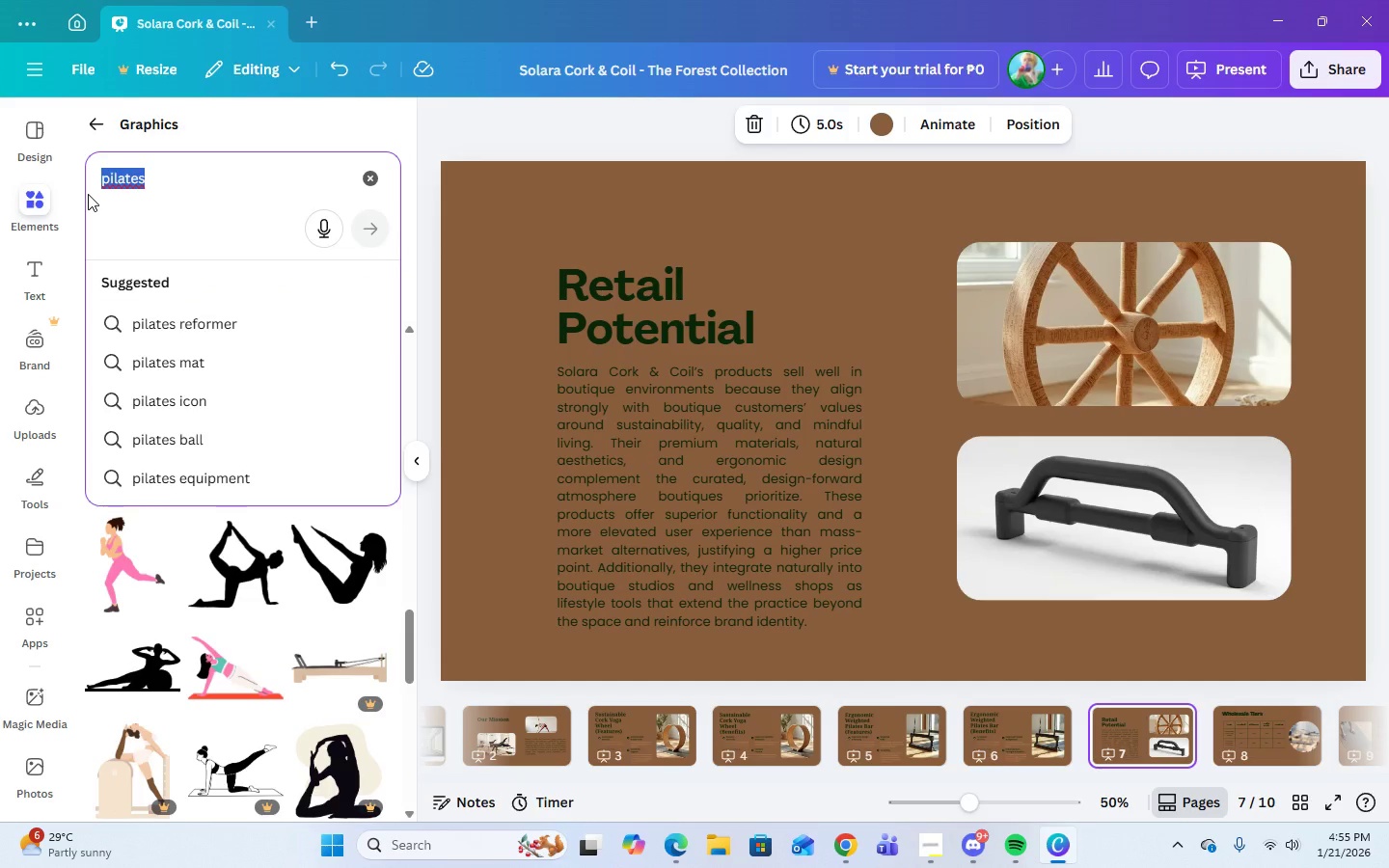 
type(zen)
 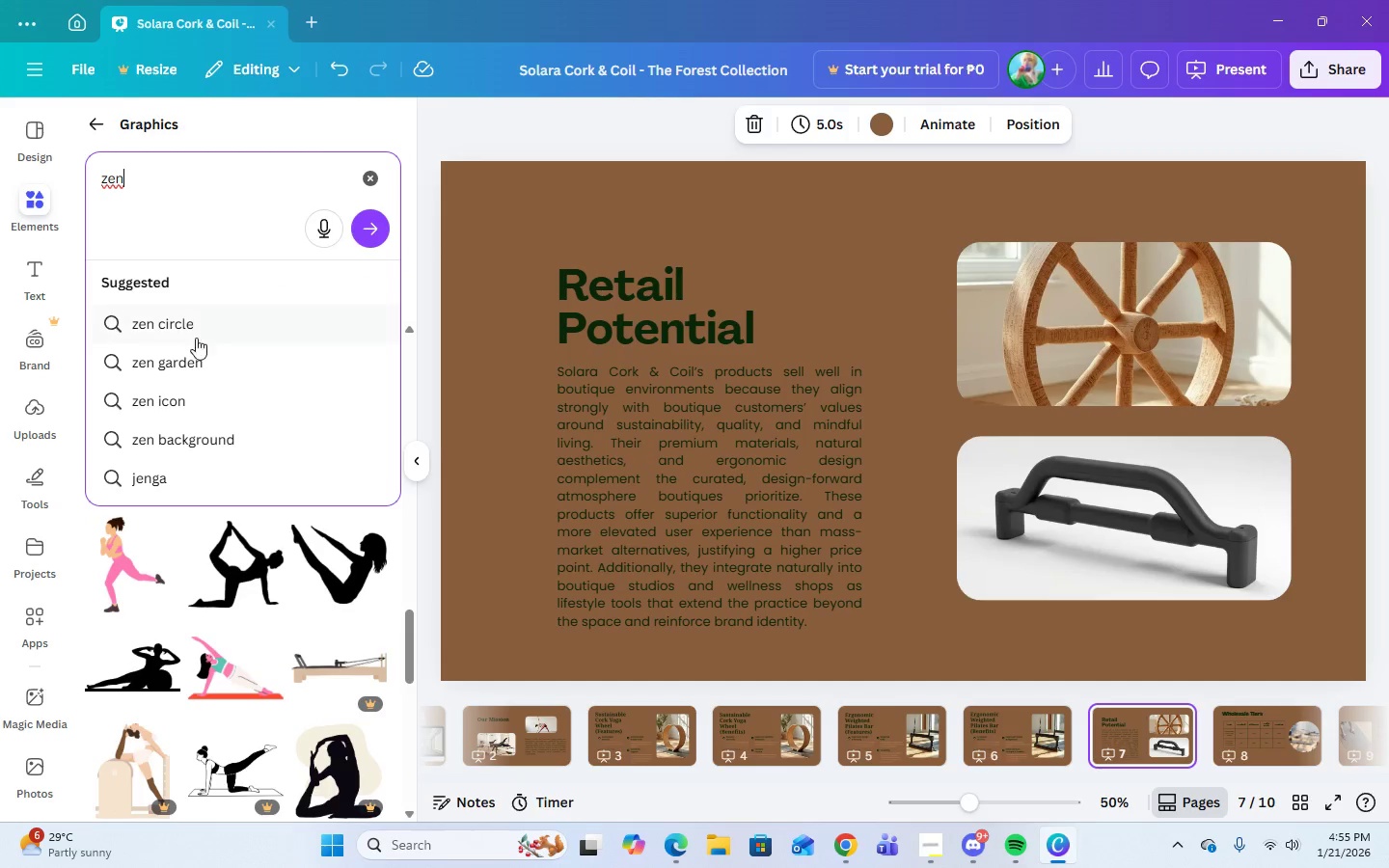 
left_click([173, 395])
 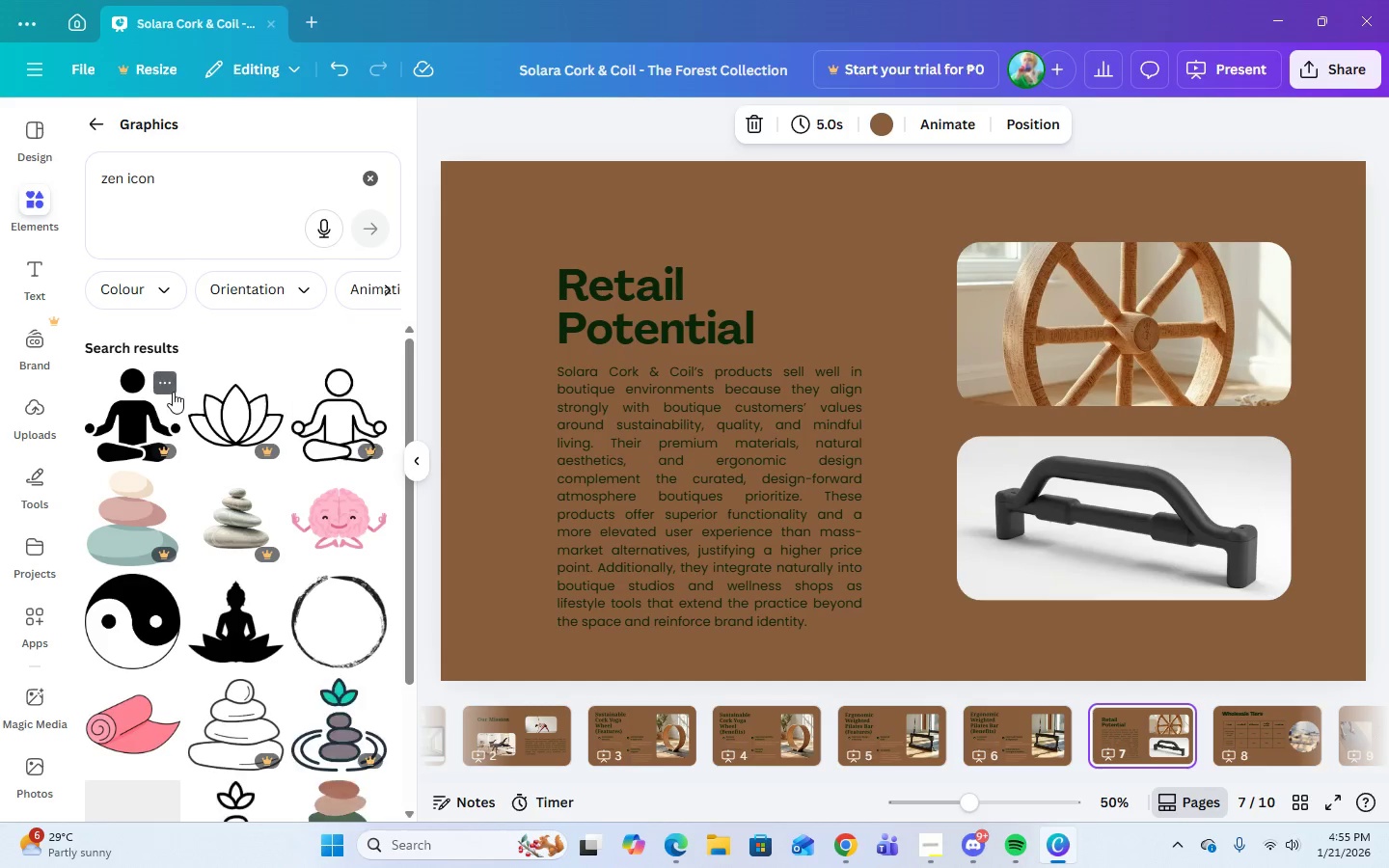 
mouse_move([328, 674])
 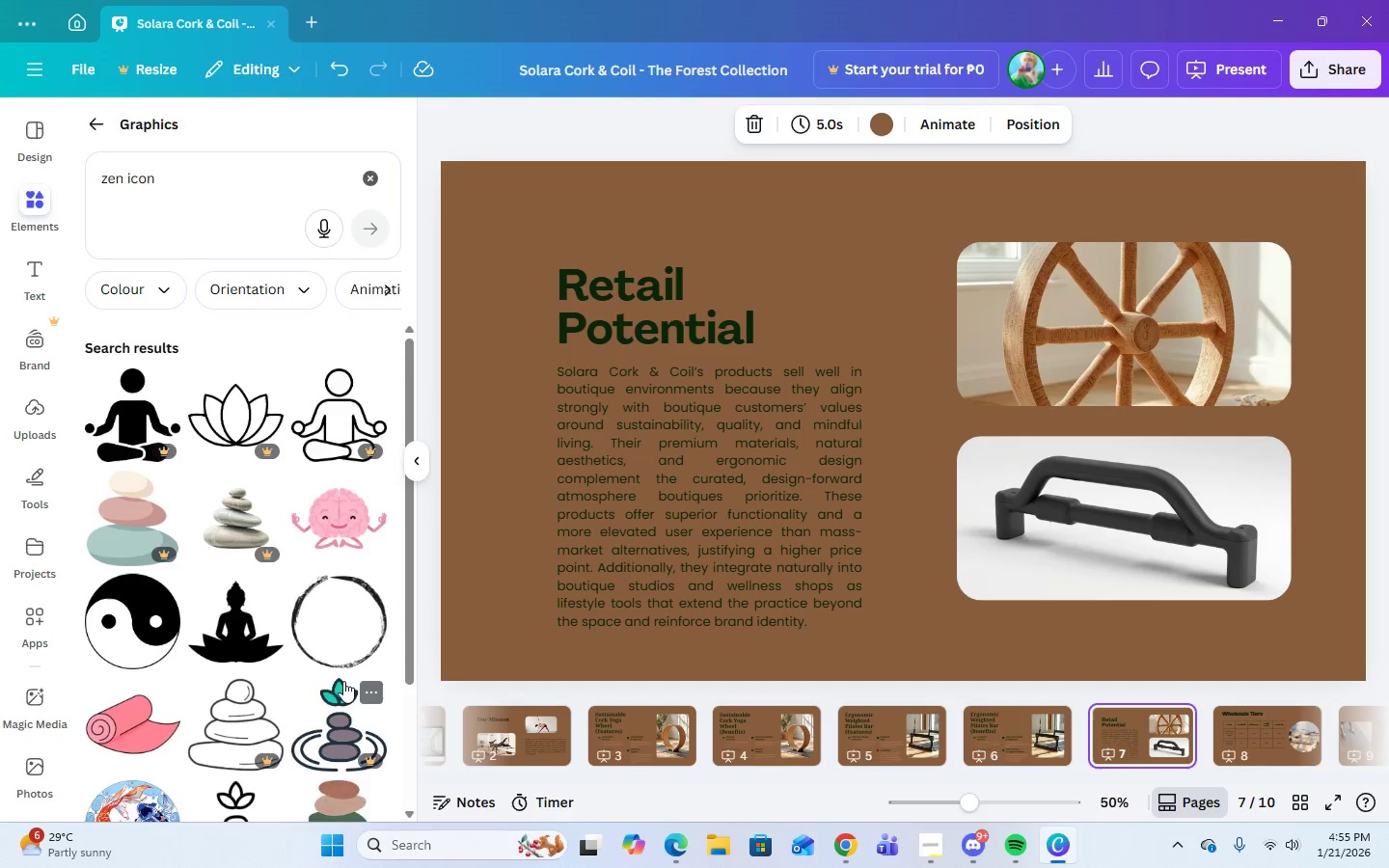 
scroll: coordinate [344, 683], scroll_direction: down, amount: 8.0
 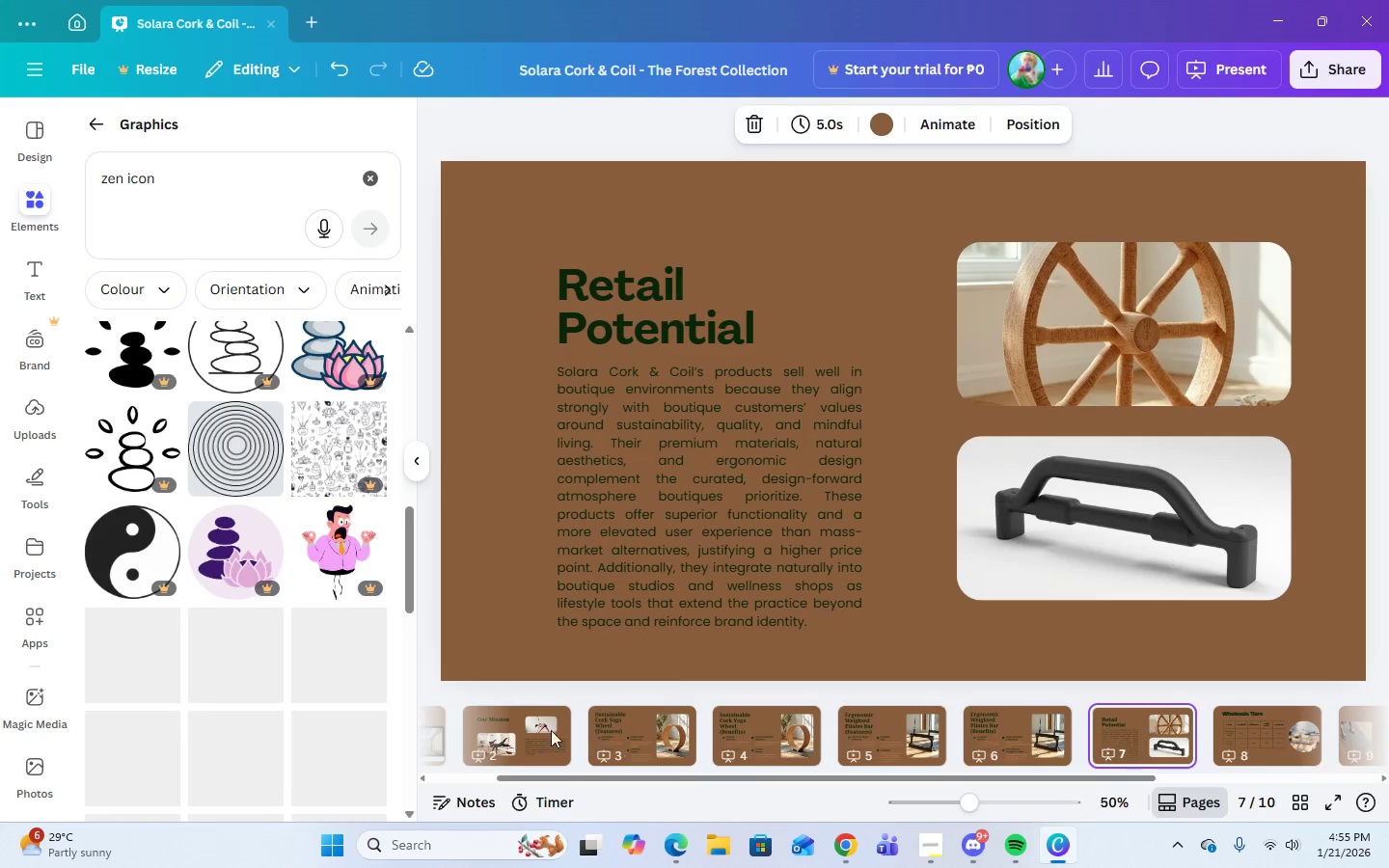 
scroll: coordinate [525, 730], scroll_direction: up, amount: 7.0
 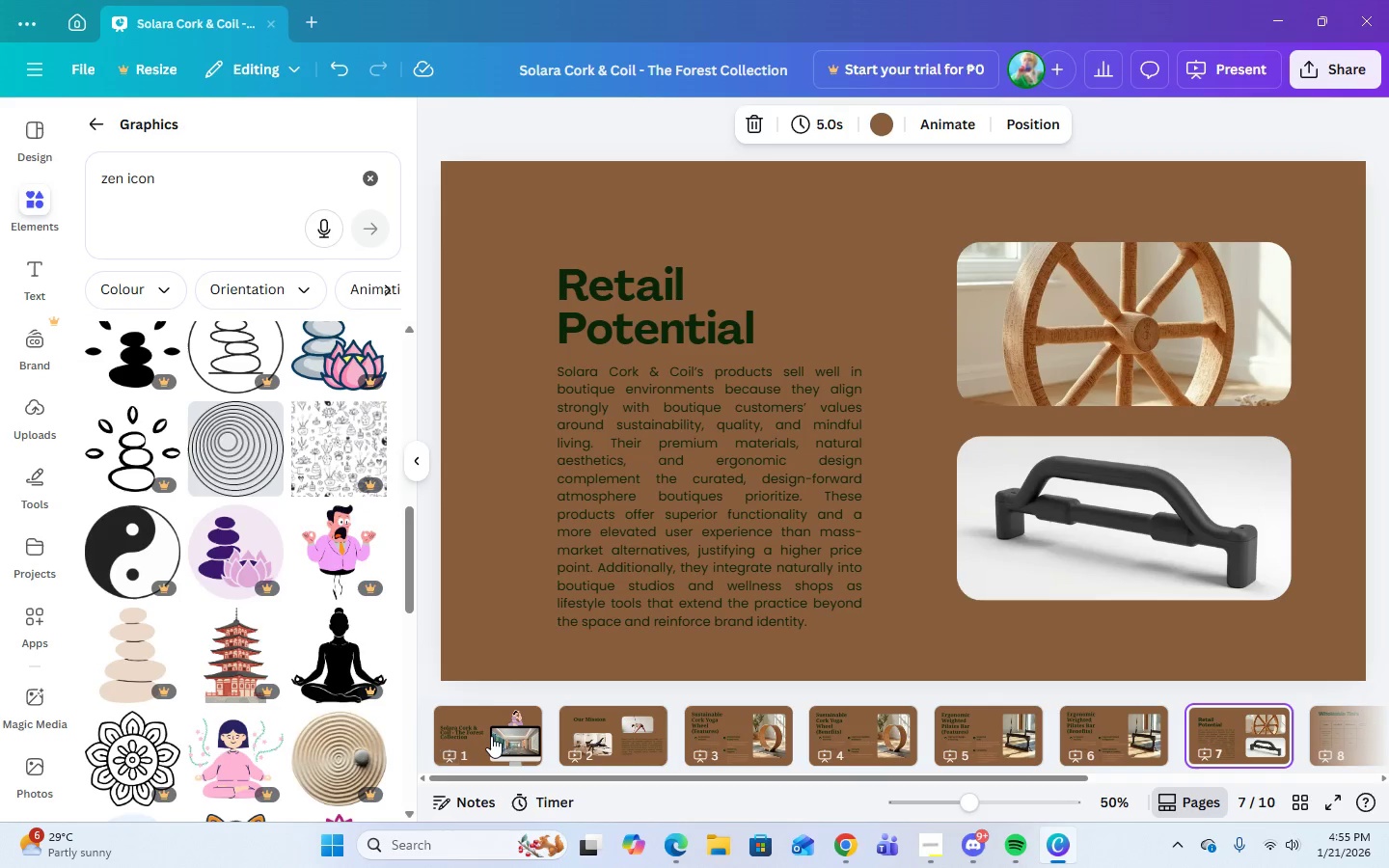 
left_click([491, 736])
 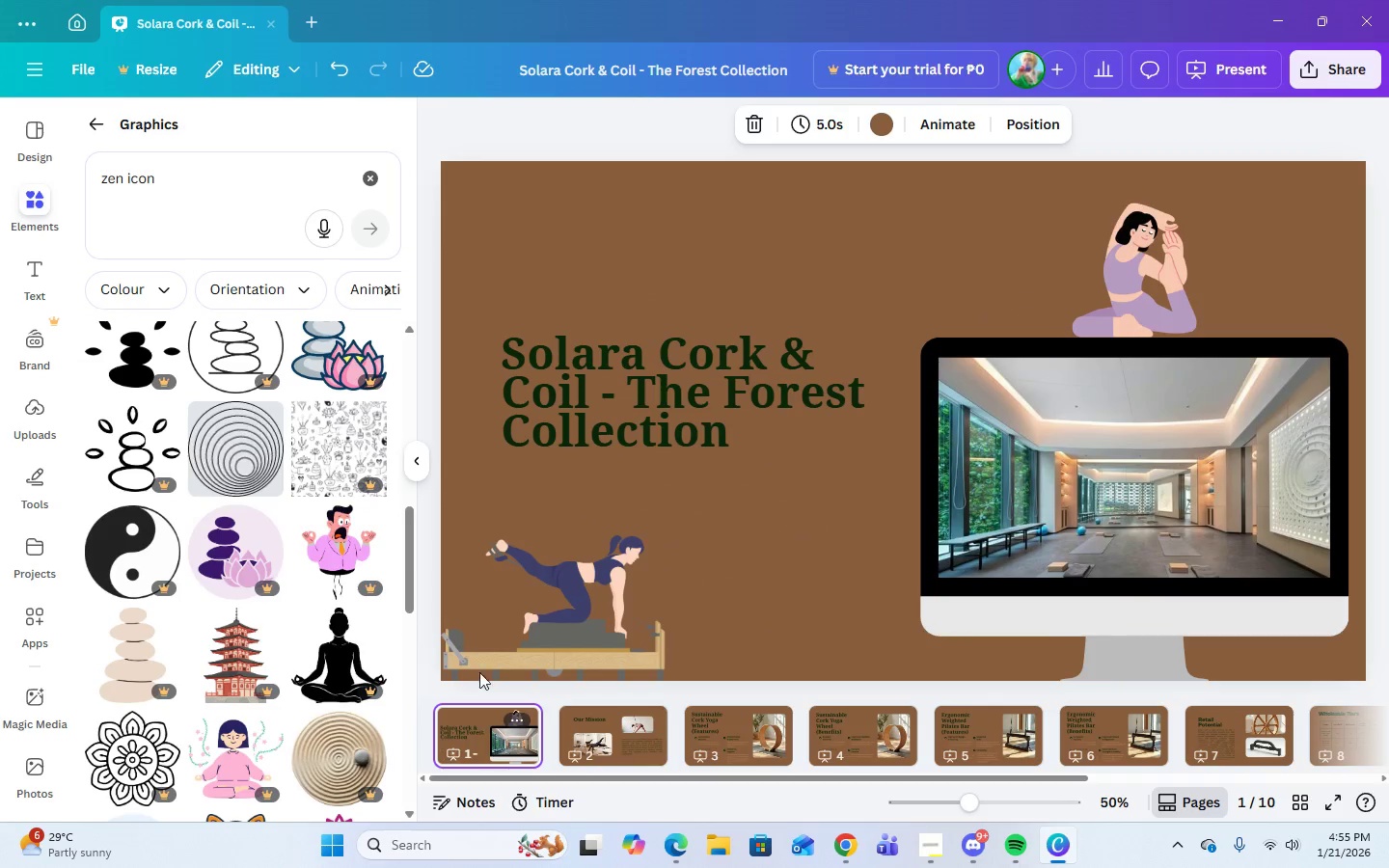 
scroll: coordinate [324, 671], scroll_direction: none, amount: 0.0
 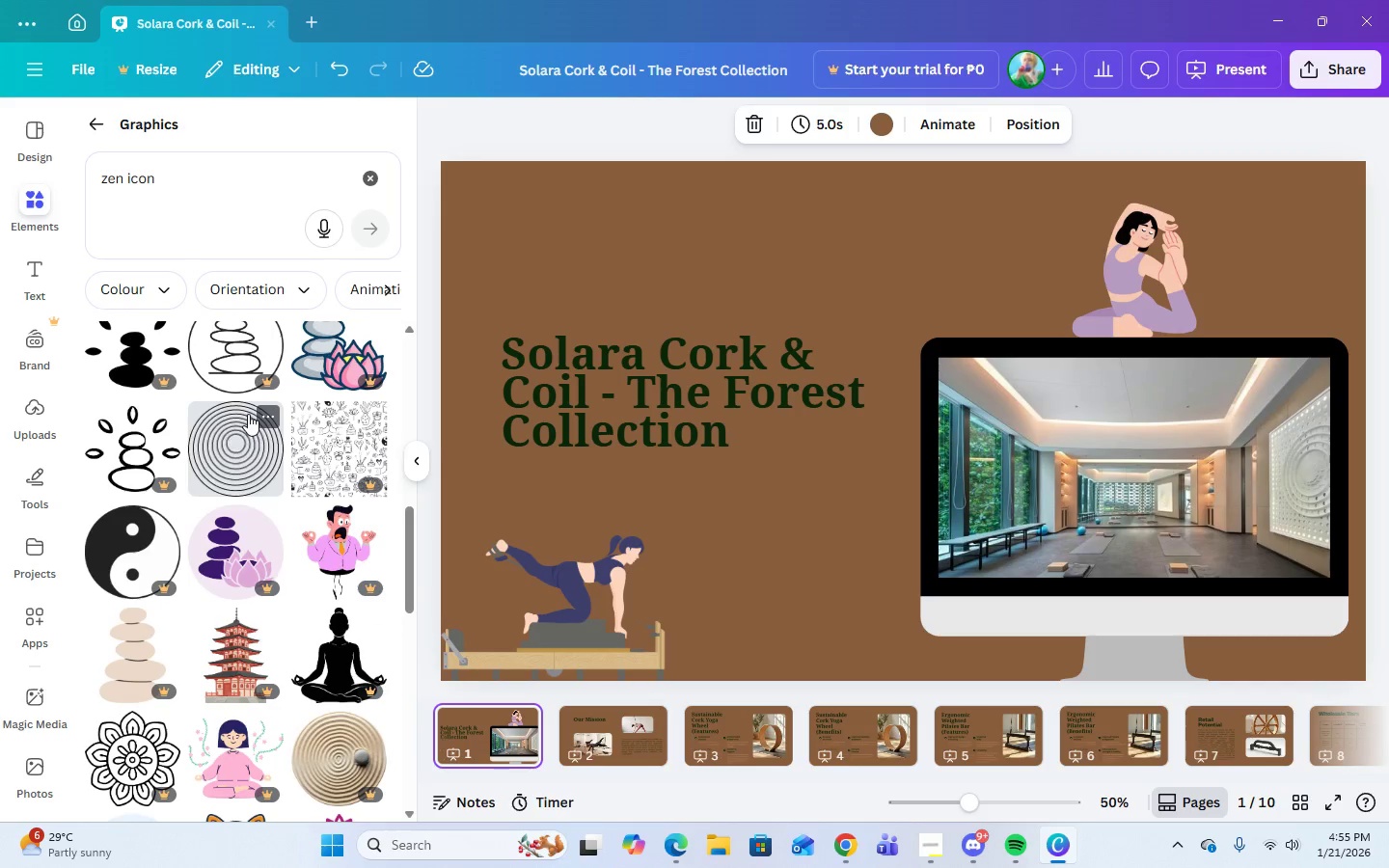 
scroll: coordinate [312, 616], scroll_direction: up, amount: 9.0
 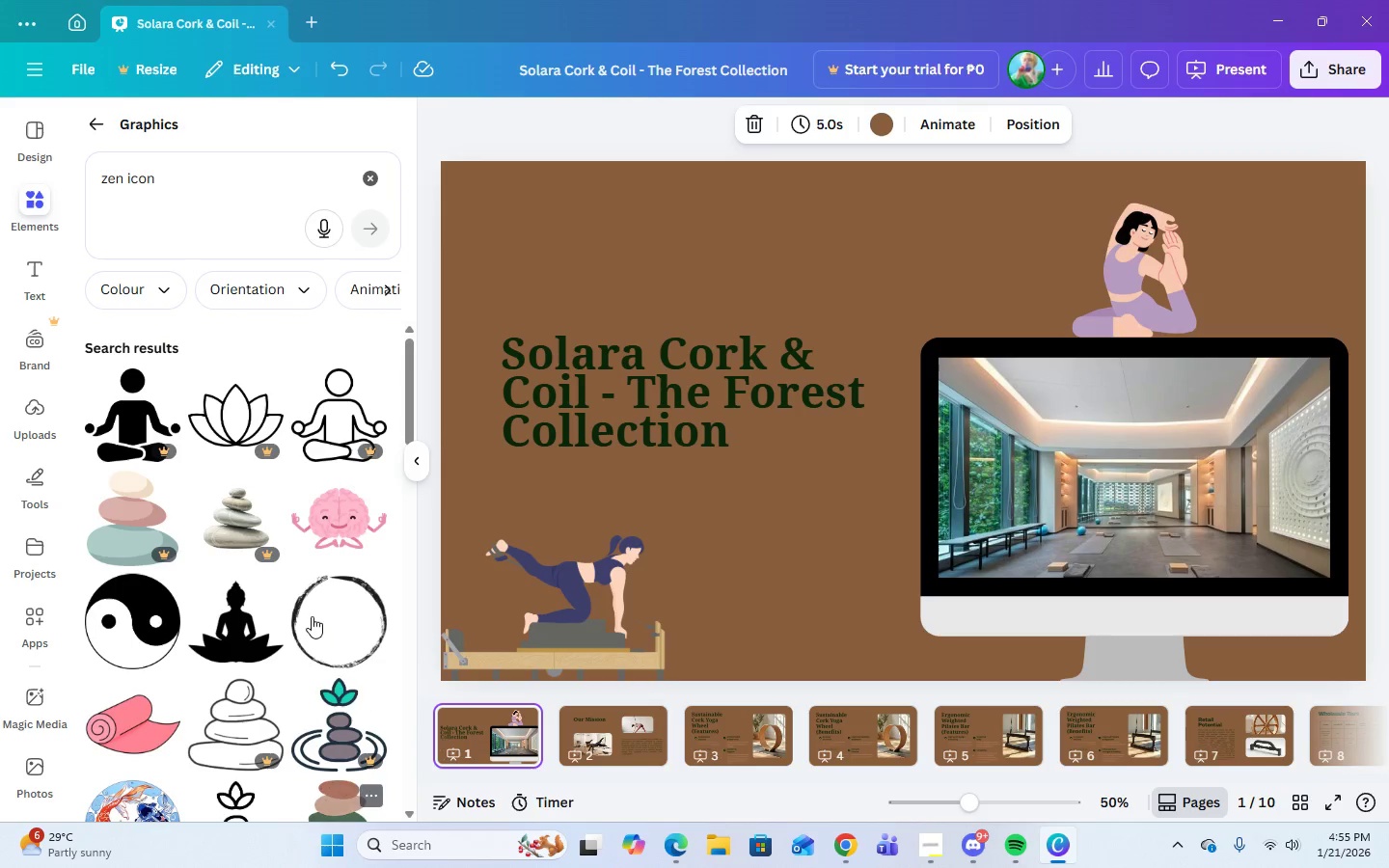 
mouse_move([372, 615])
 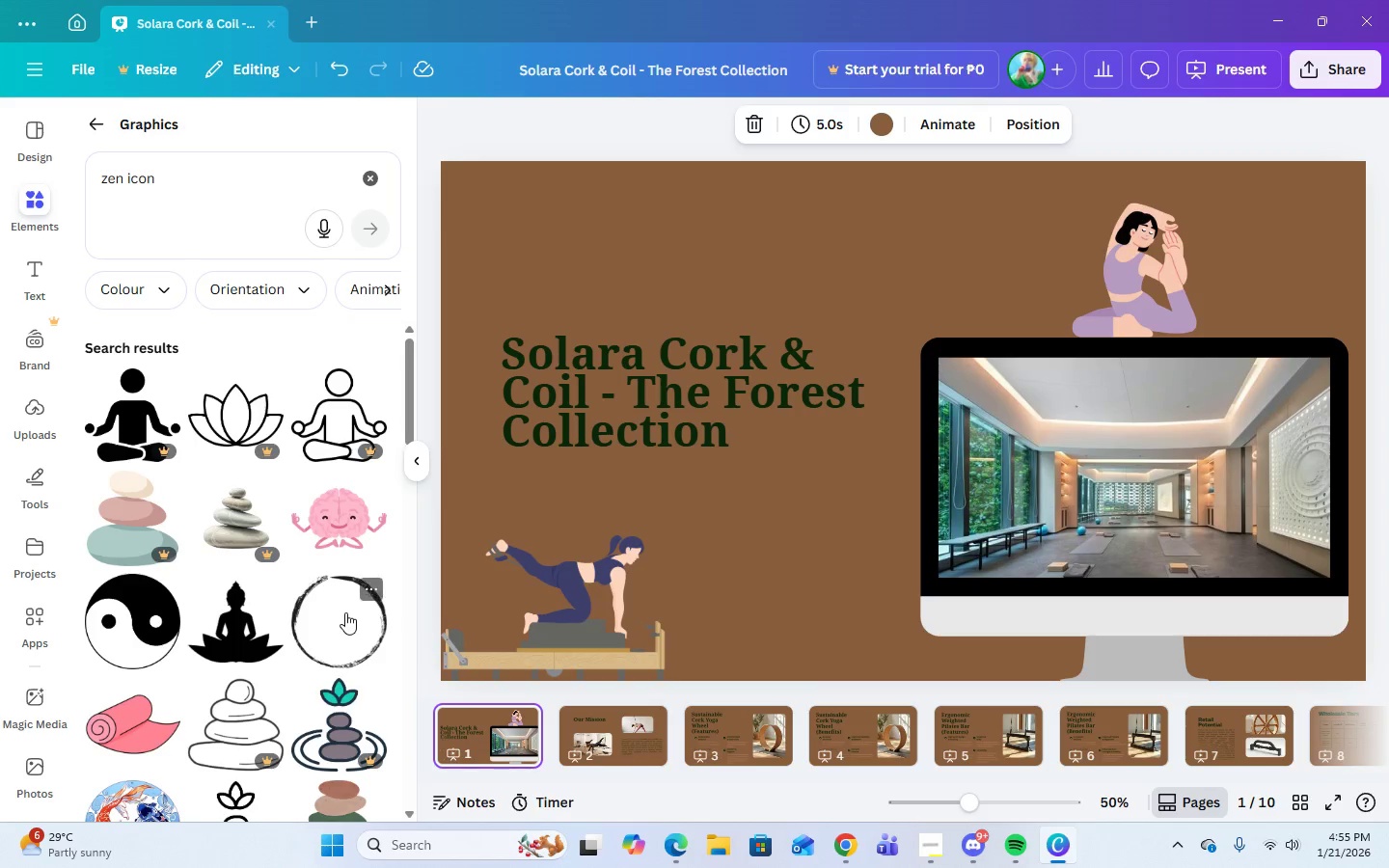 
left_click([345, 612])
 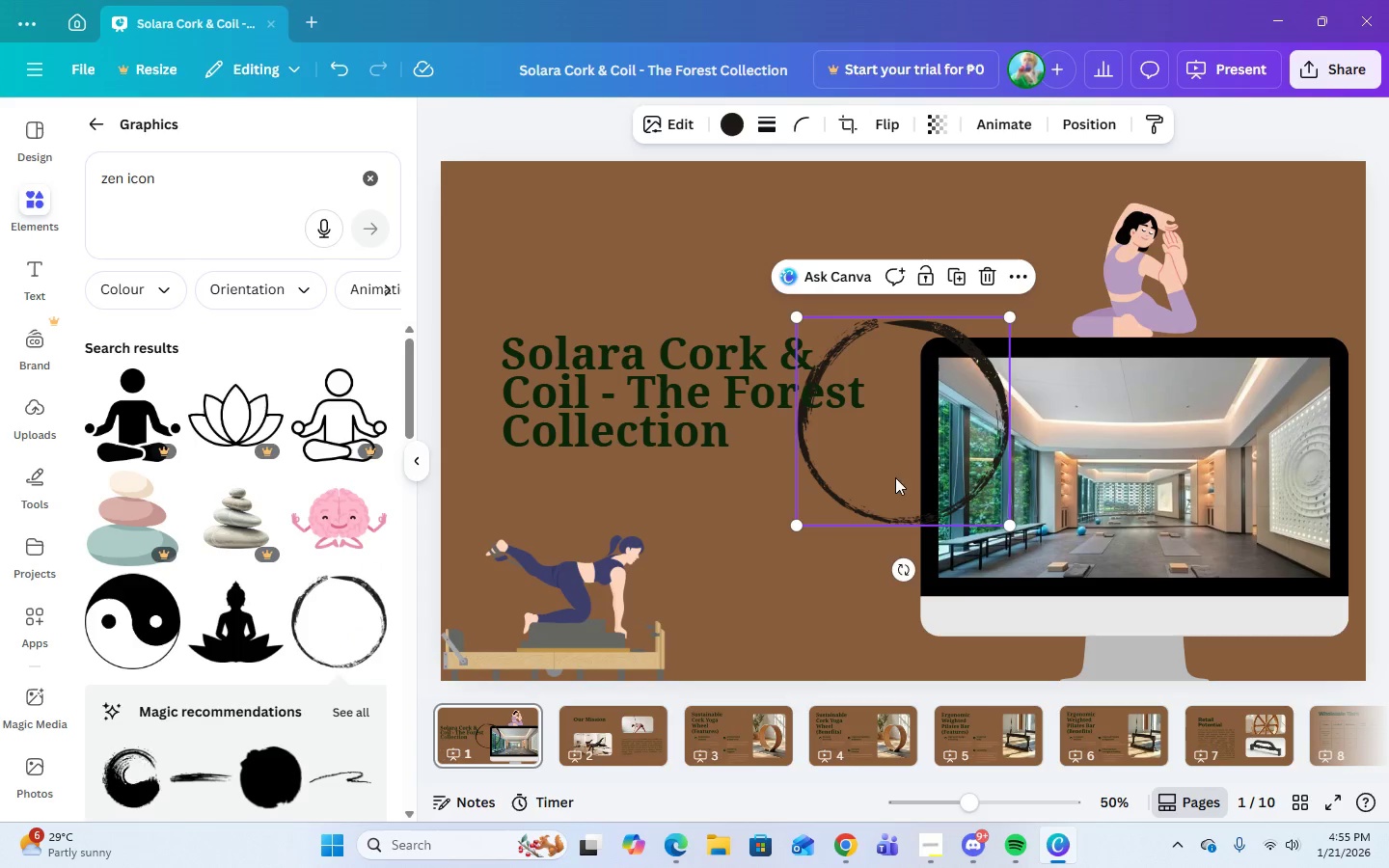 
left_click_drag(start_coordinate=[897, 494], to_coordinate=[490, 267])
 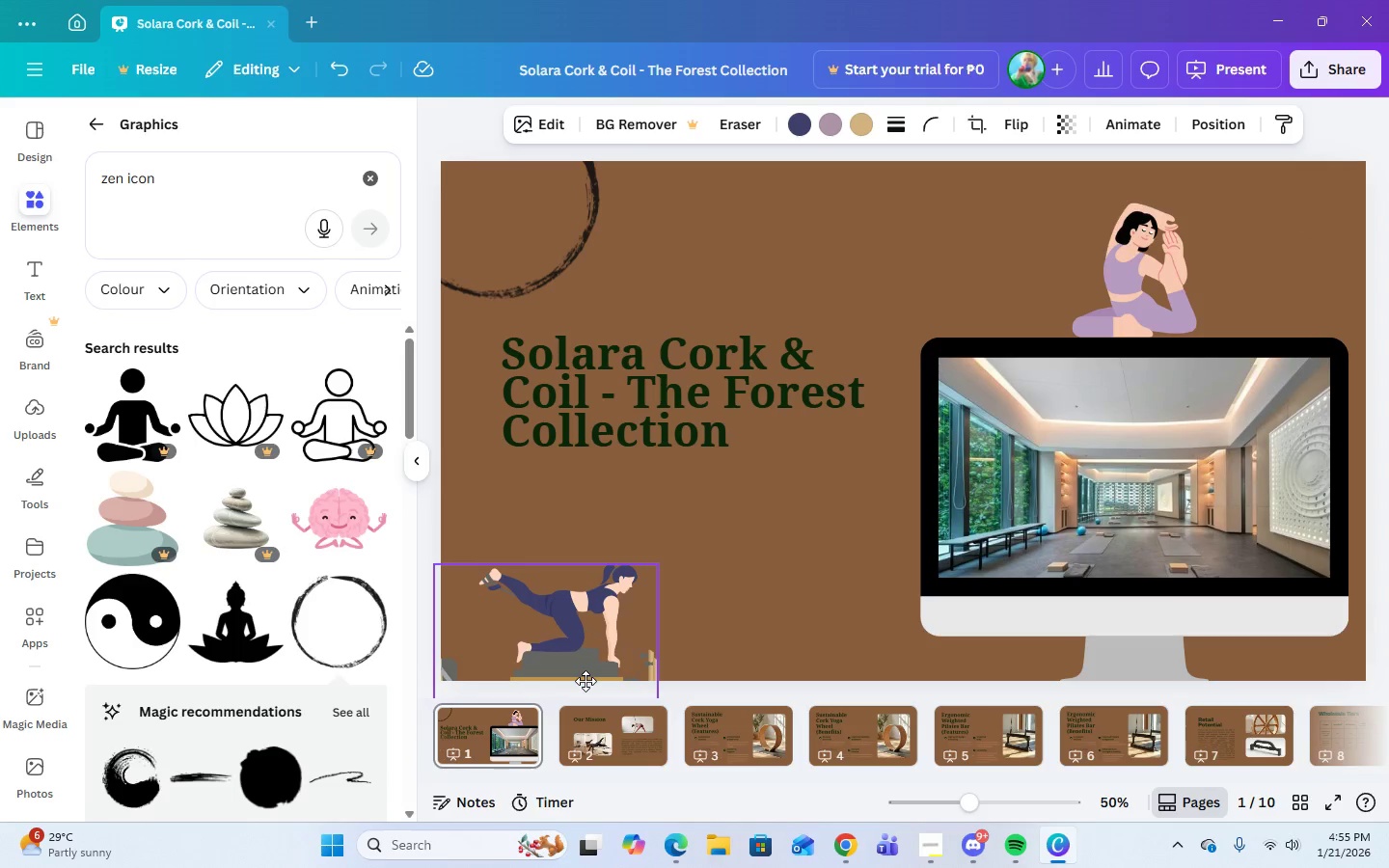 
wait(8.19)
 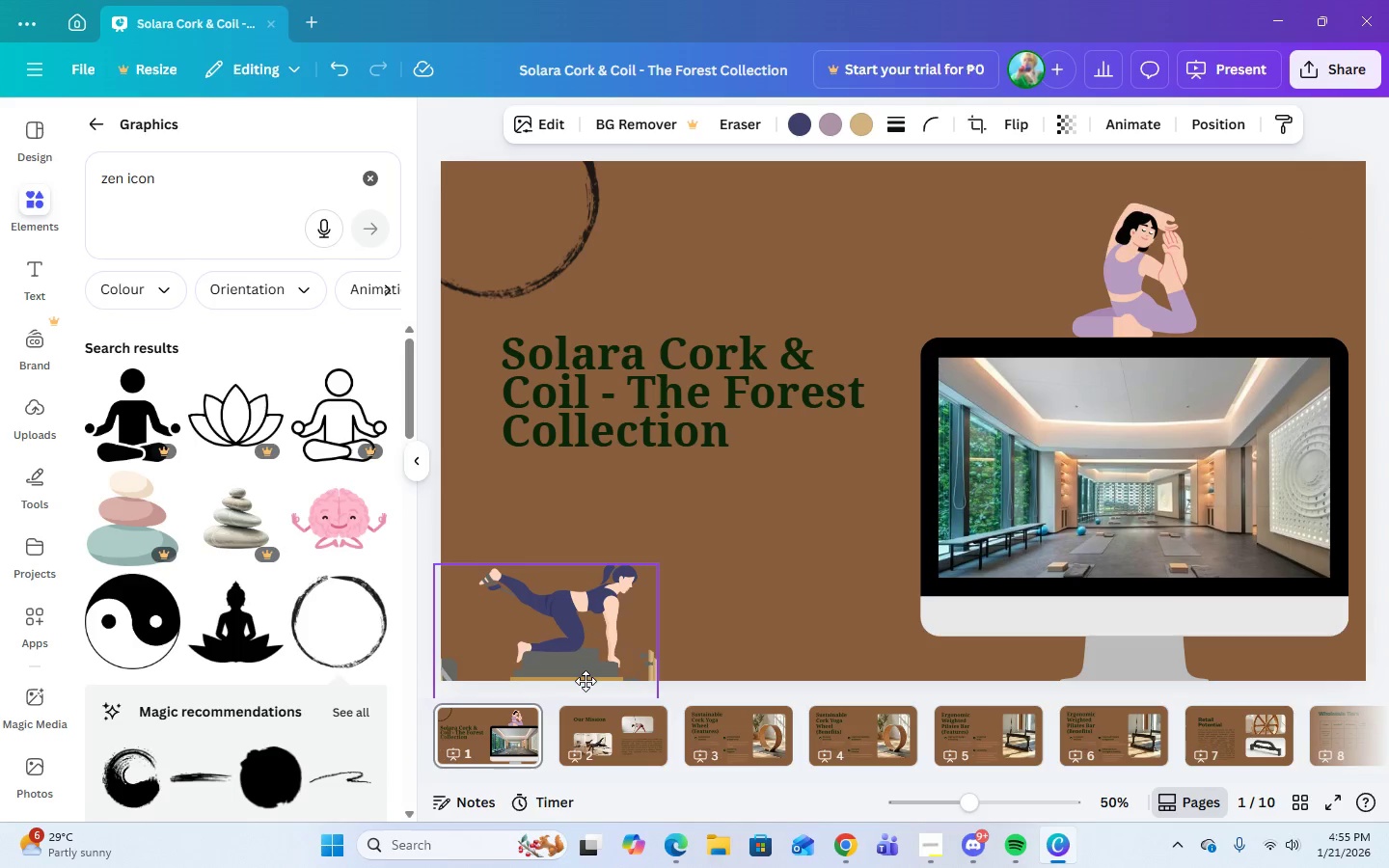 
scroll: coordinate [260, 575], scroll_direction: down, amount: 2.0
 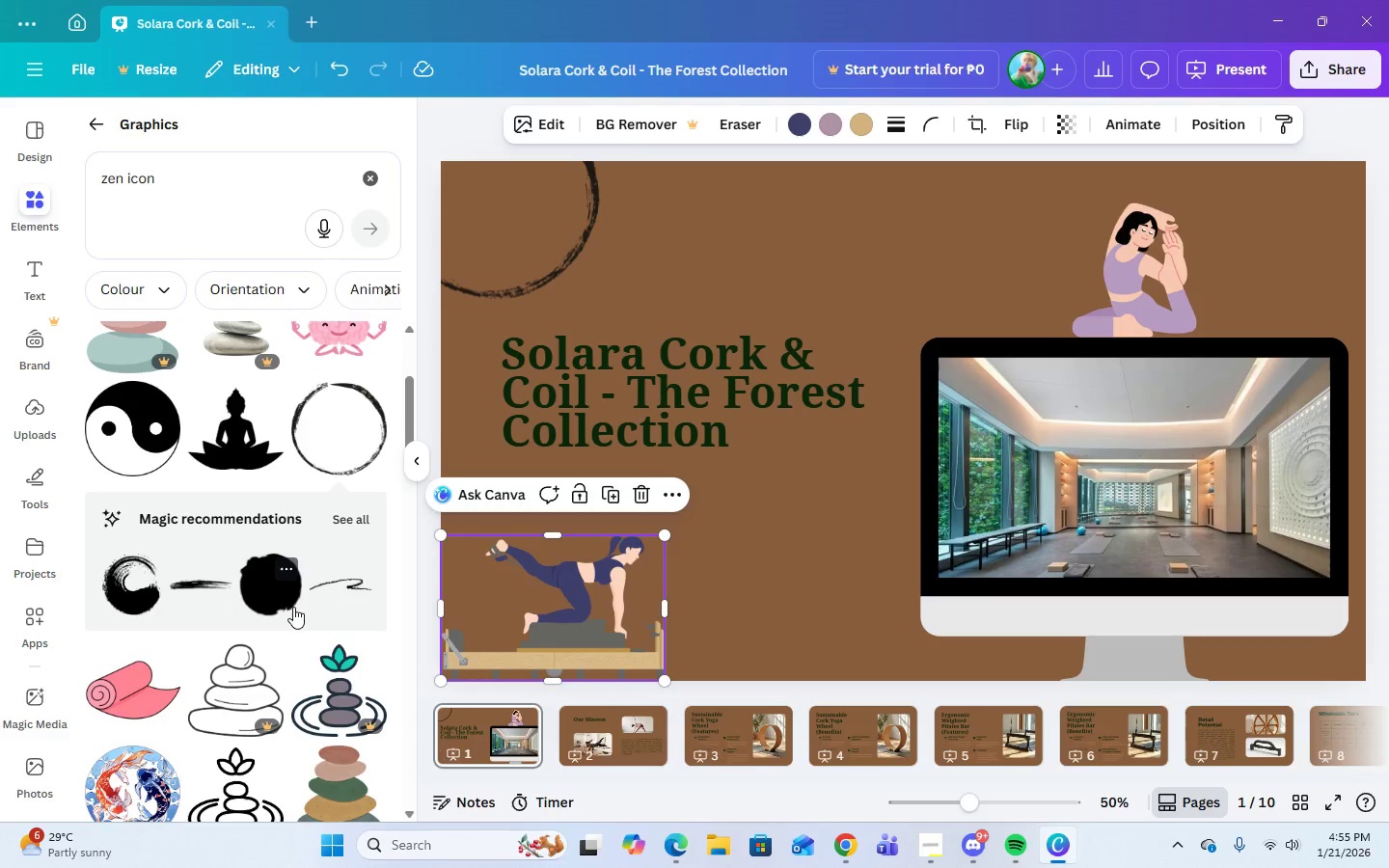 
left_click([293, 607])
 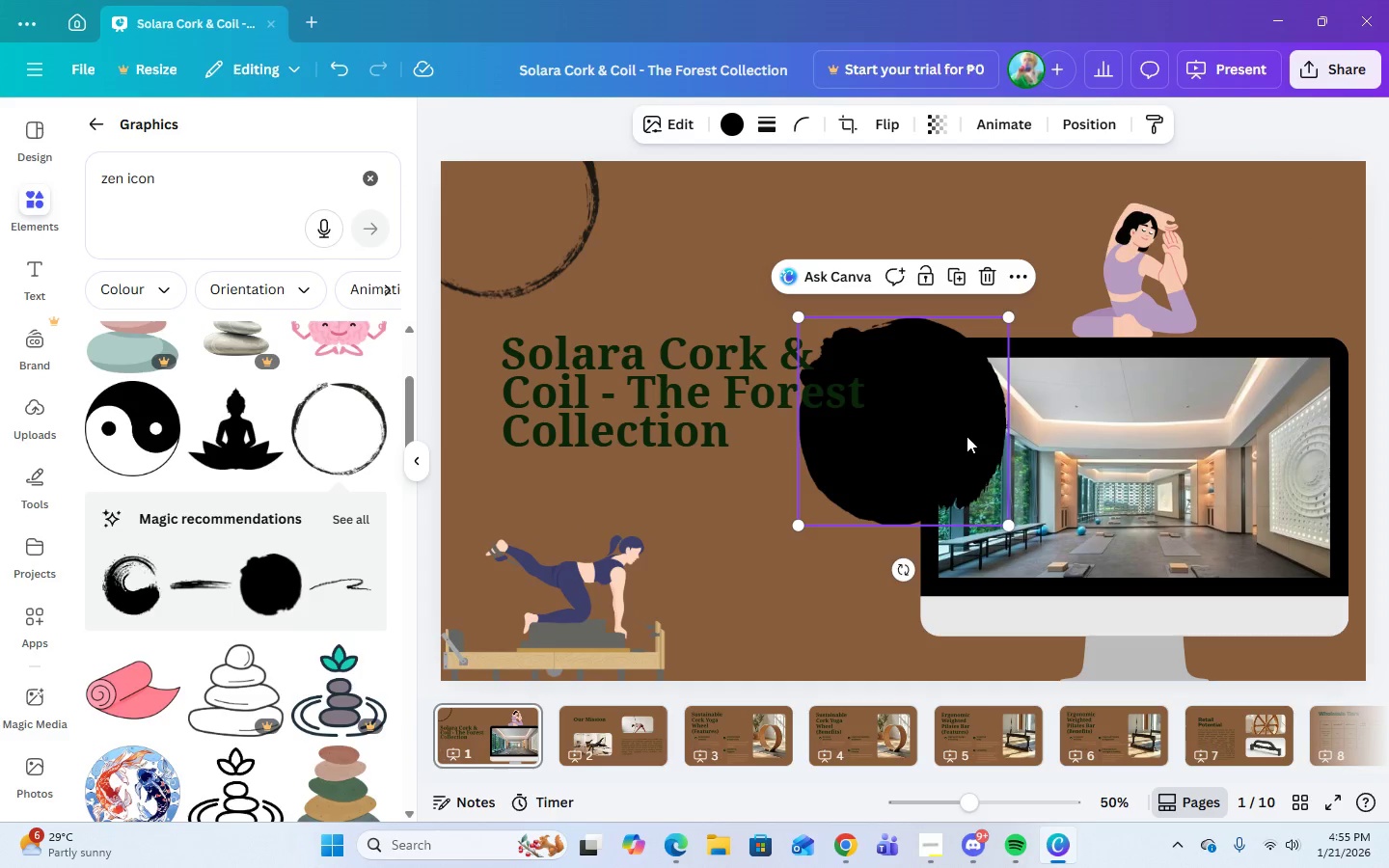 
left_click_drag(start_coordinate=[967, 436], to_coordinate=[942, 271])
 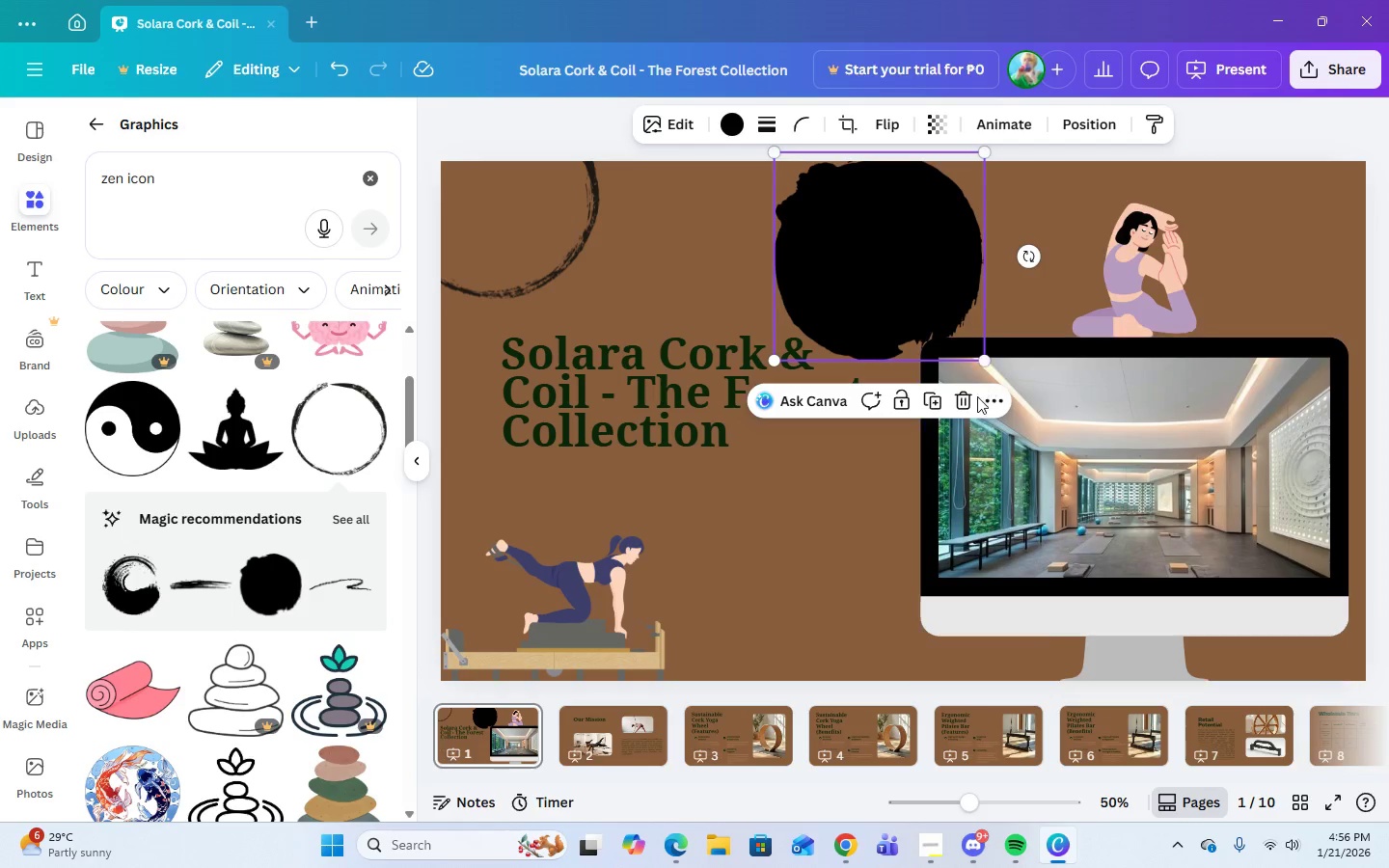 
left_click([967, 407])
 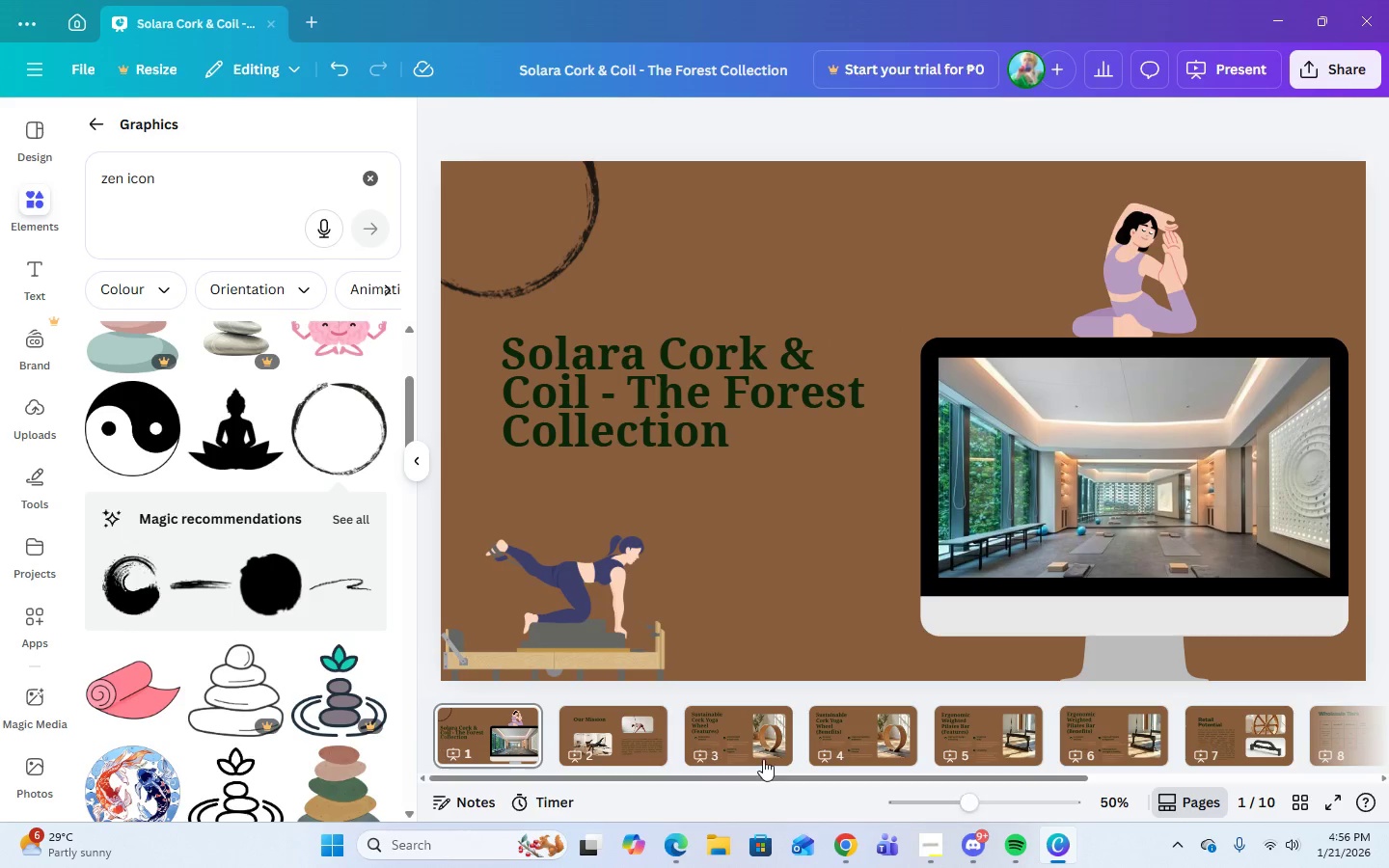 
left_click([635, 728])
 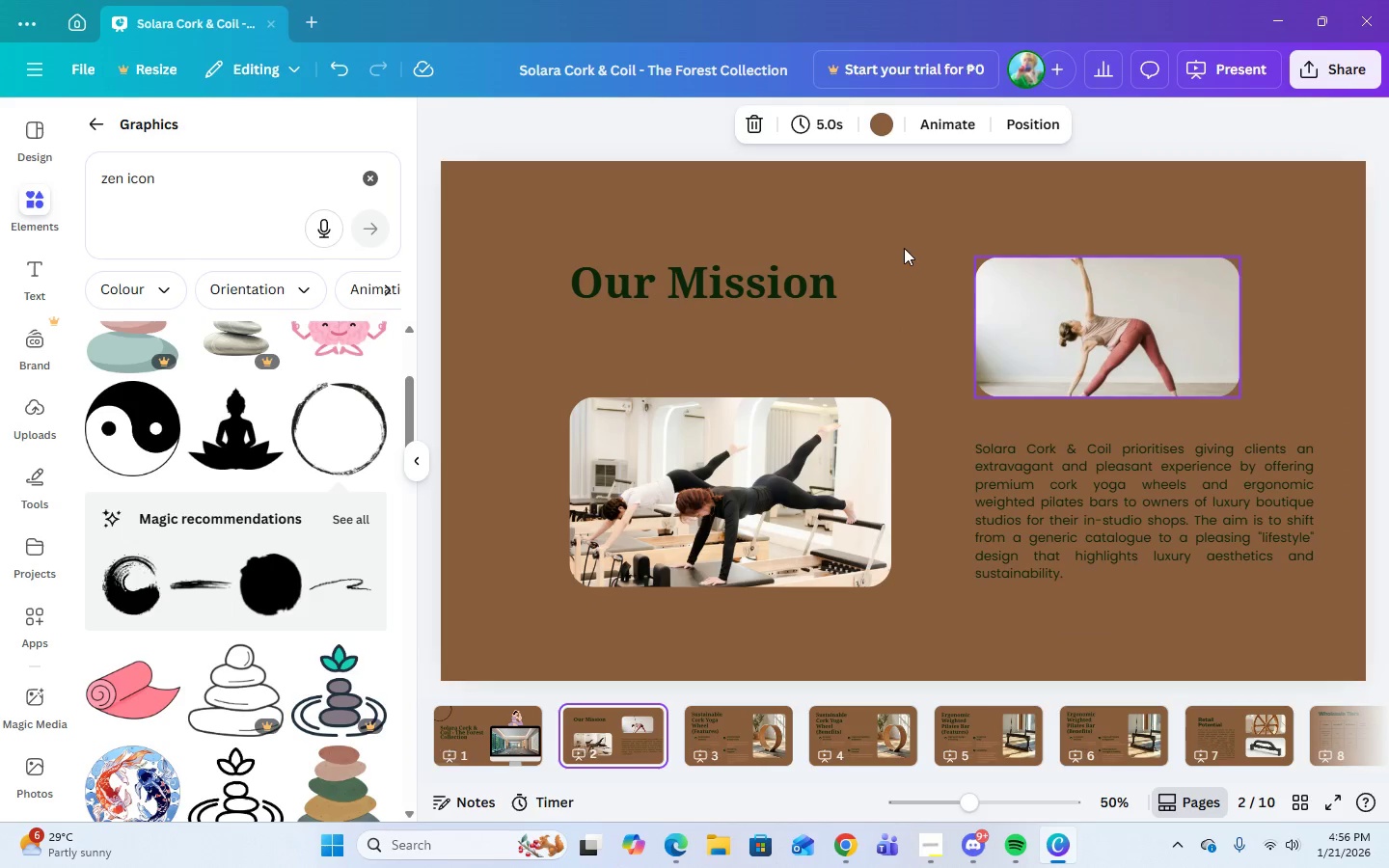 
scroll: coordinate [262, 736], scroll_direction: down, amount: 11.0
 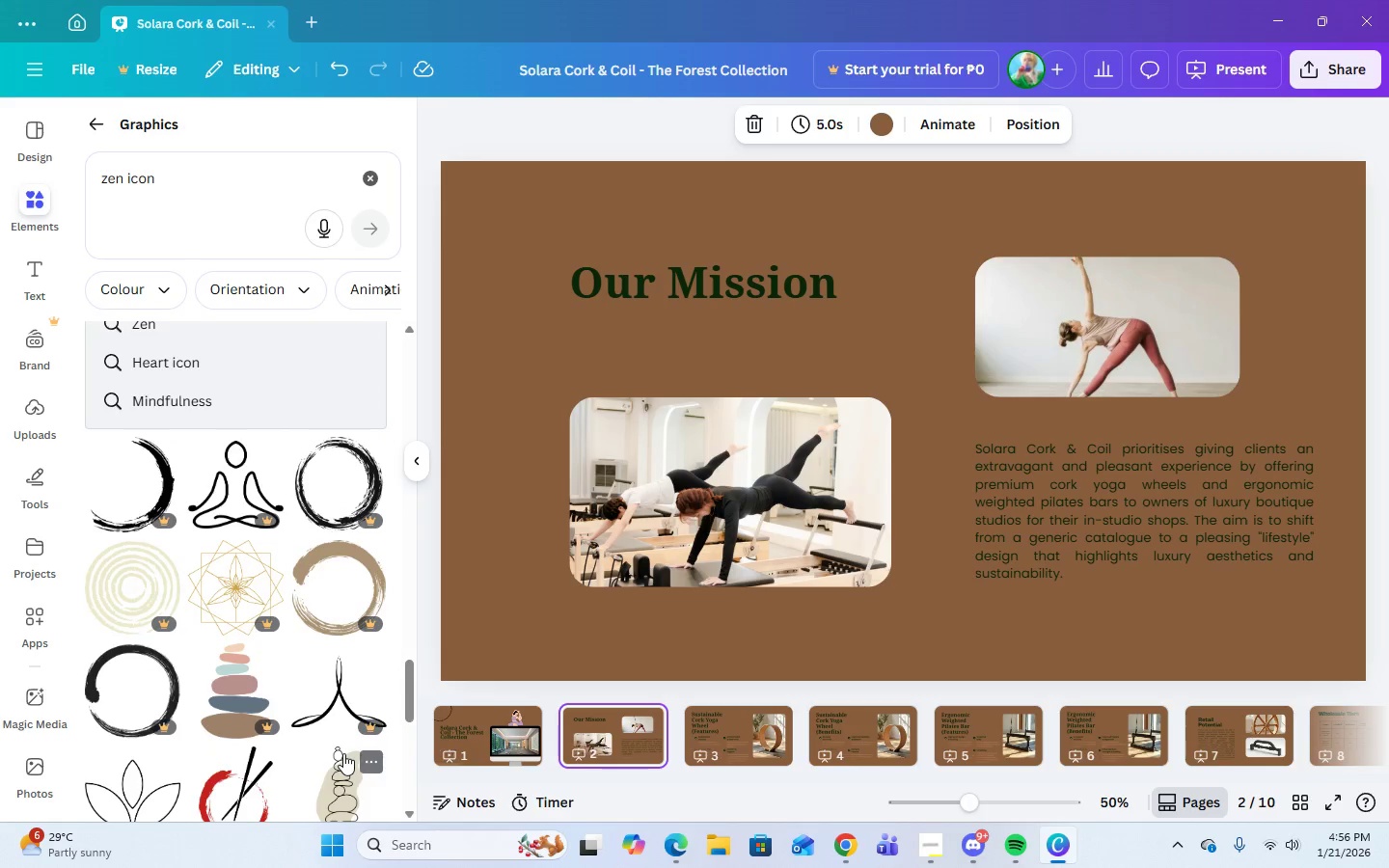 
scroll: coordinate [341, 747], scroll_direction: up, amount: 31.0
 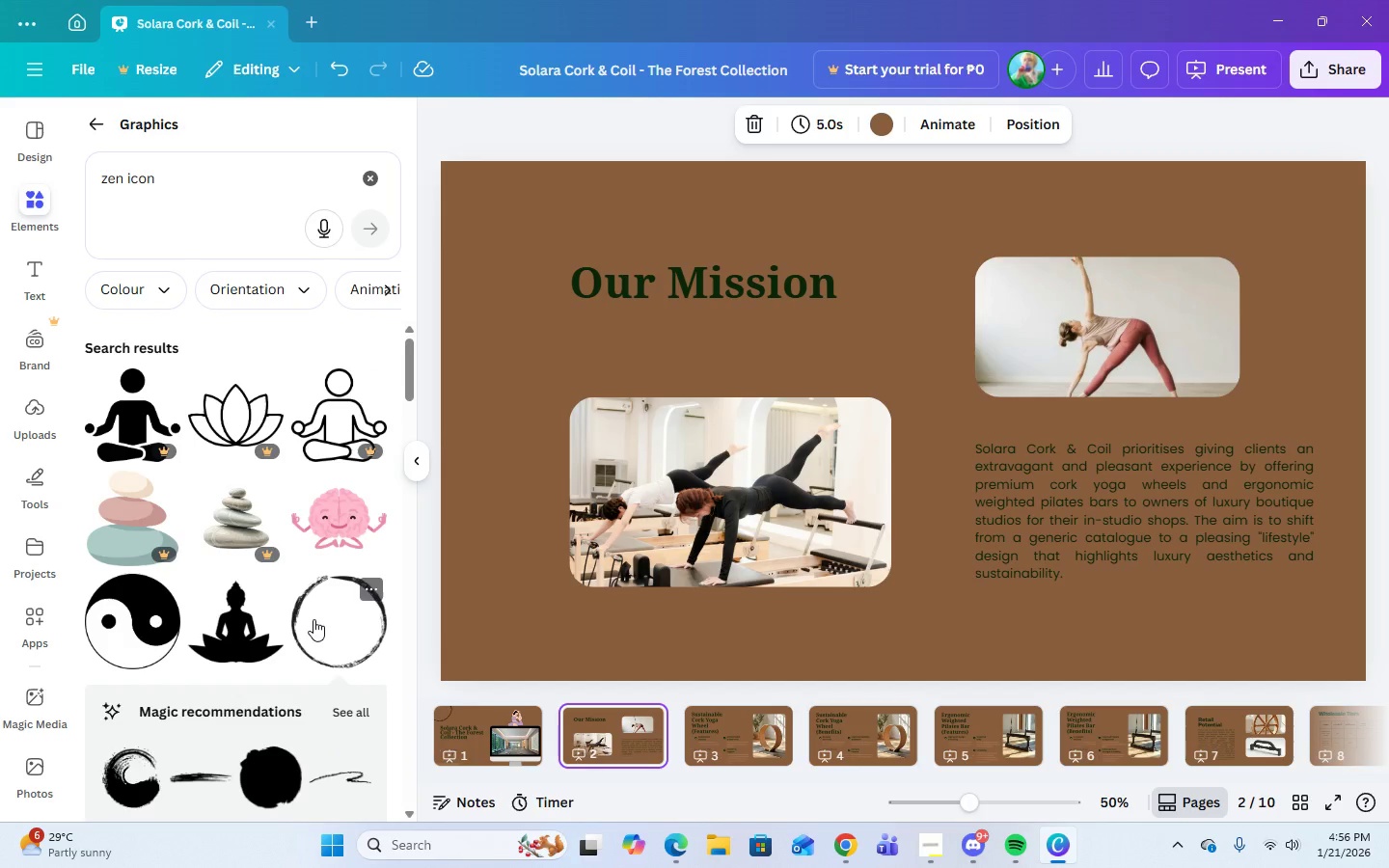 
left_click([313, 619])
 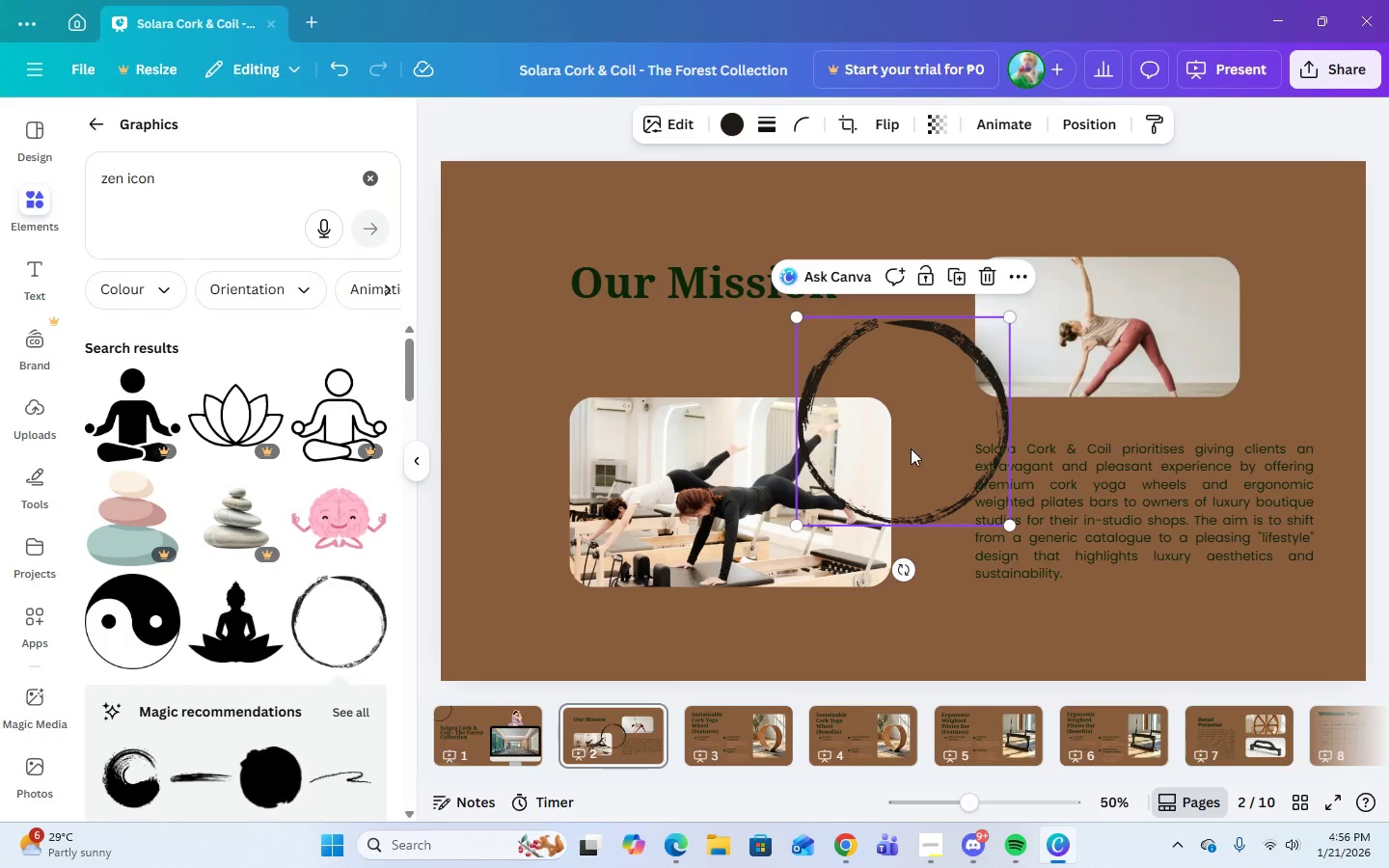 
left_click_drag(start_coordinate=[956, 461], to_coordinate=[529, 252])
 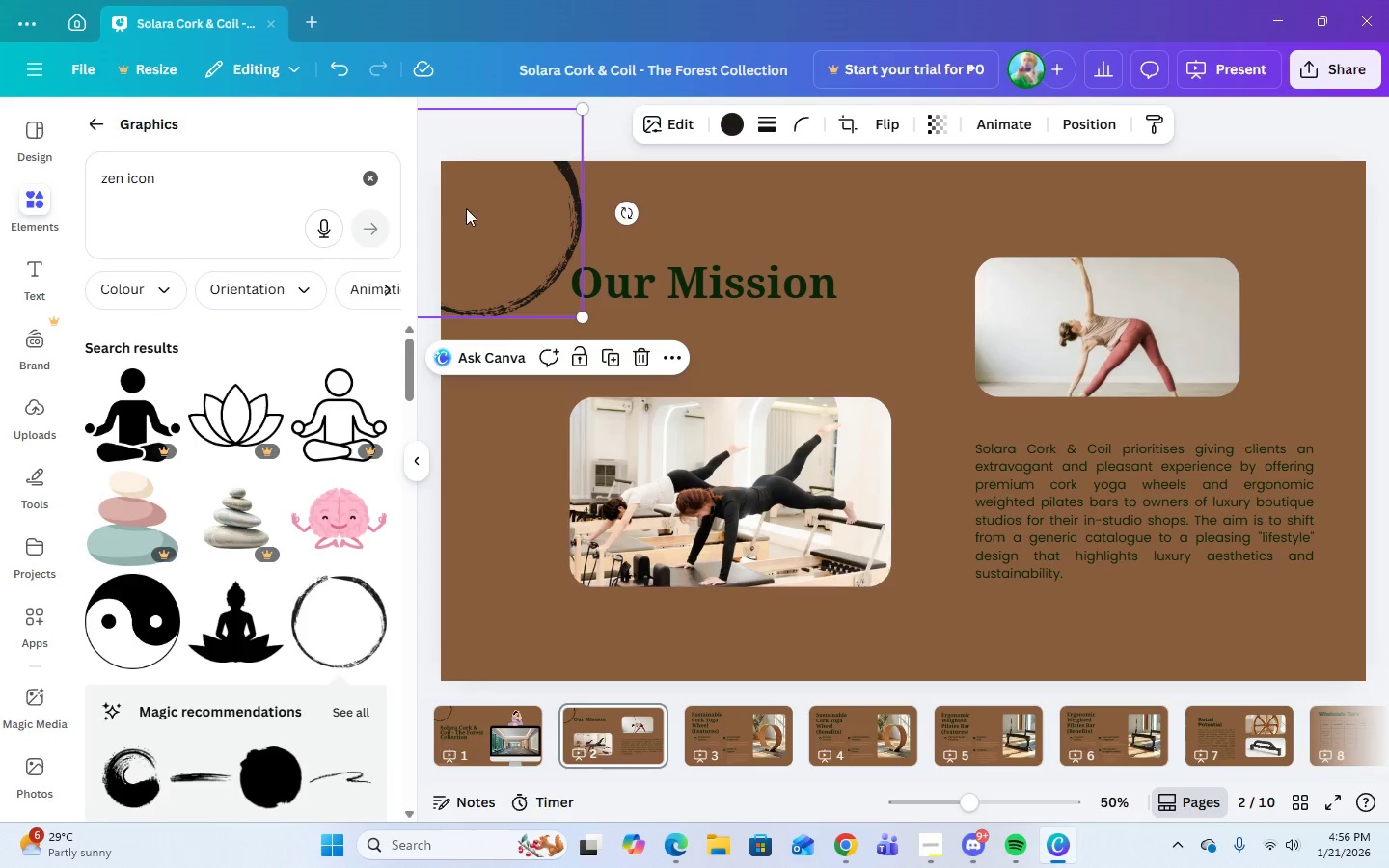 
left_click_drag(start_coordinate=[510, 234], to_coordinate=[505, 230])
 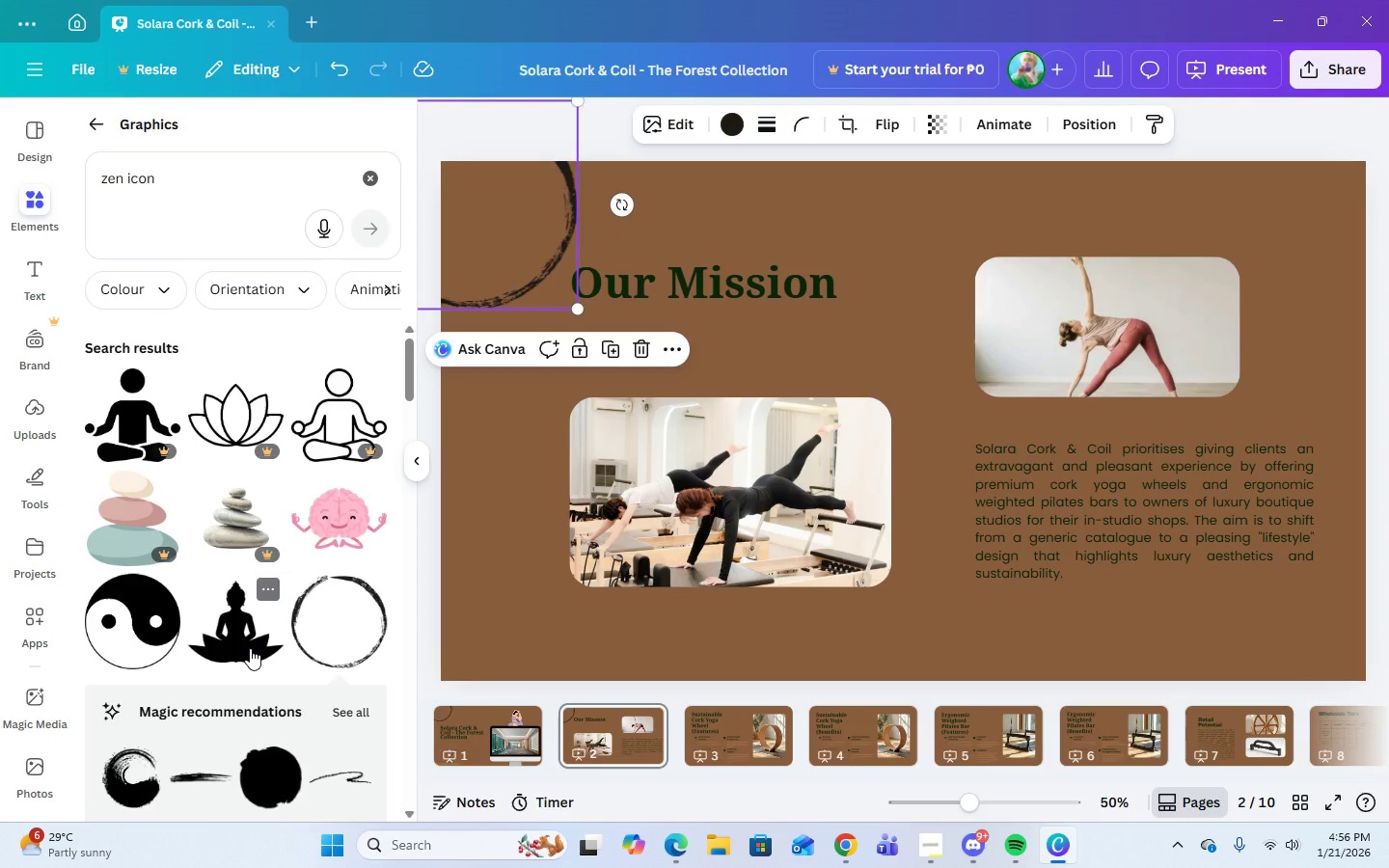 
left_click([250, 648])
 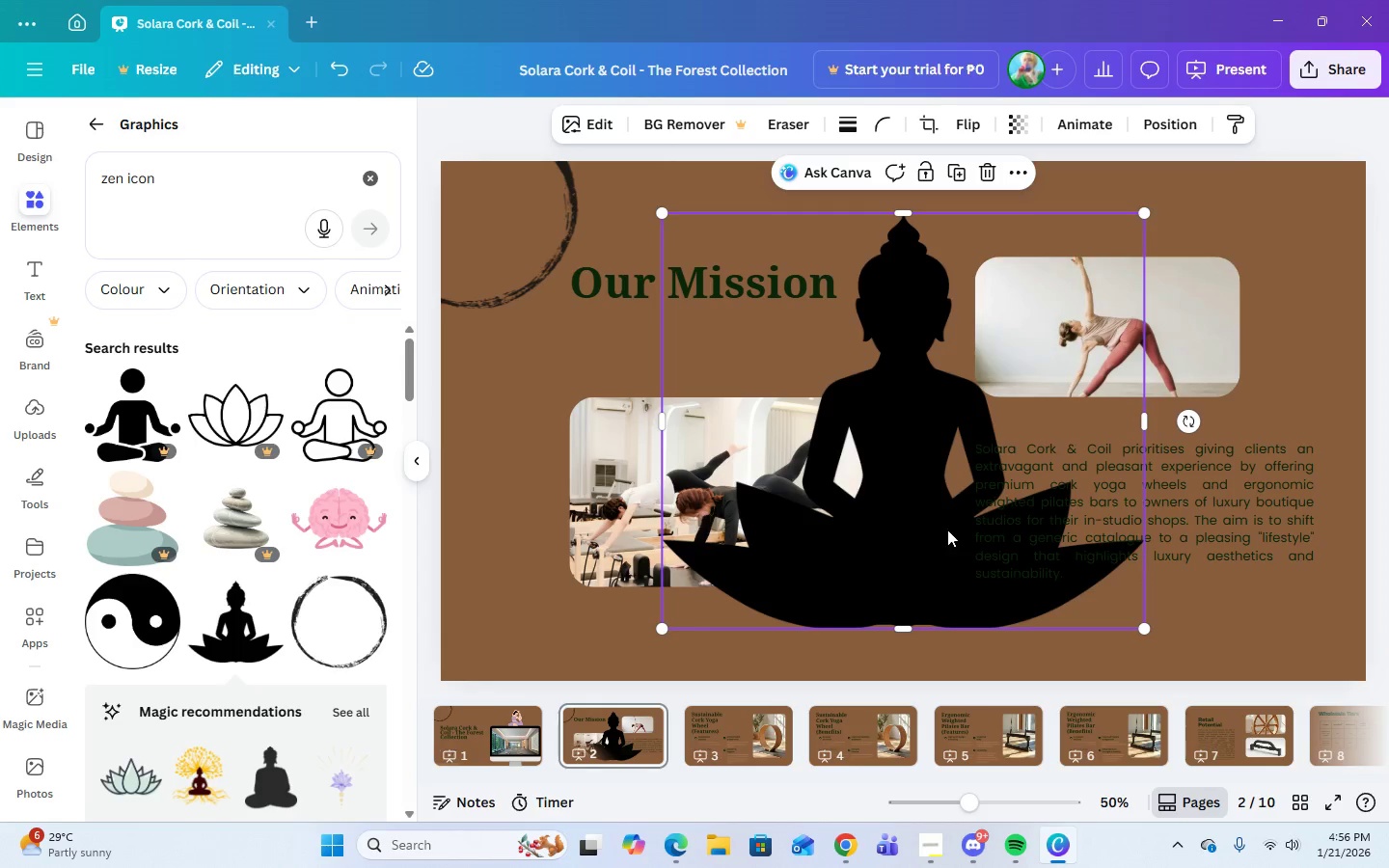 
wait(5.58)
 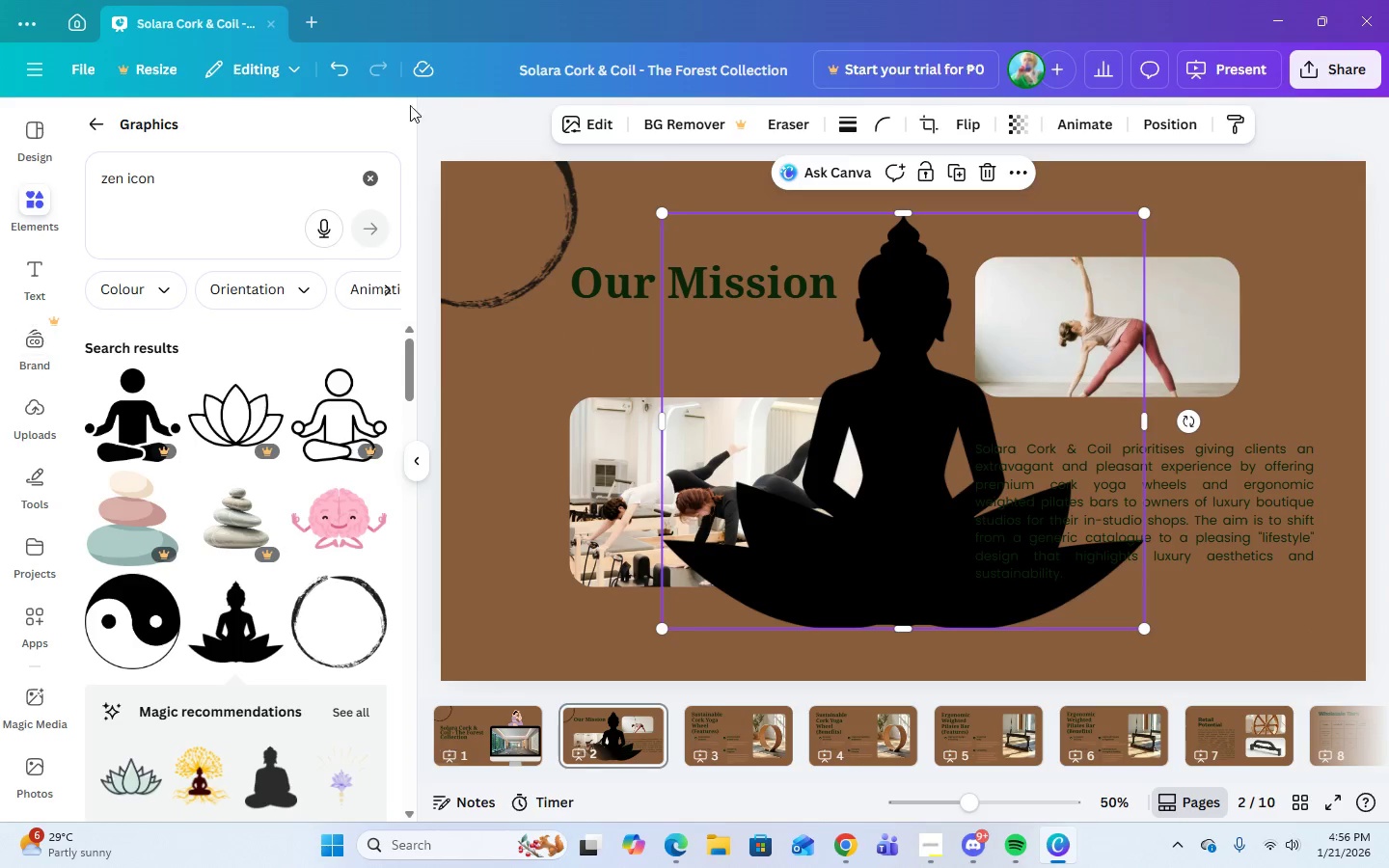 
left_click([985, 171])
 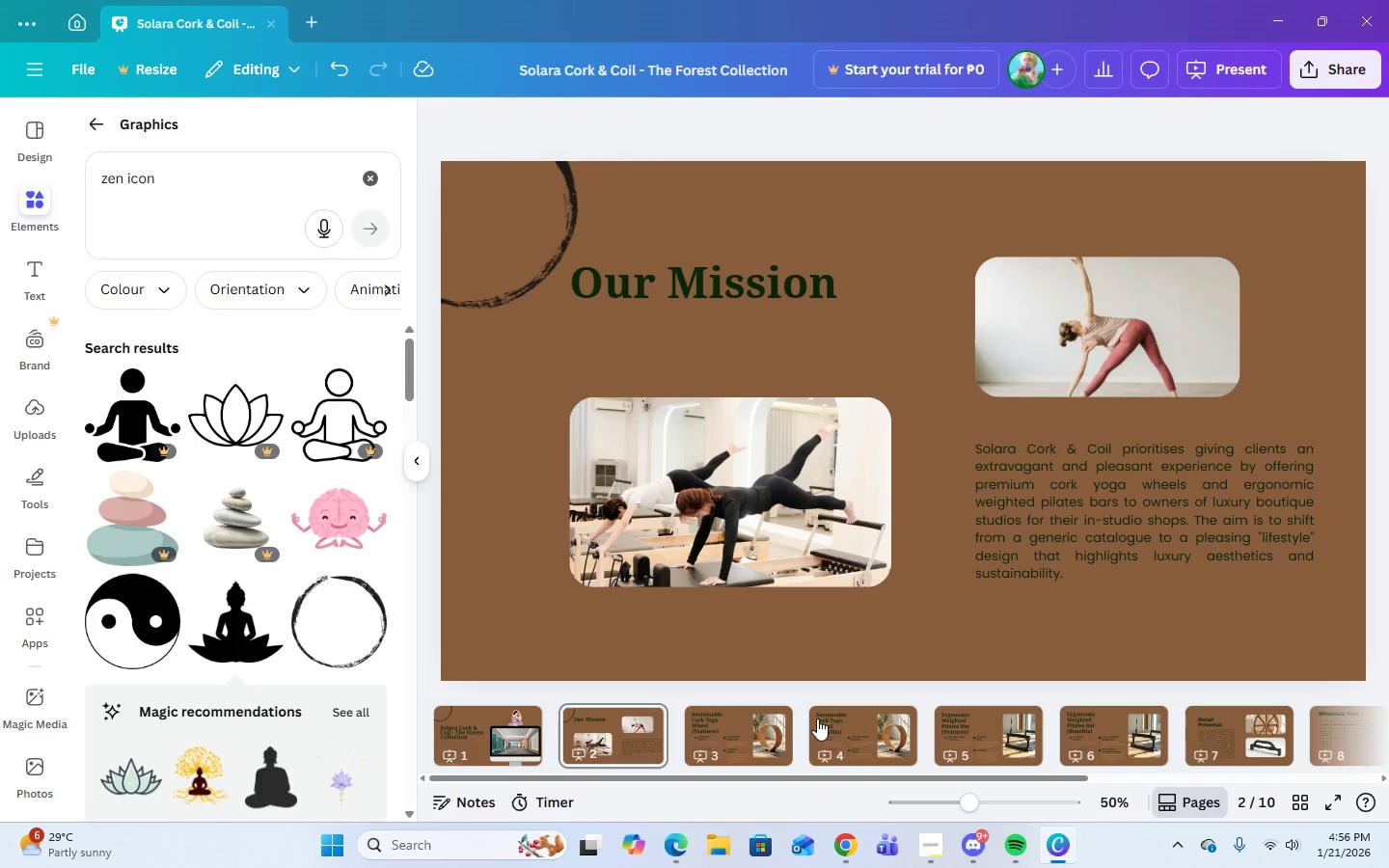 
left_click([743, 749])
 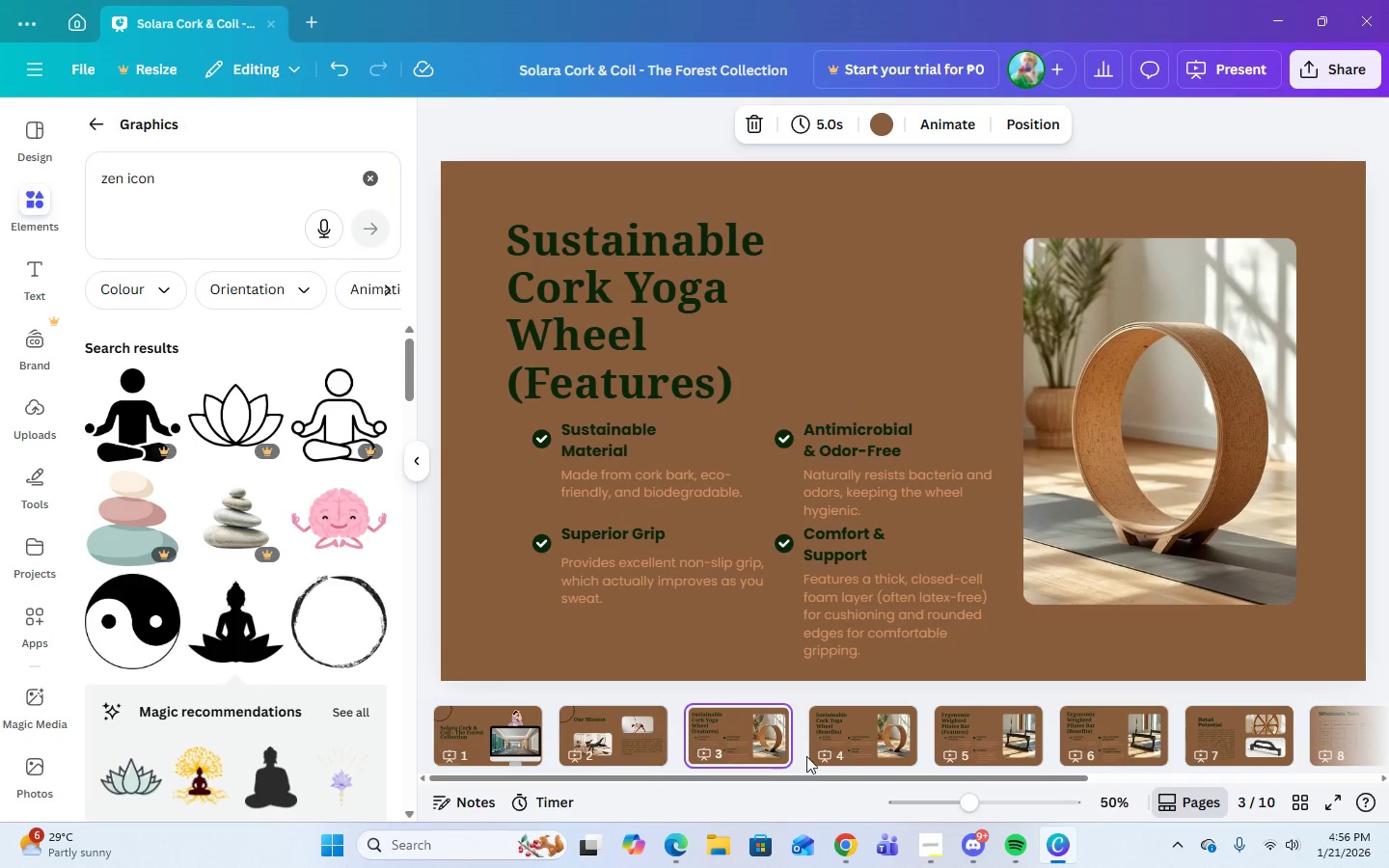 
left_click([862, 750])
 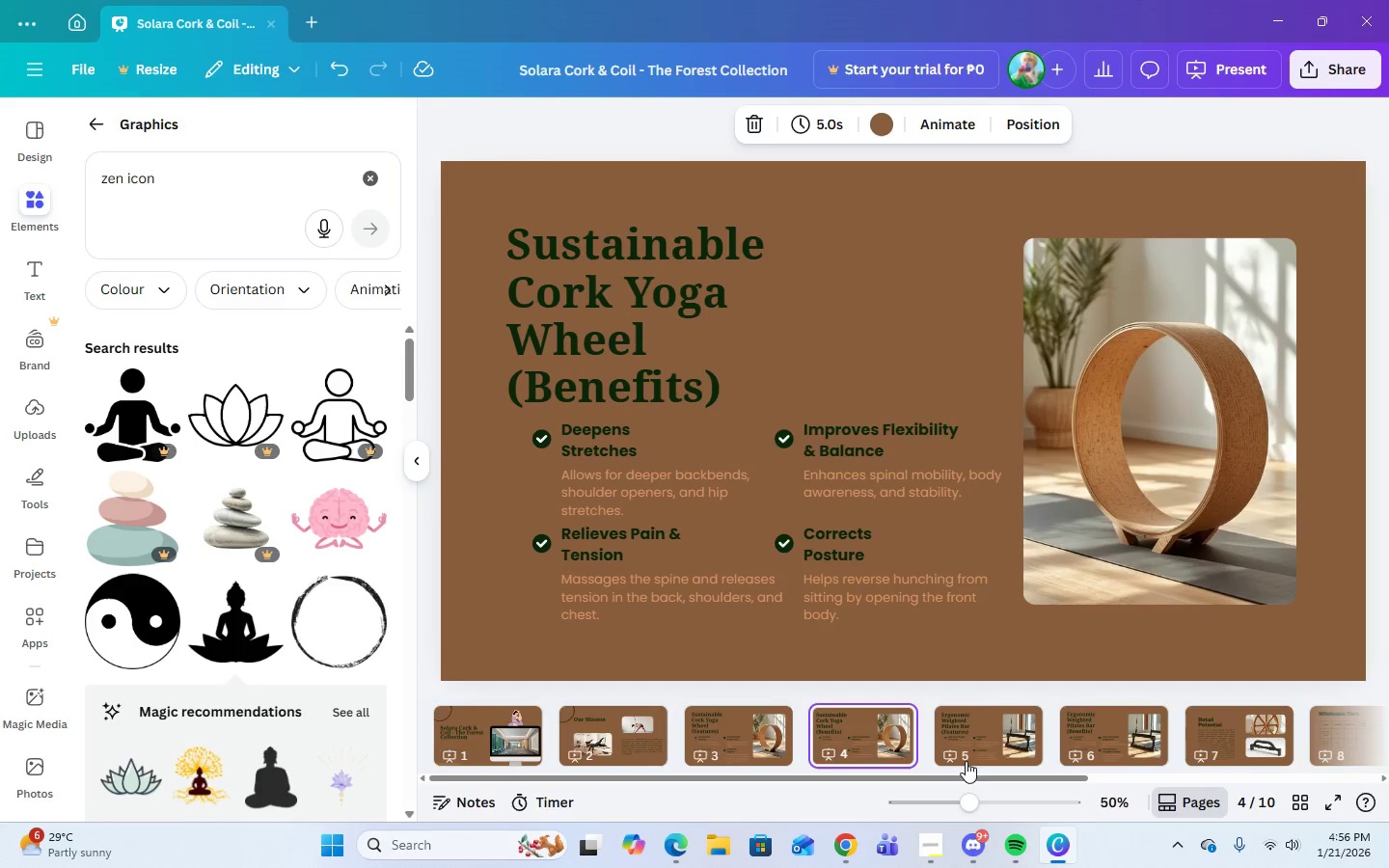 
left_click([1003, 748])
 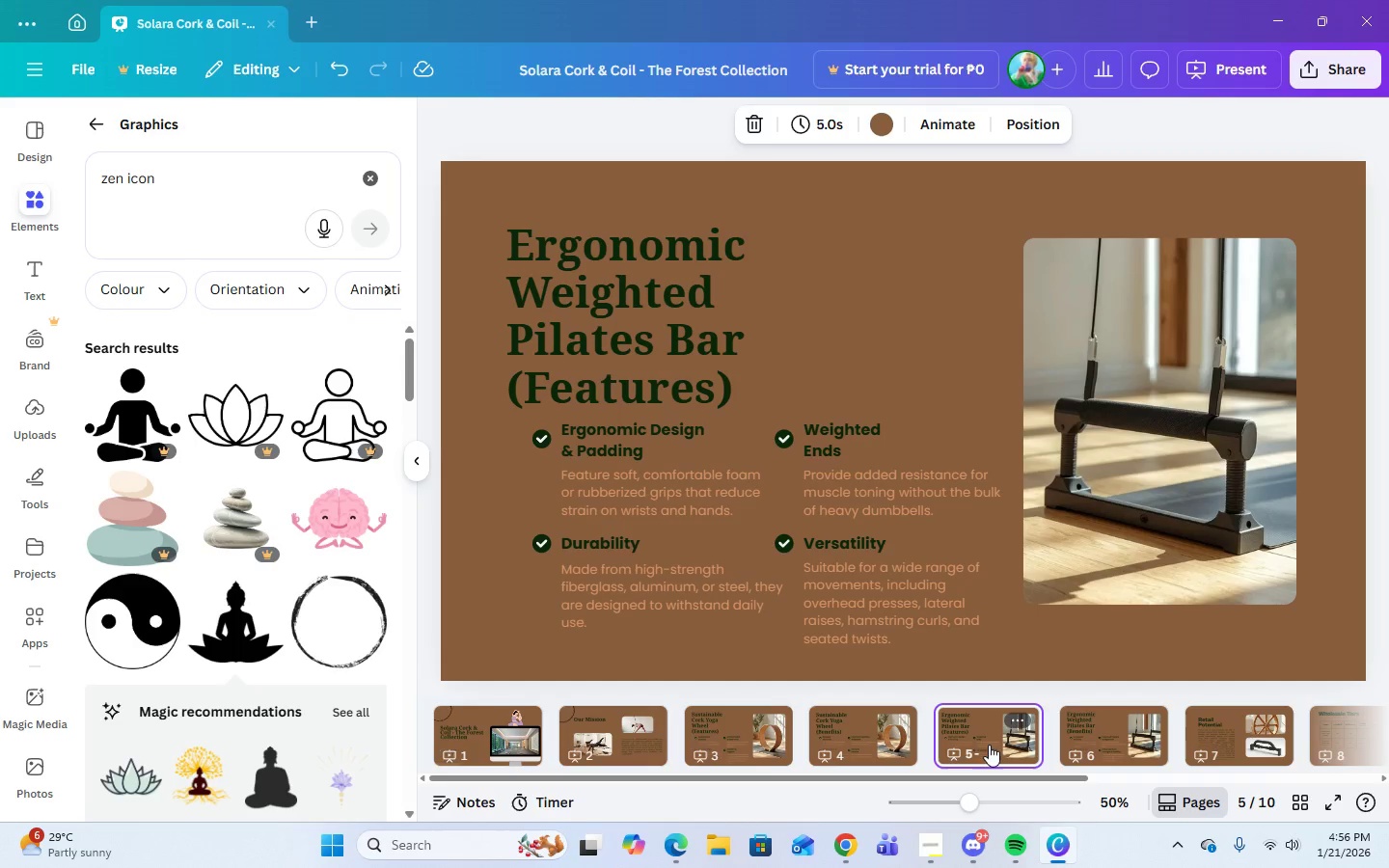 
scroll: coordinate [218, 533], scroll_direction: down, amount: 1.0
 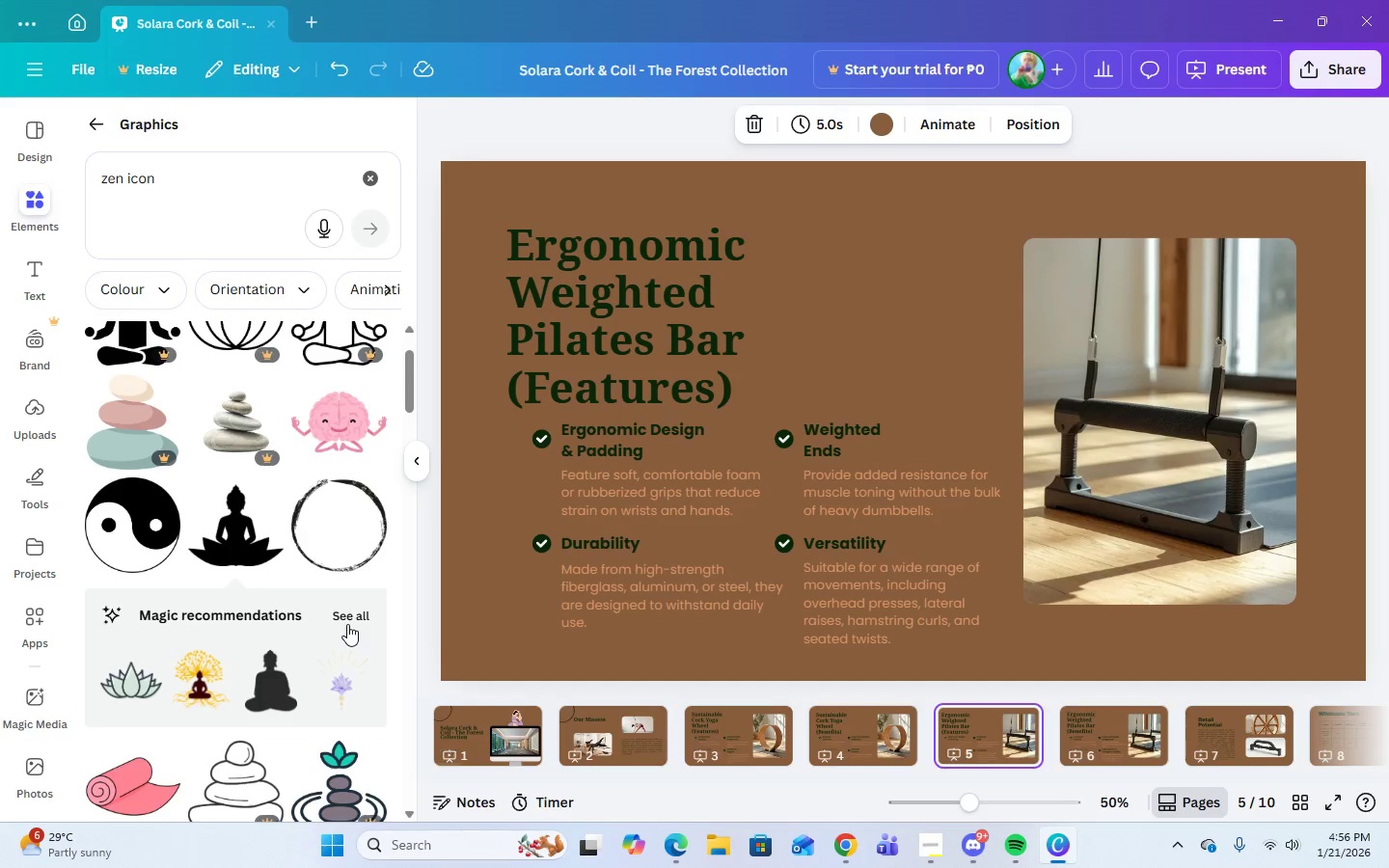 
left_click([345, 614])
 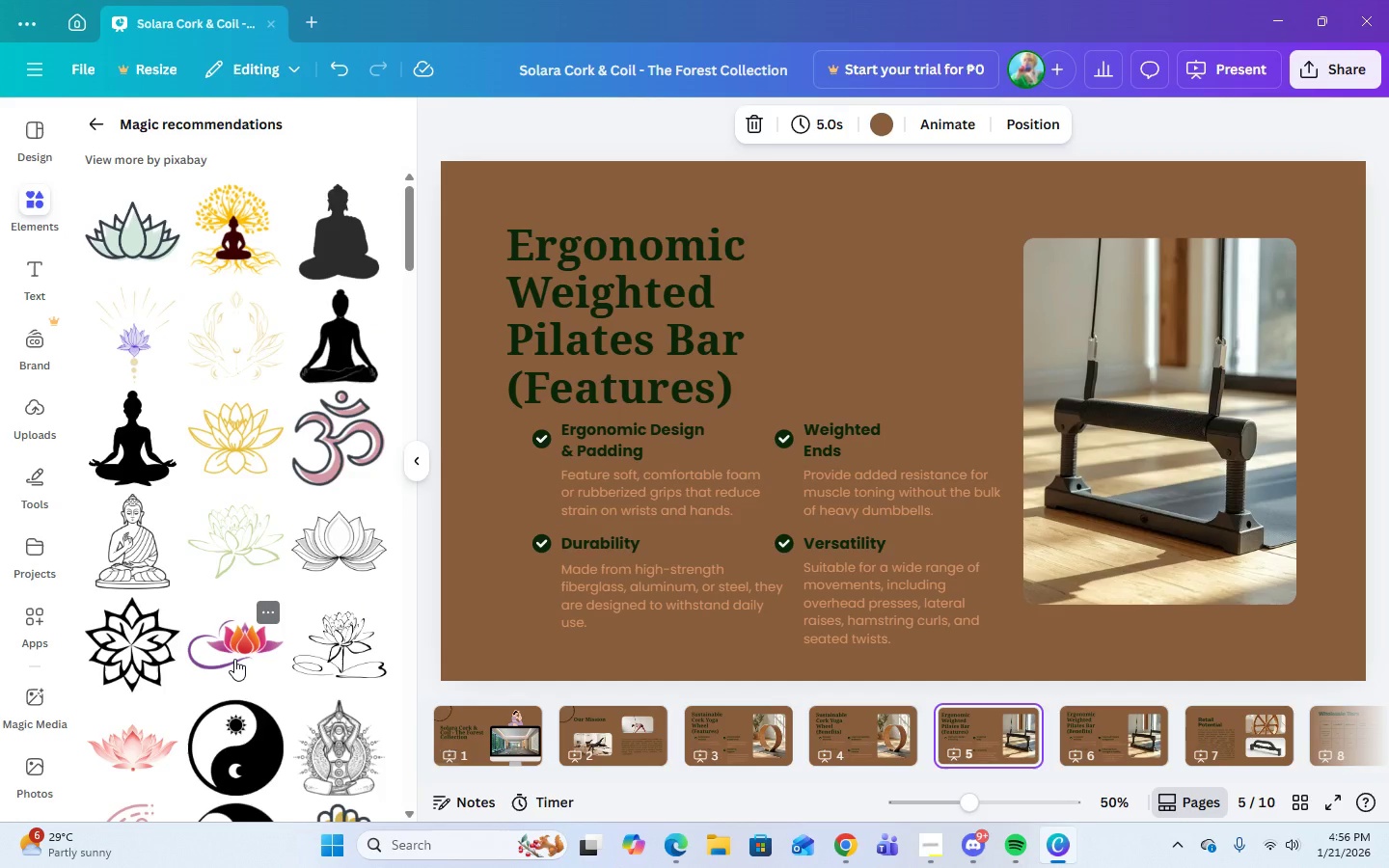 
wait(5.59)
 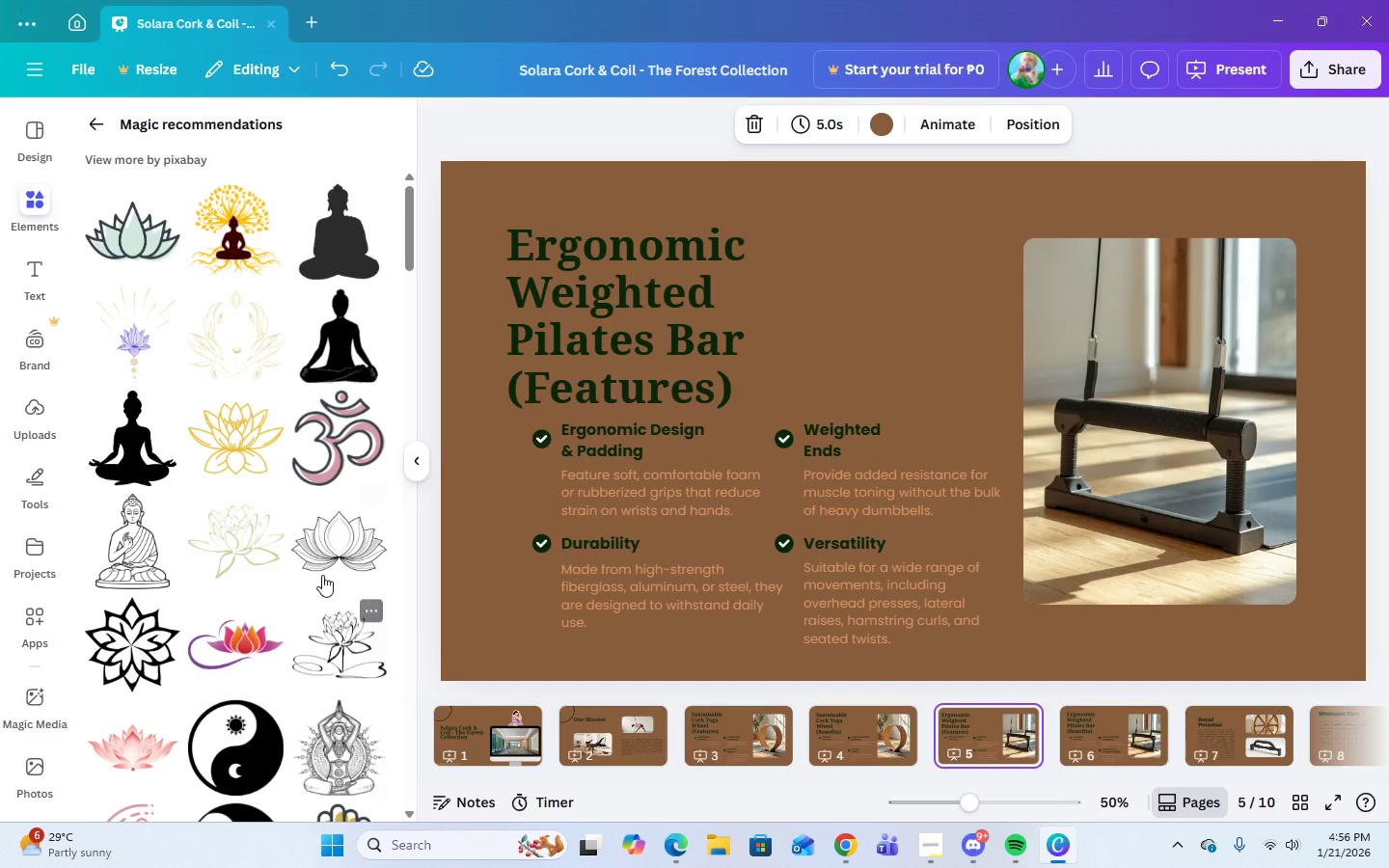 
scroll: coordinate [234, 659], scroll_direction: down, amount: 6.0
 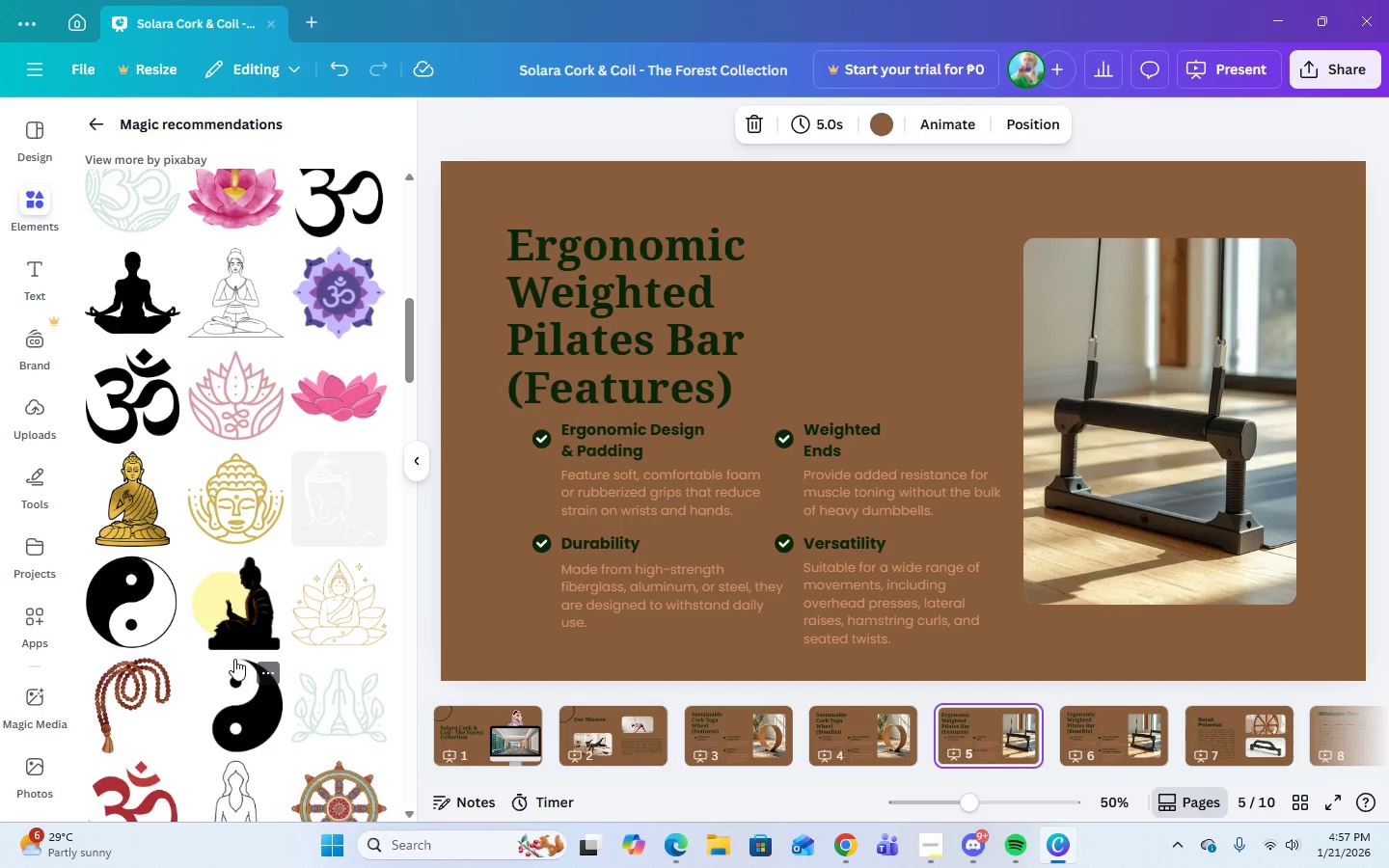 
wait(6.25)
 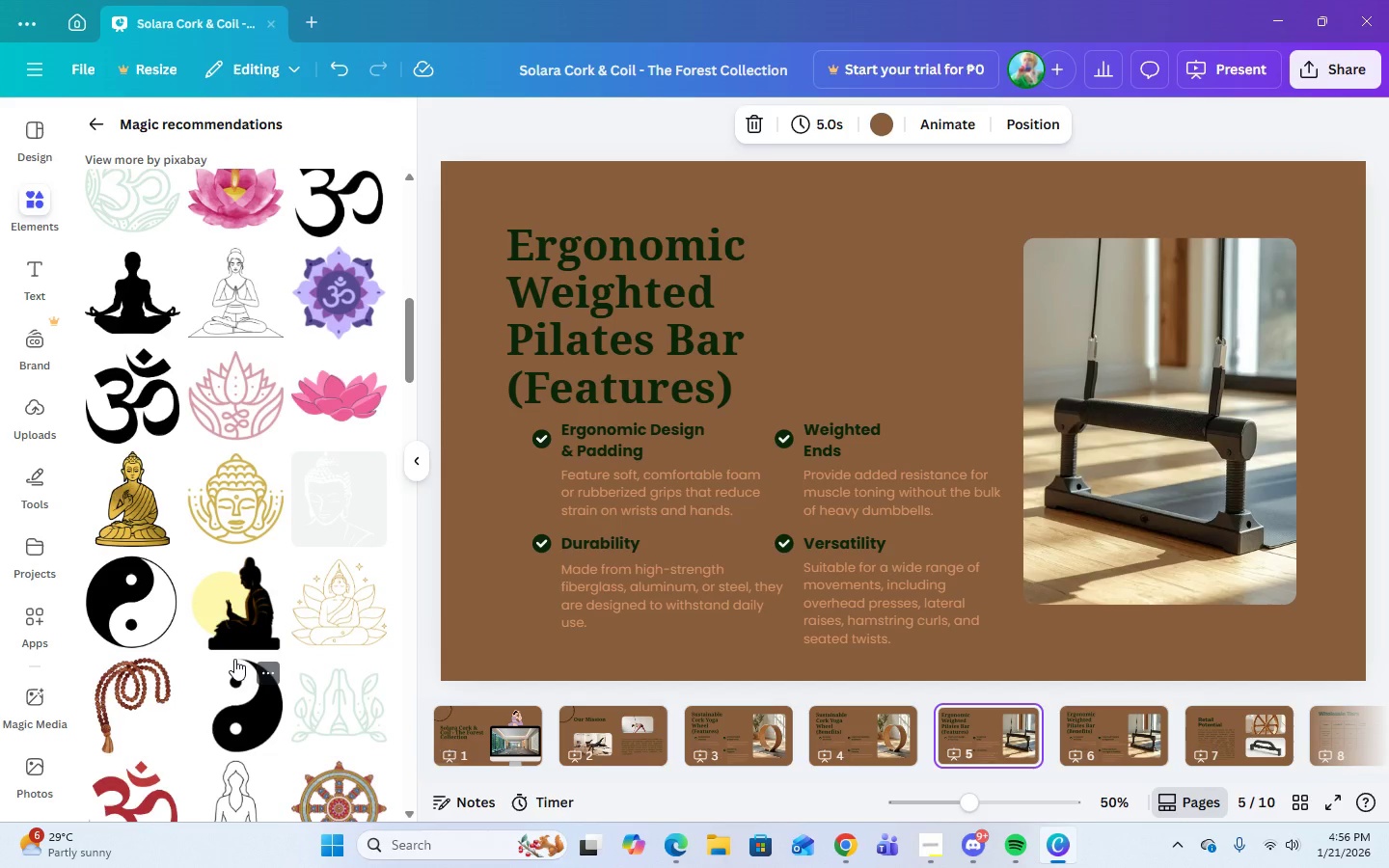 
scroll: coordinate [234, 659], scroll_direction: down, amount: 3.0
 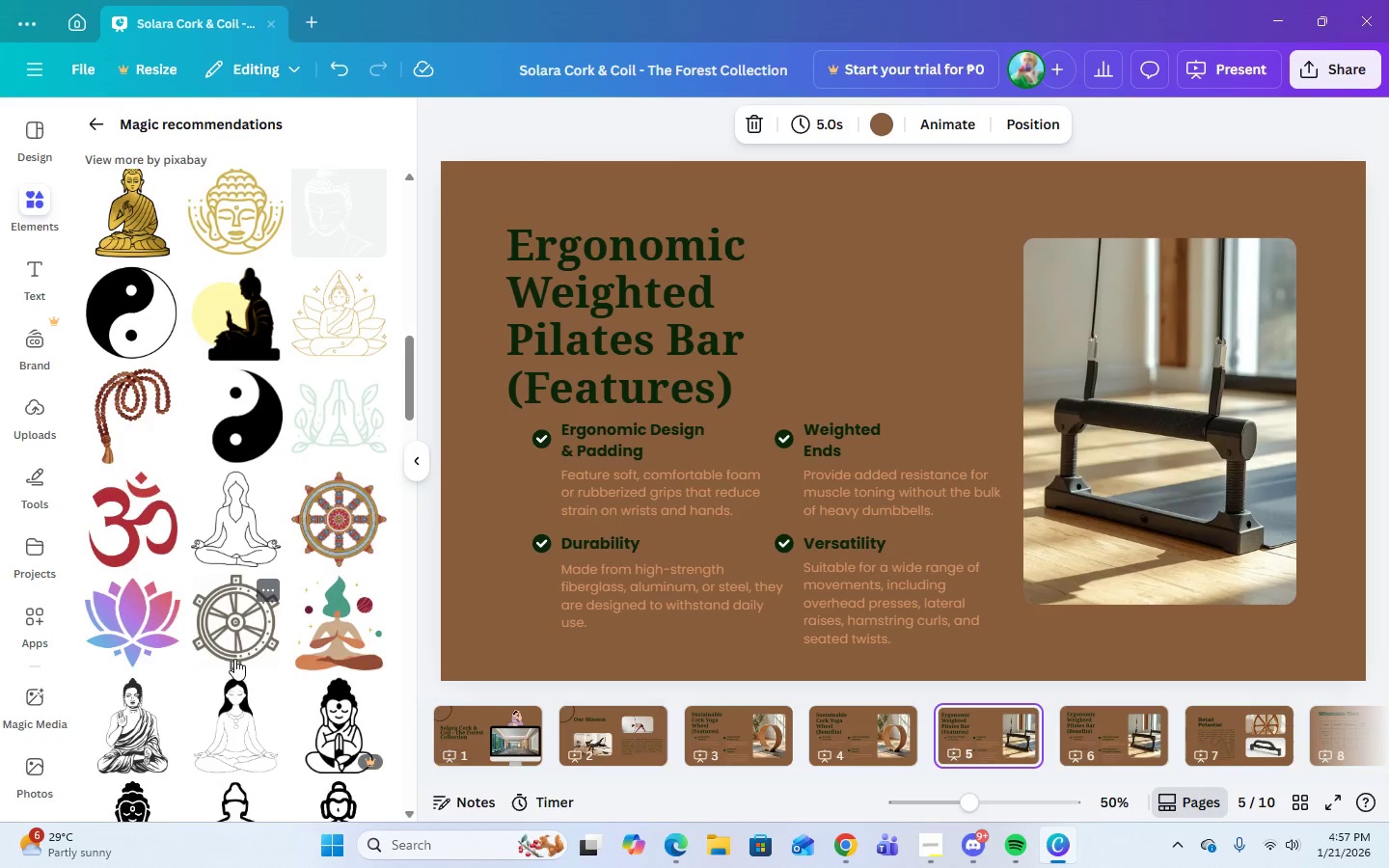 
scroll: coordinate [234, 659], scroll_direction: up, amount: 3.0
 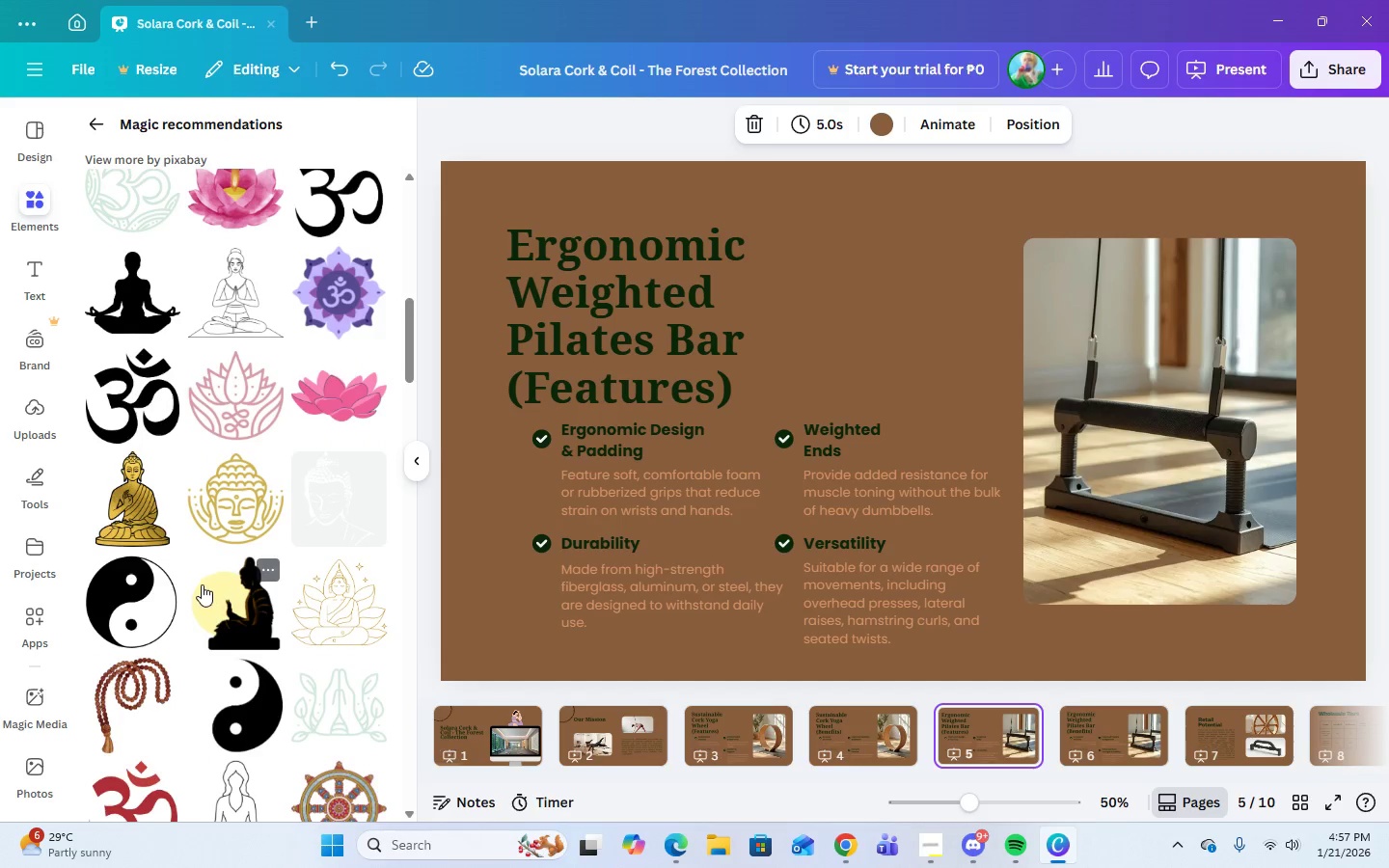 
left_click([134, 613])
 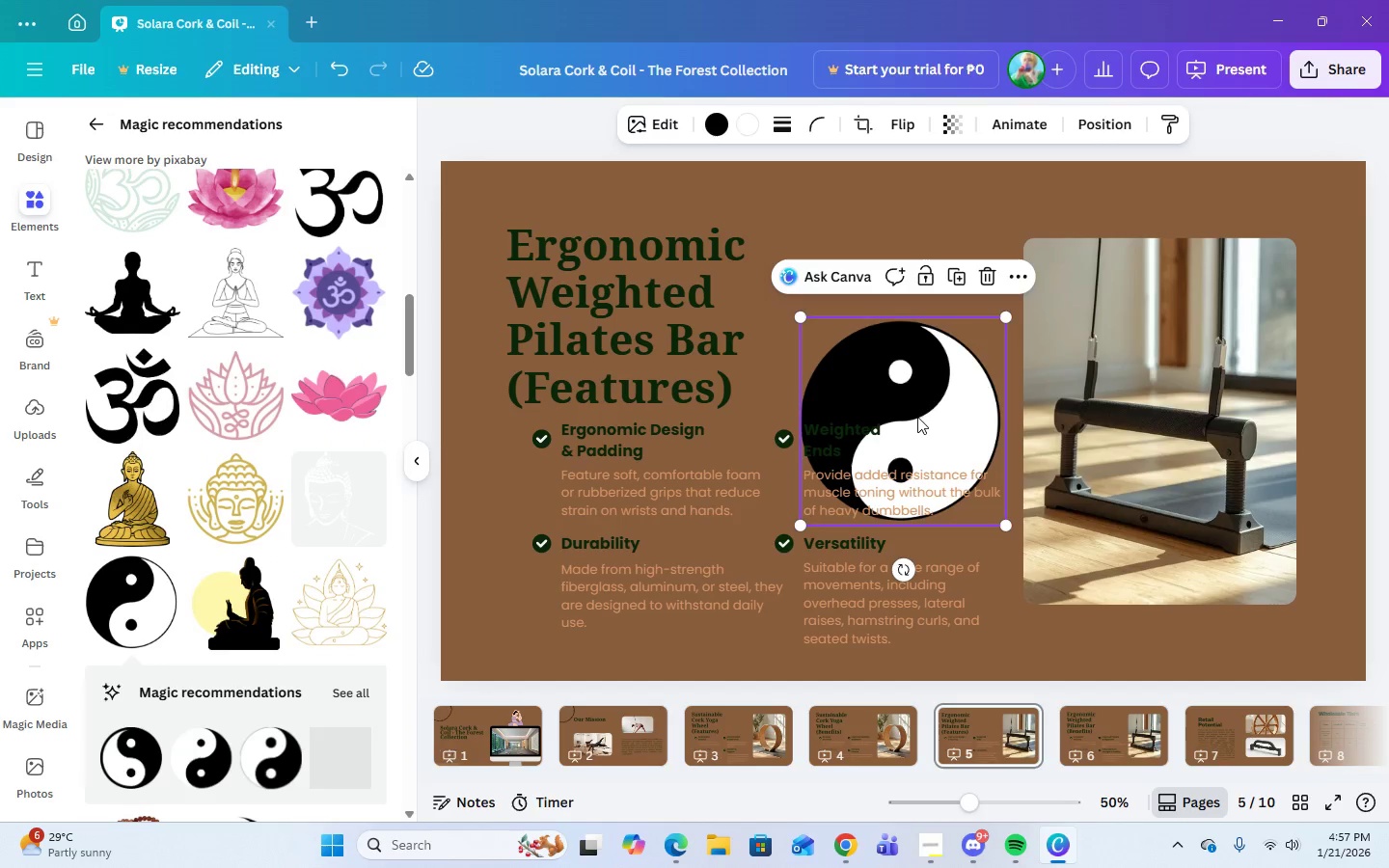 
left_click_drag(start_coordinate=[908, 401], to_coordinate=[908, 270])
 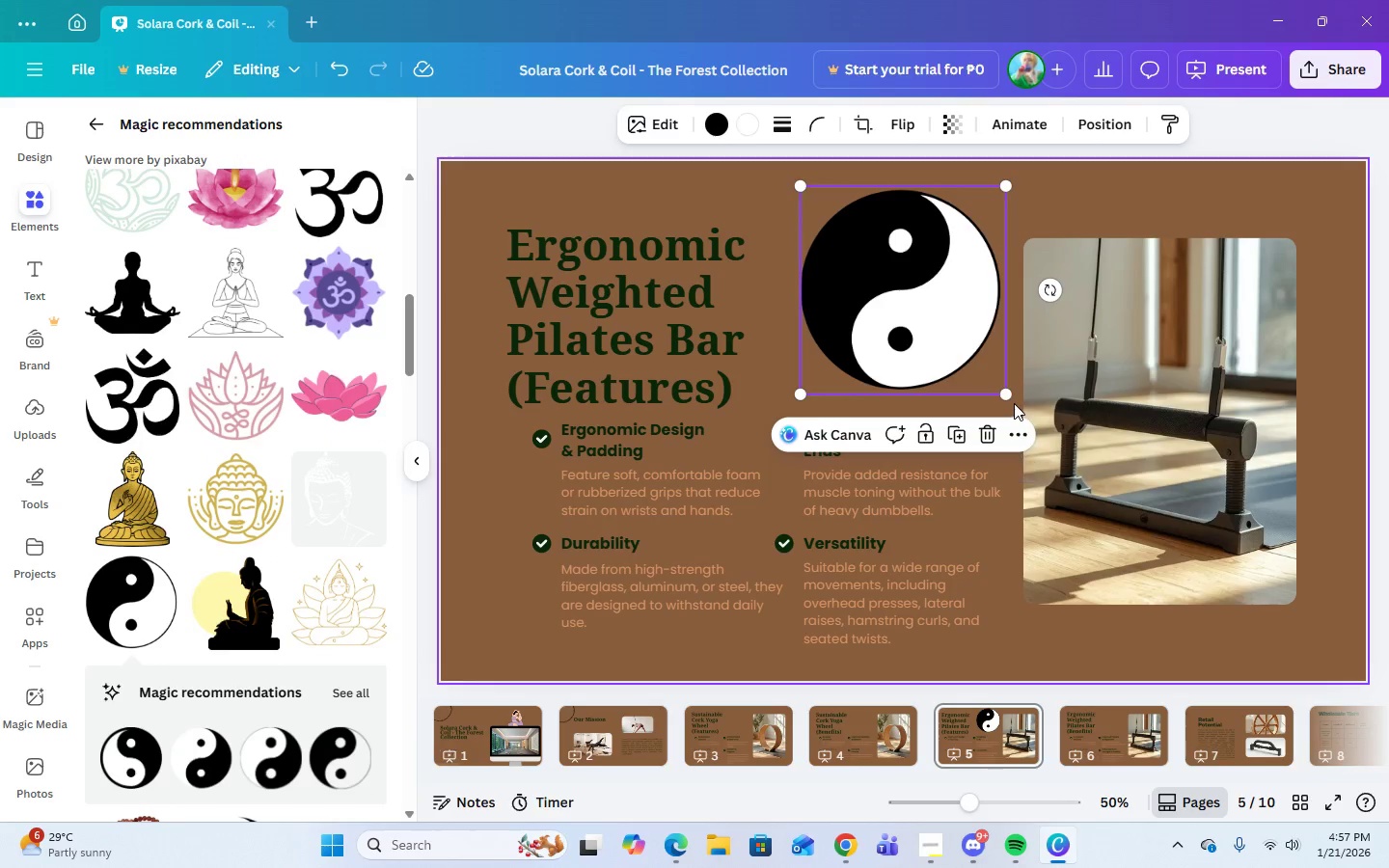 
left_click_drag(start_coordinate=[1010, 395], to_coordinate=[909, 326])
 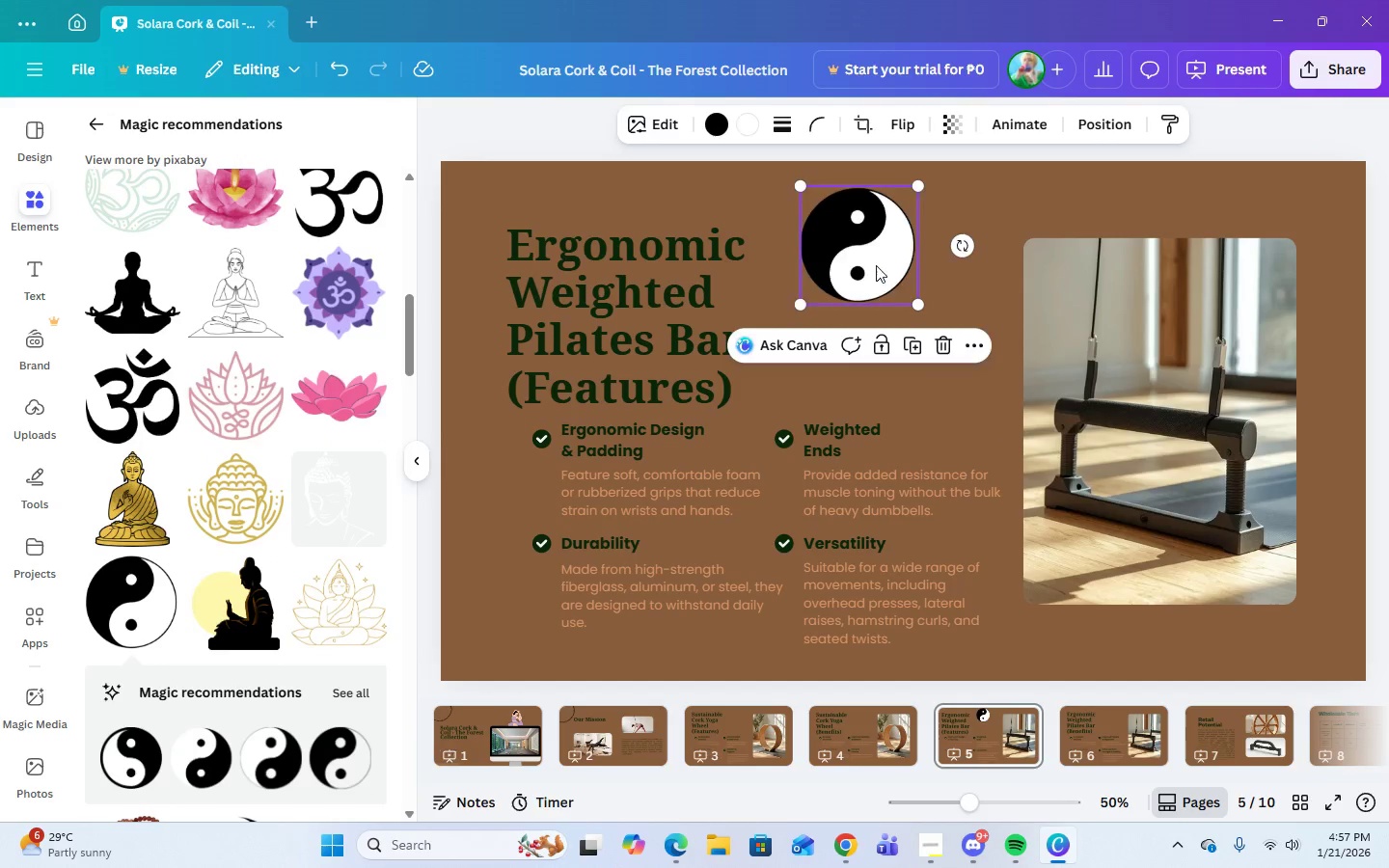 
left_click_drag(start_coordinate=[875, 264], to_coordinate=[937, 294])
 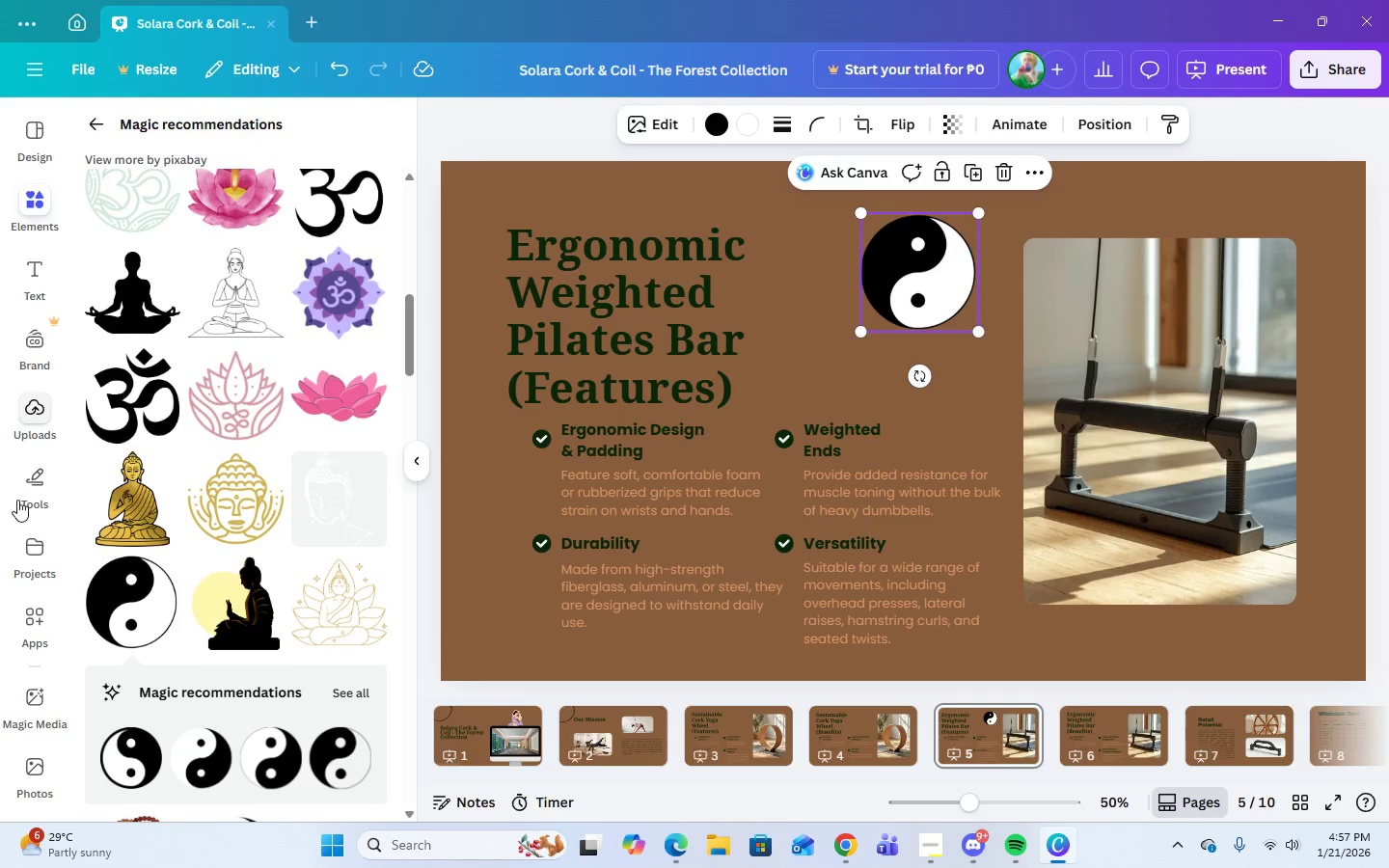 
scroll: coordinate [271, 625], scroll_direction: down, amount: 1.0
 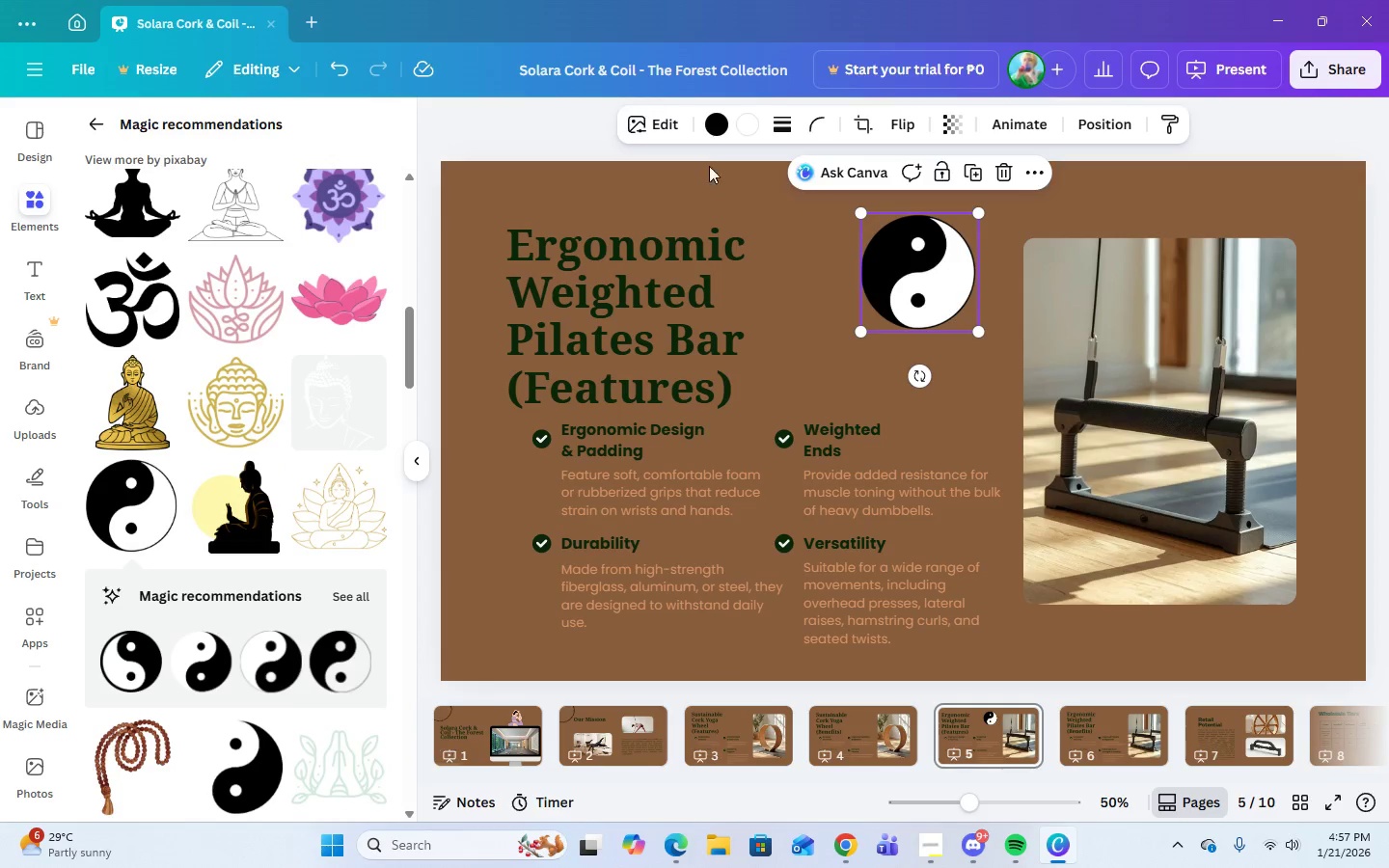 
left_click([1011, 176])
 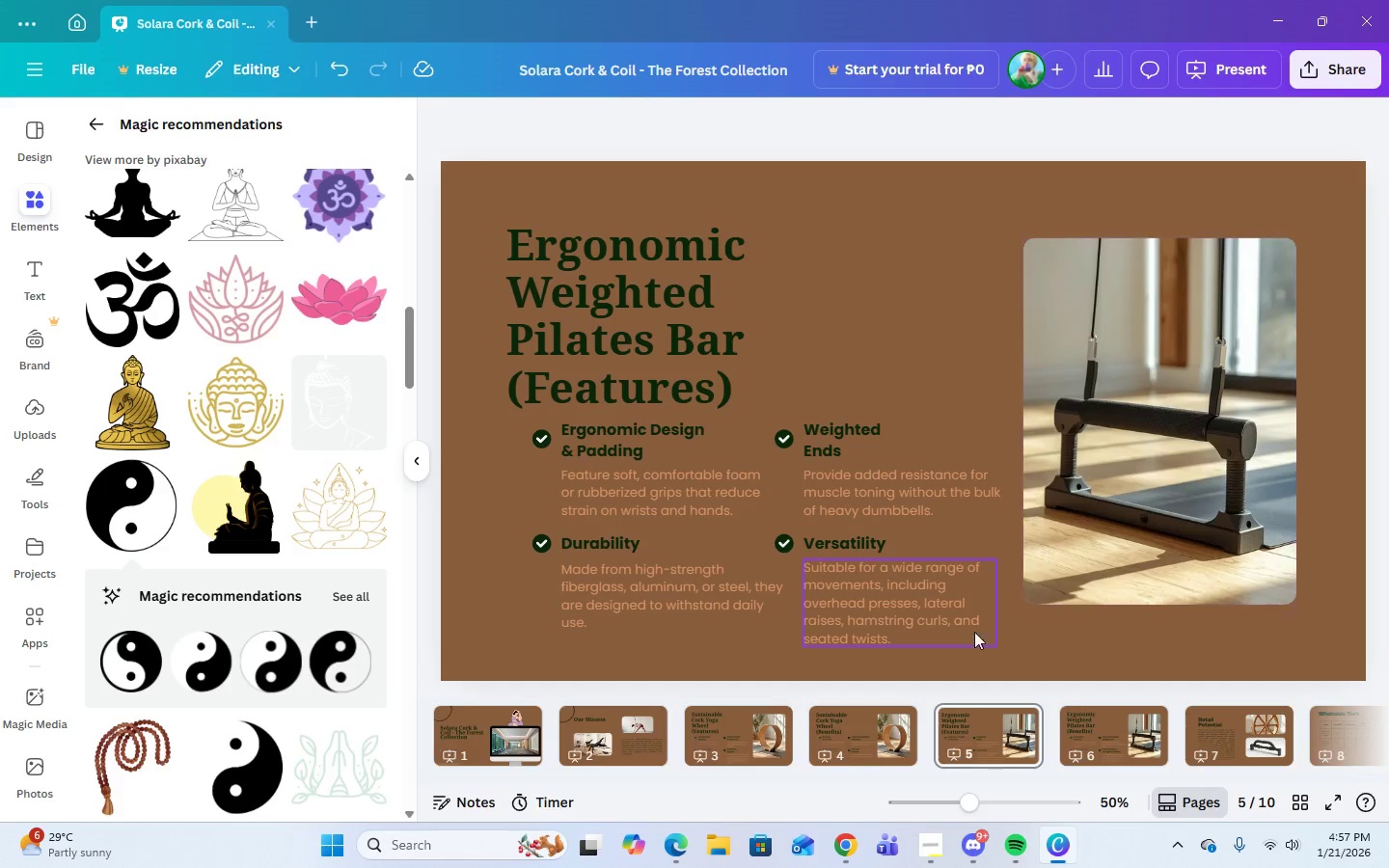 
left_click([631, 333])
 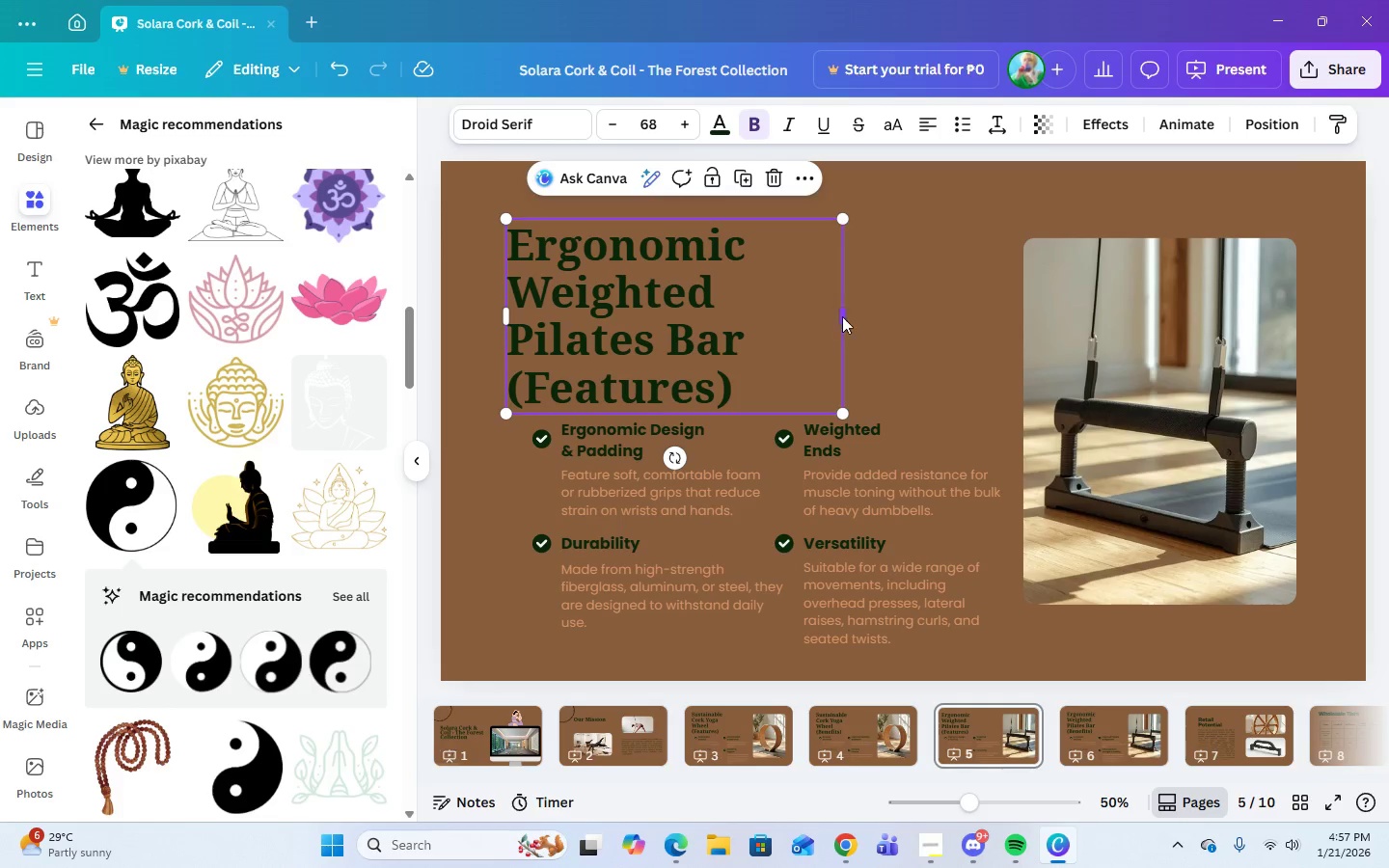 
left_click([842, 316])
 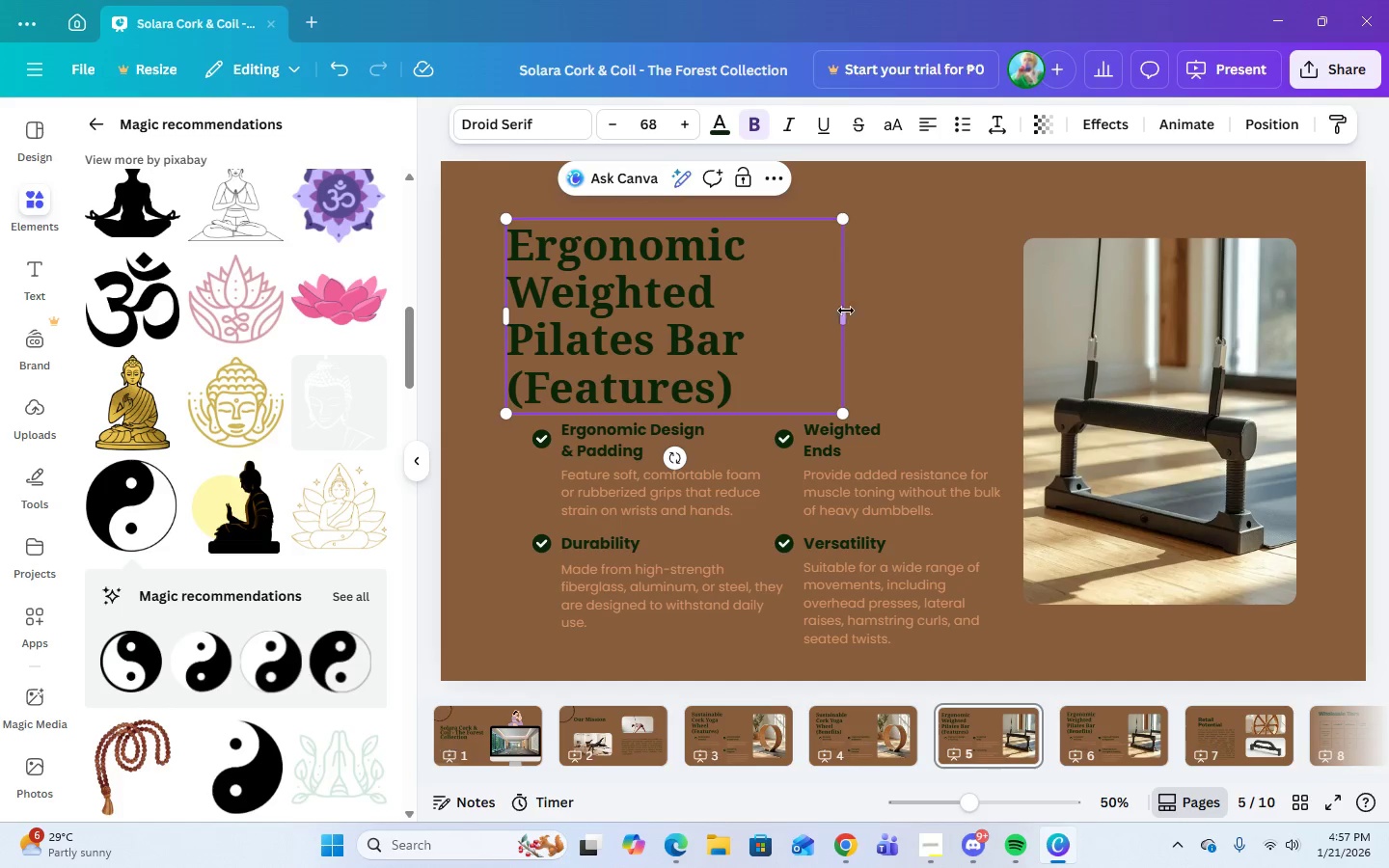 
left_click([876, 313])
 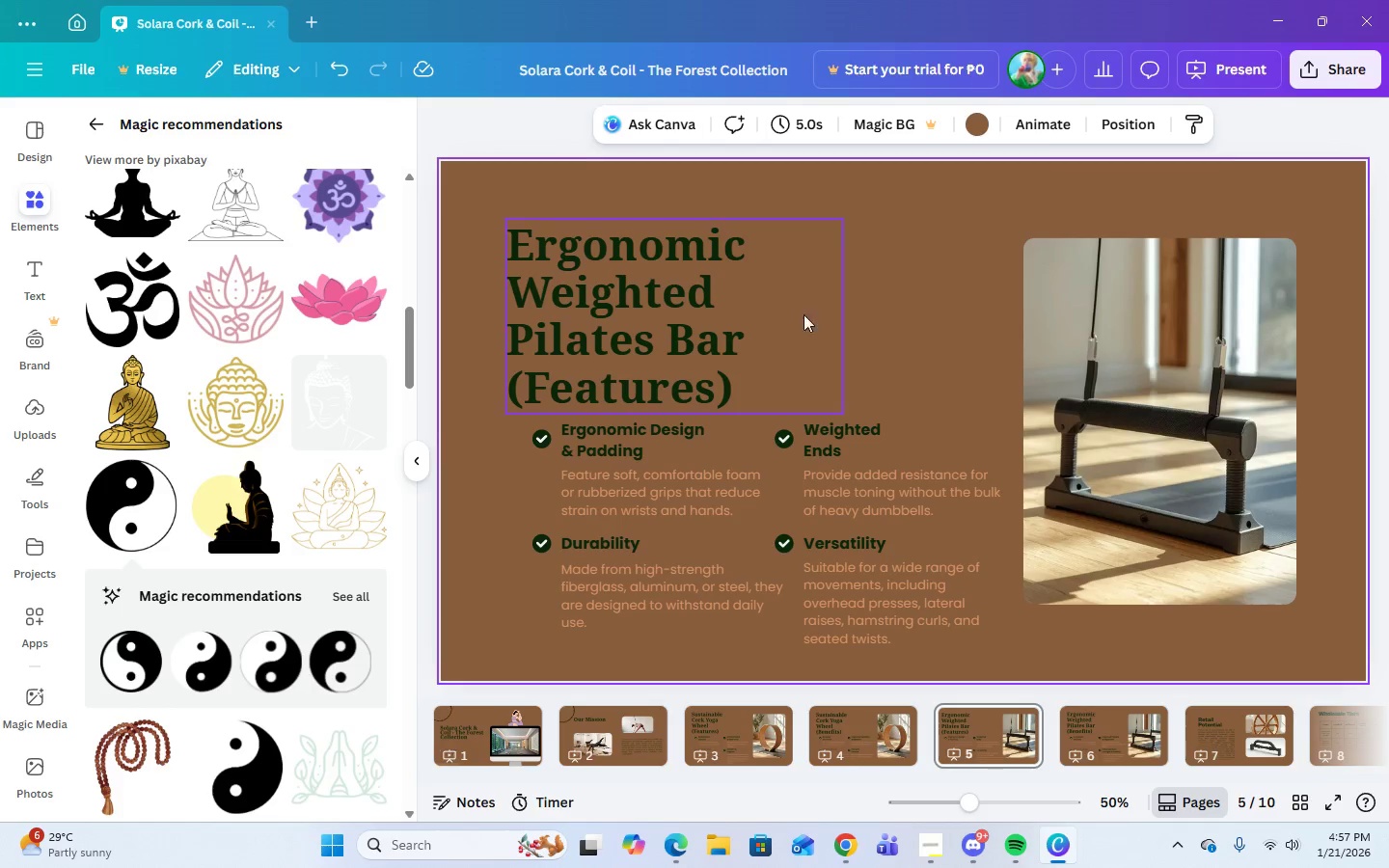 
left_click([767, 314])
 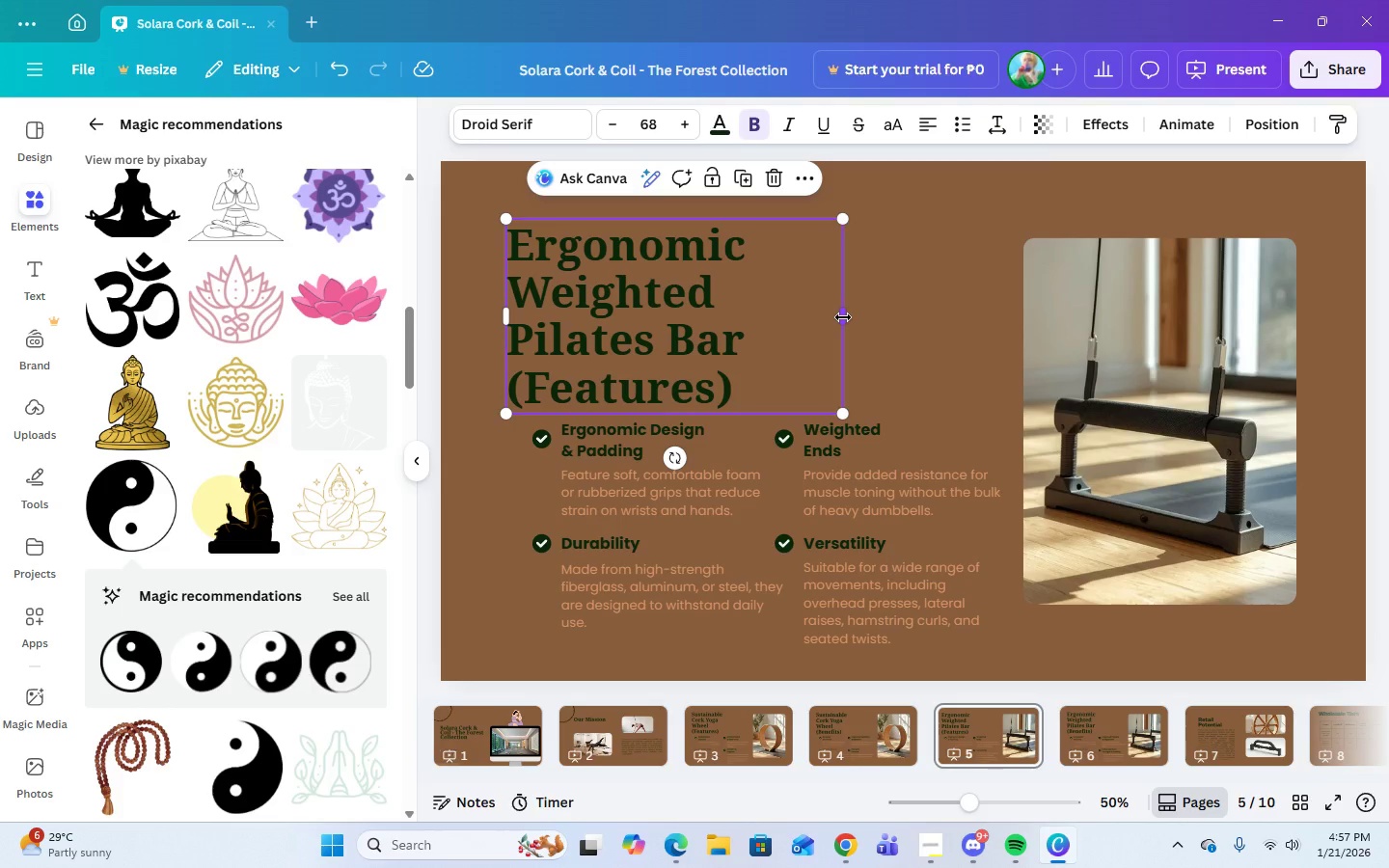 
left_click_drag(start_coordinate=[843, 317], to_coordinate=[978, 324])
 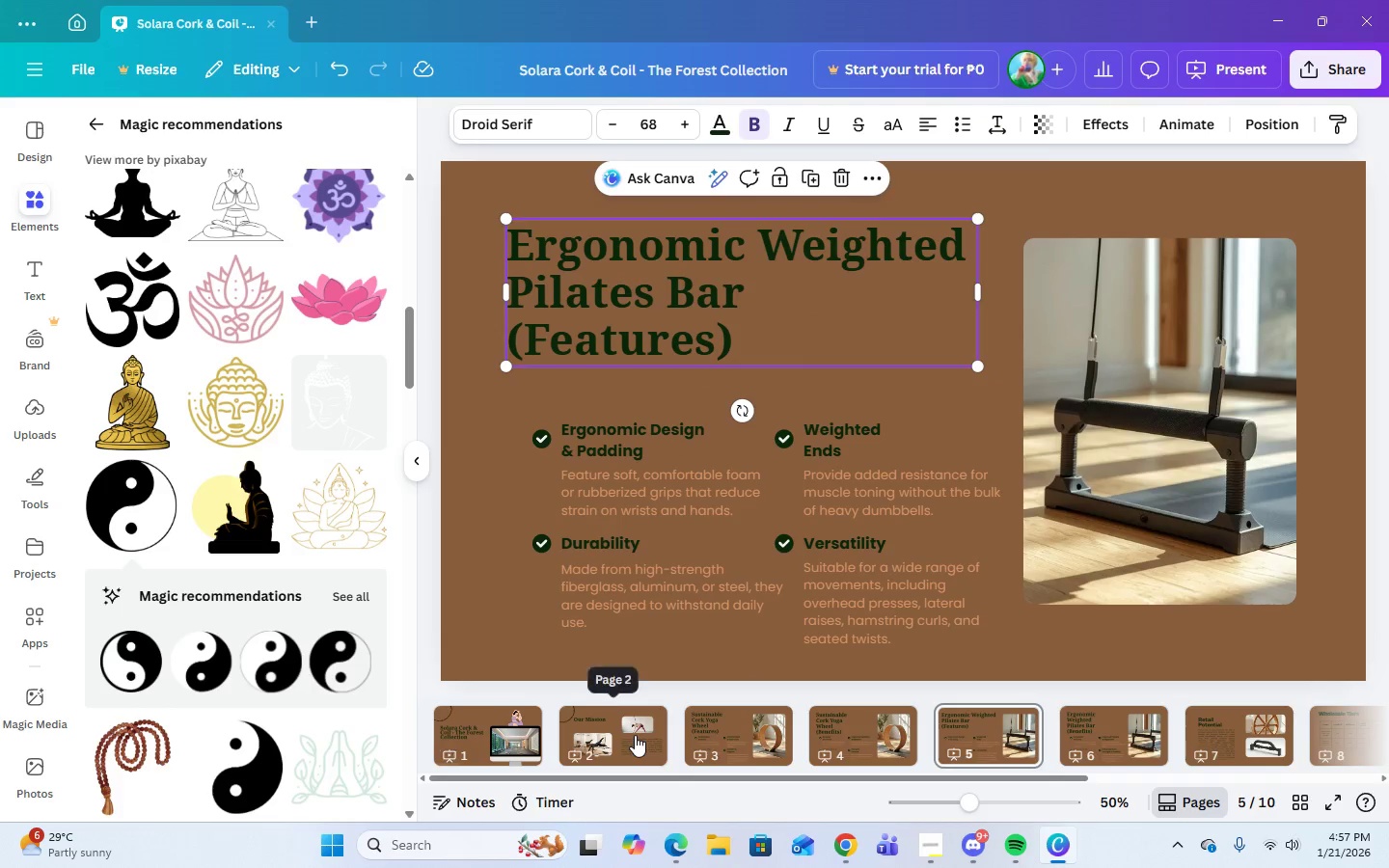 
left_click([766, 744])
 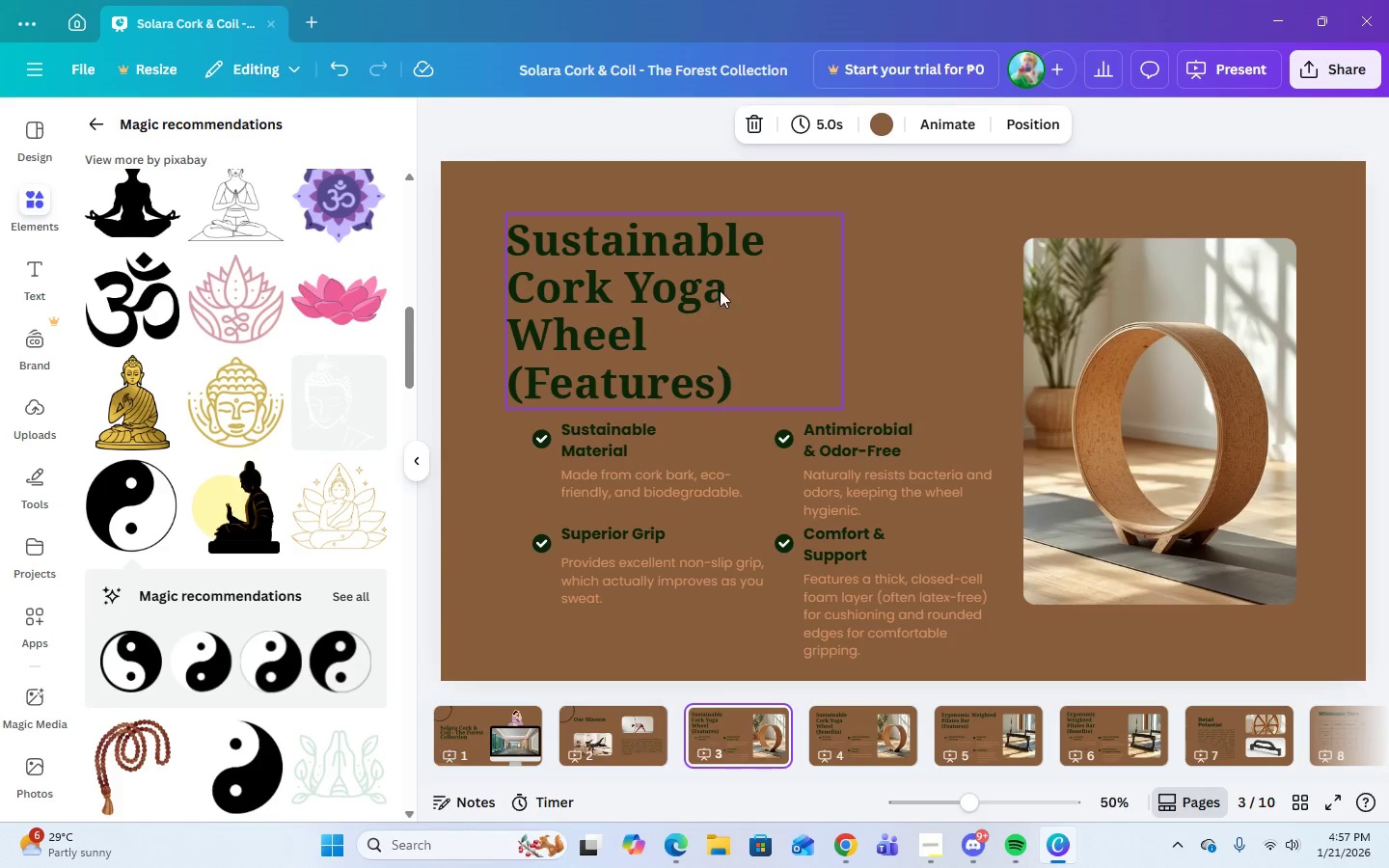 
left_click([720, 281])
 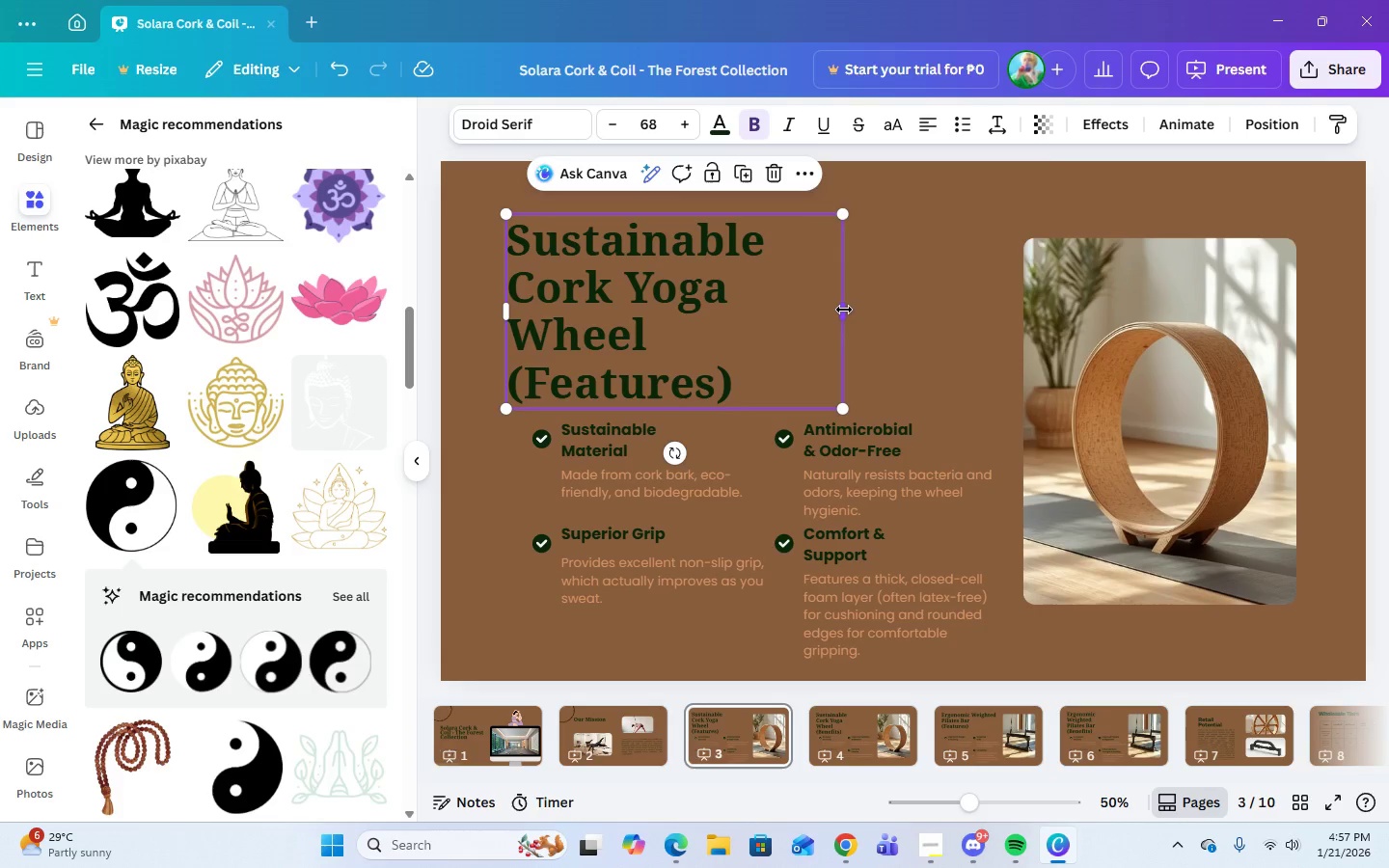 
left_click_drag(start_coordinate=[844, 310], to_coordinate=[978, 311])
 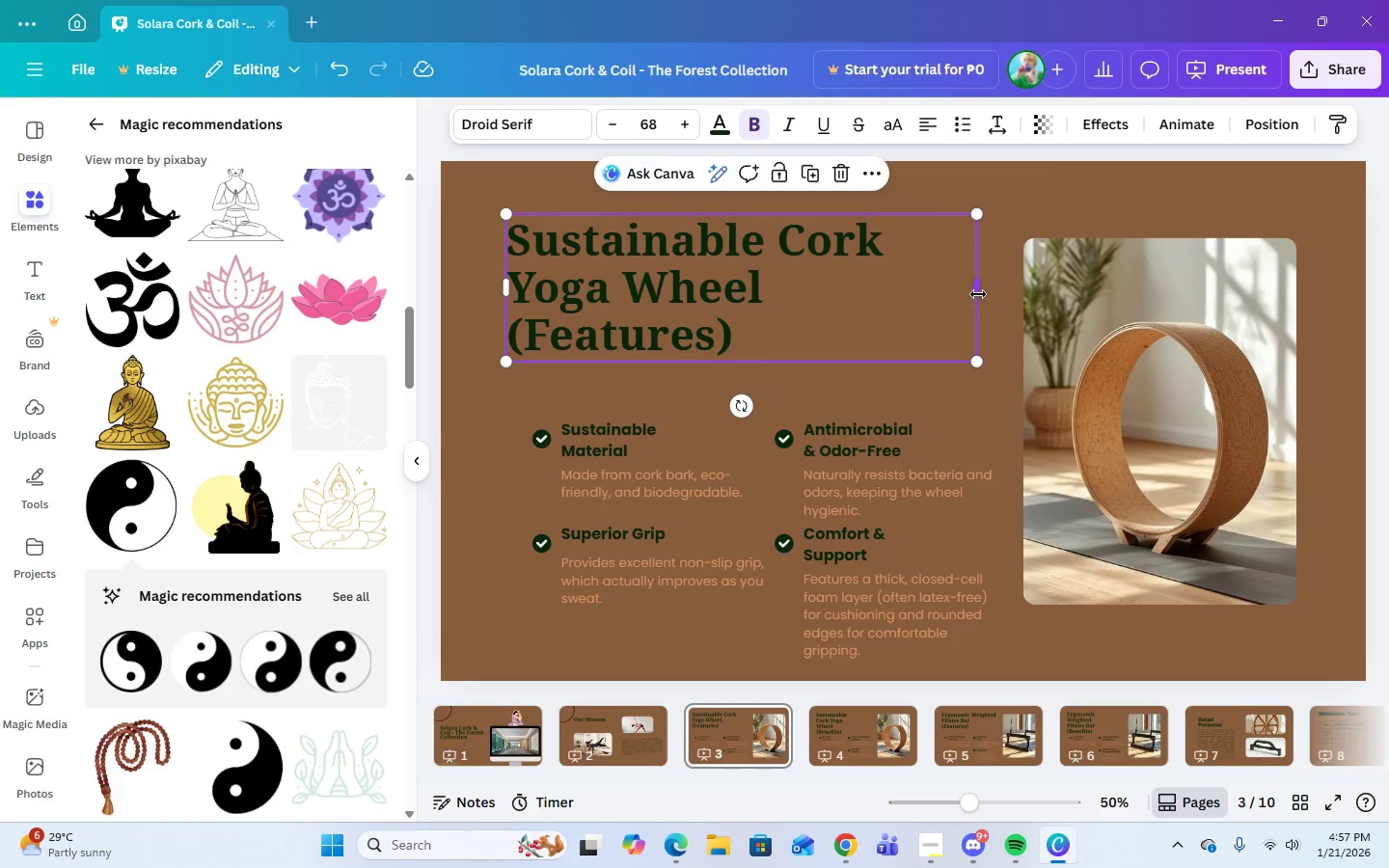 
left_click_drag(start_coordinate=[978, 289], to_coordinate=[990, 289])
 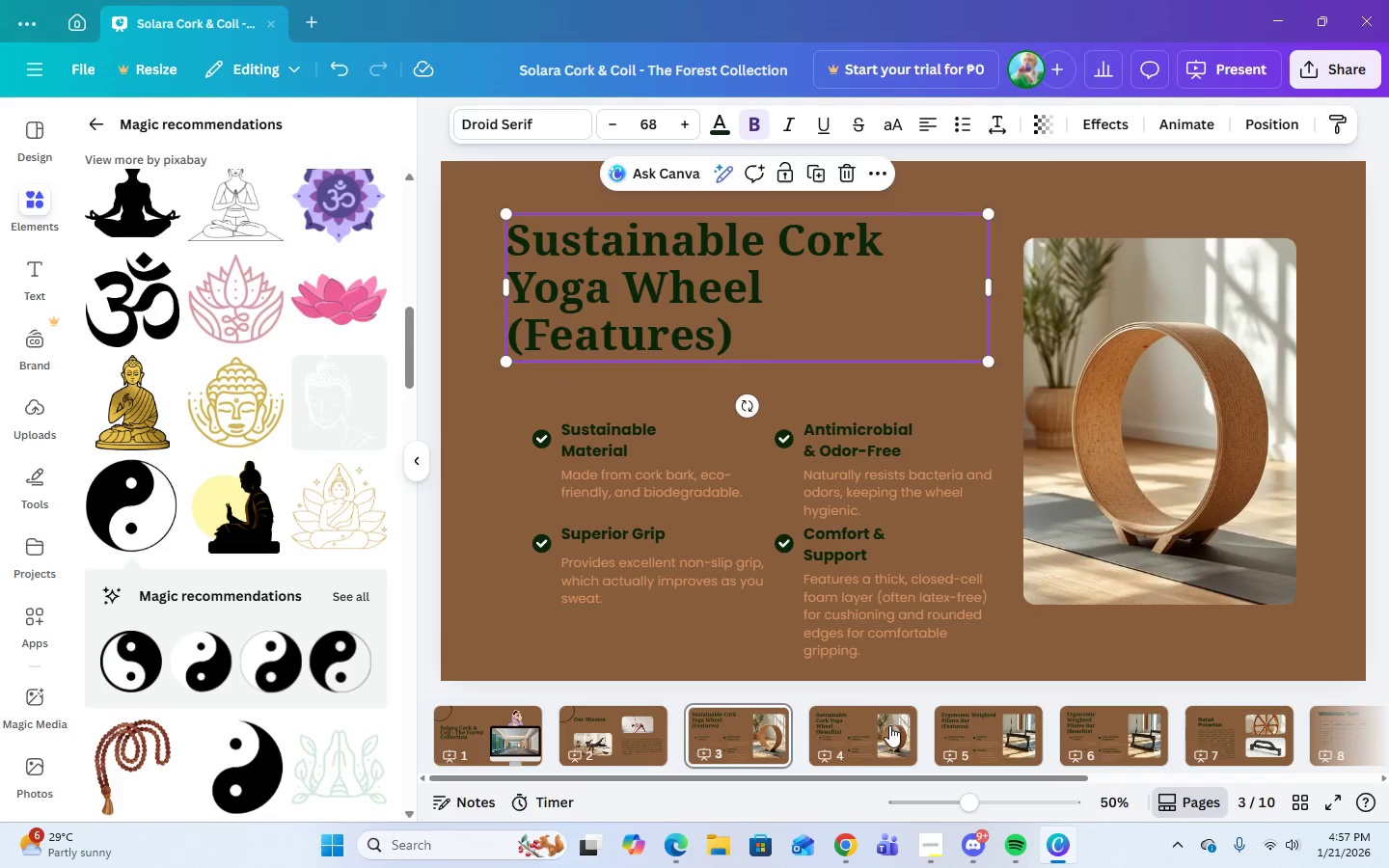 
left_click([846, 742])
 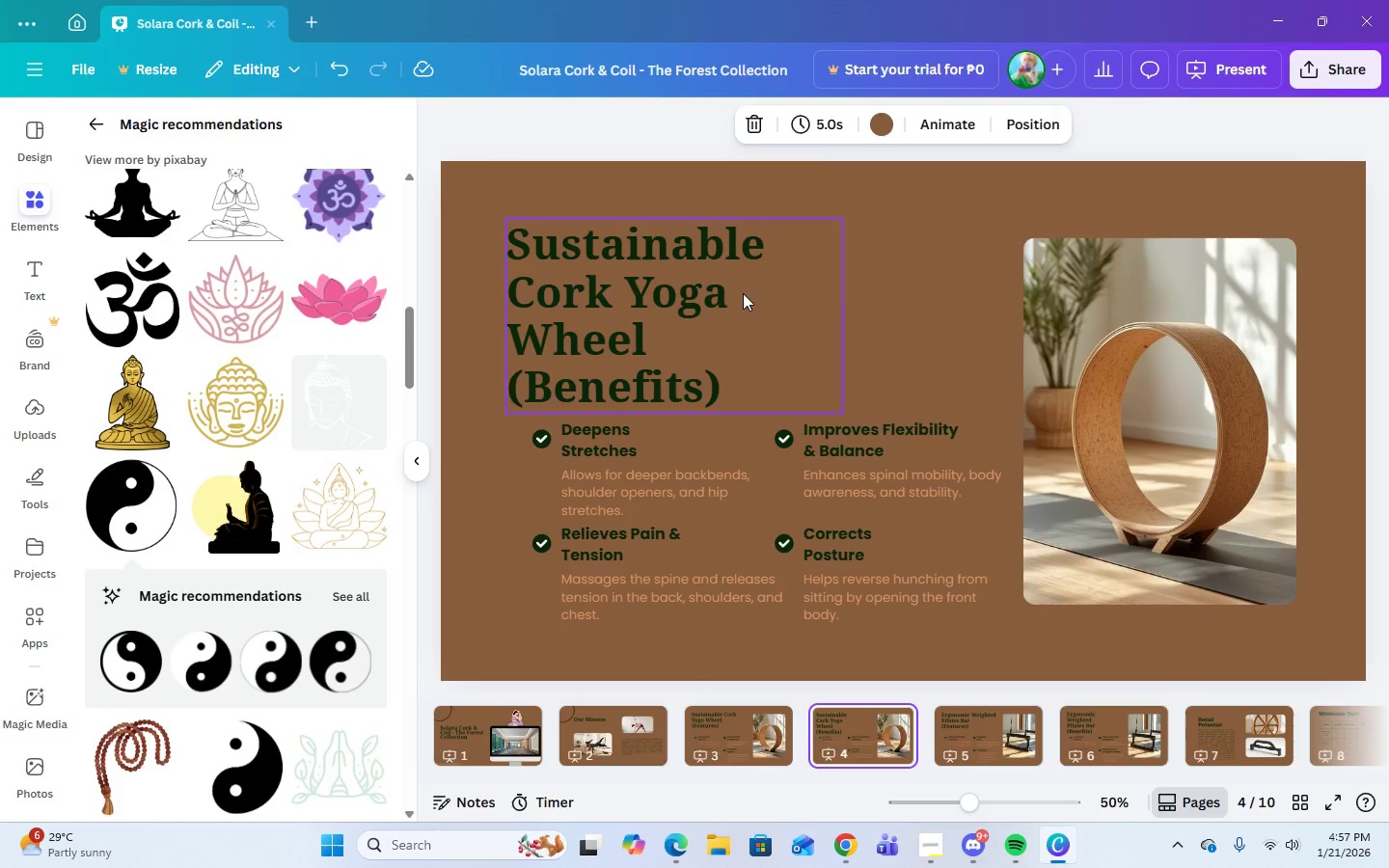 
left_click([740, 293])
 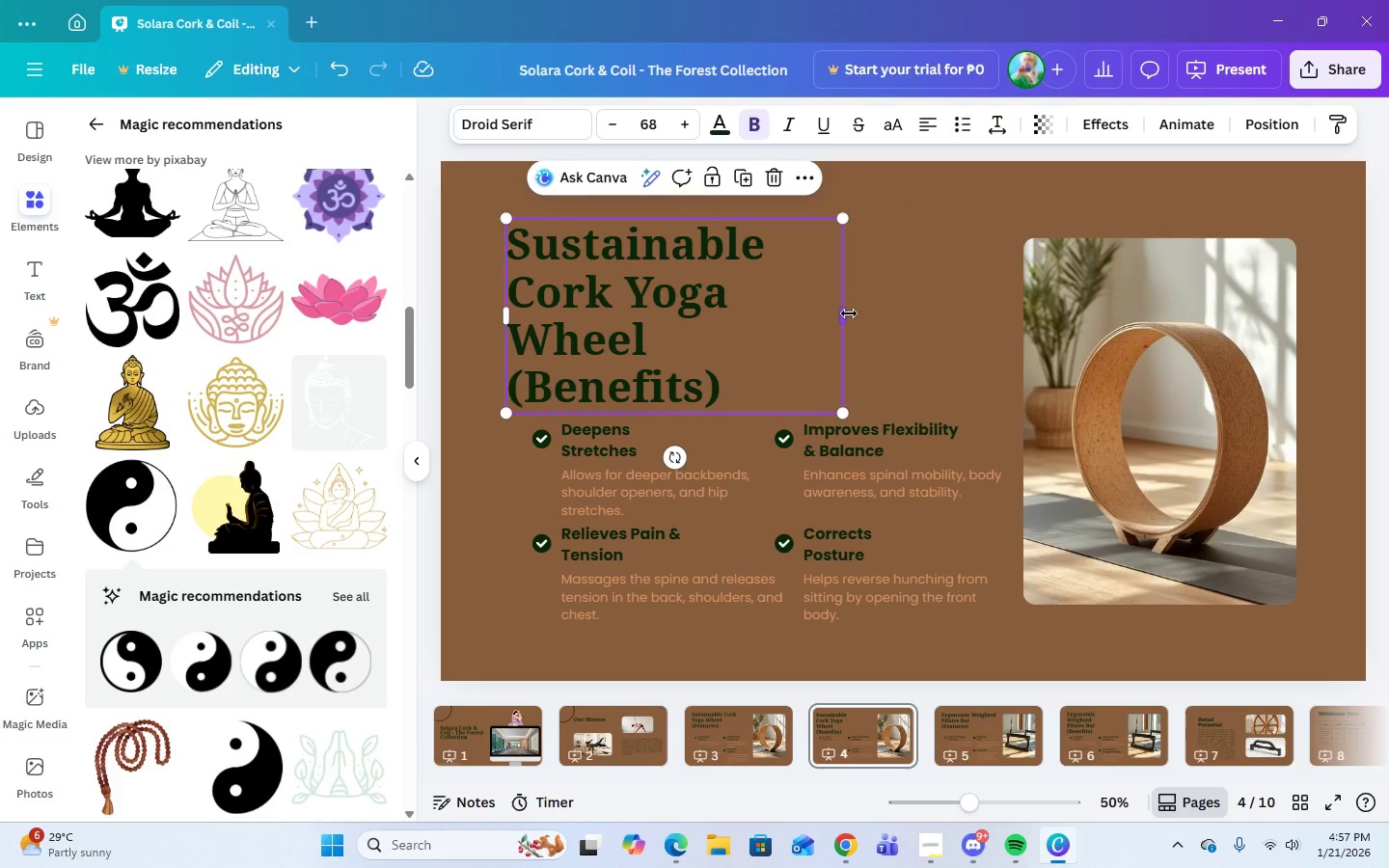 
left_click_drag(start_coordinate=[849, 313], to_coordinate=[978, 310])
 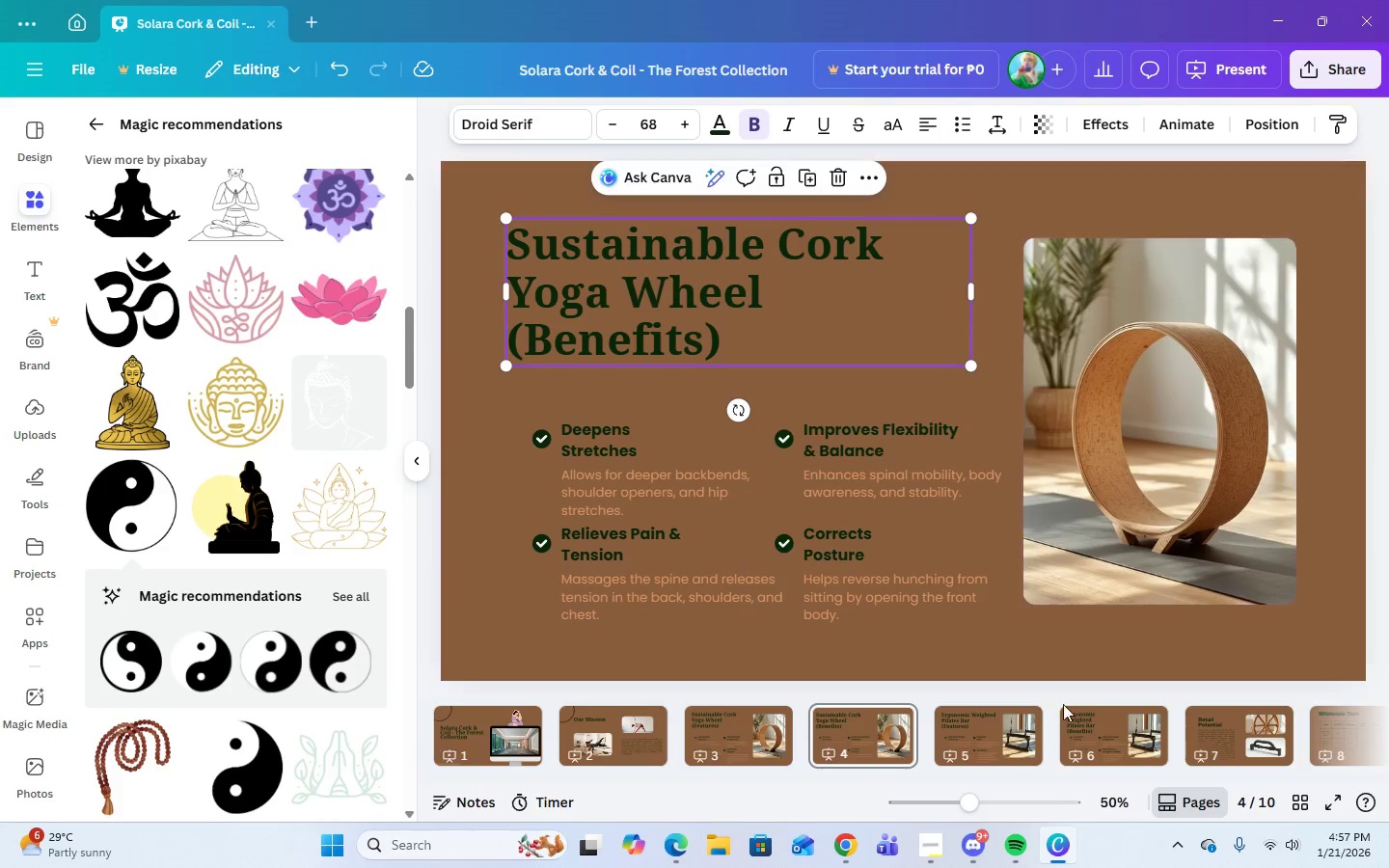 
mouse_move([1059, 759])
 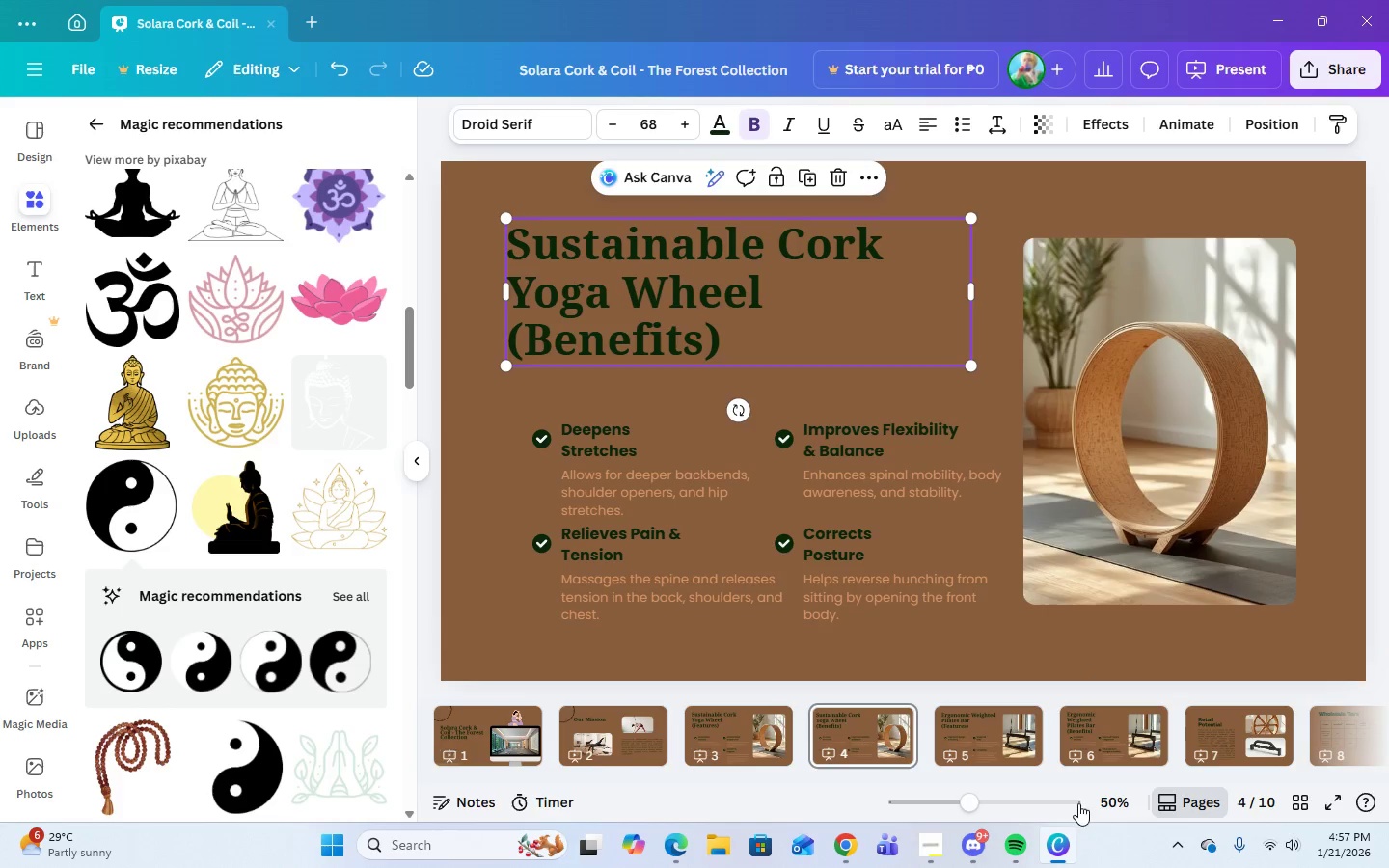 
left_click([1140, 733])
 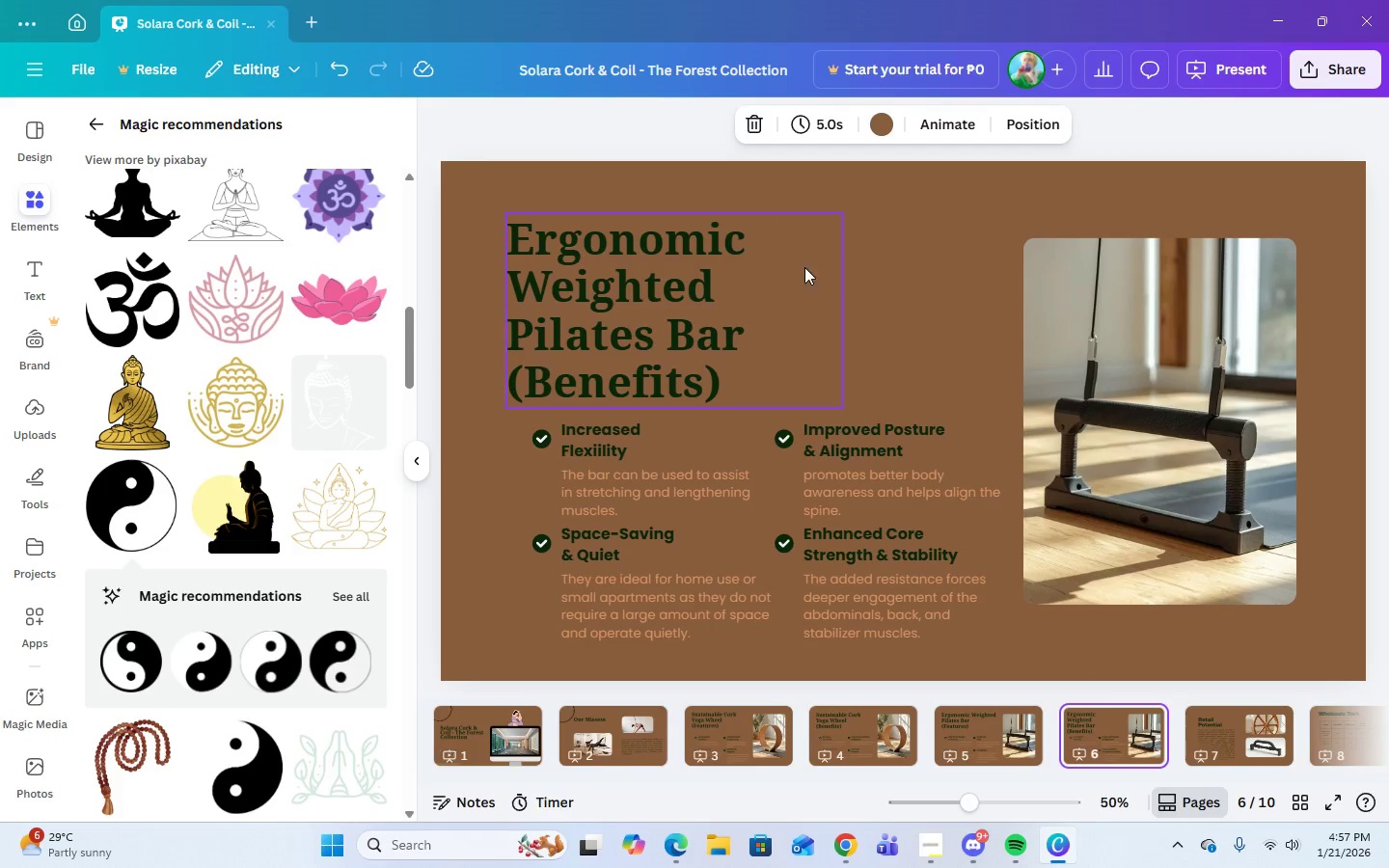 
left_click([735, 277])
 